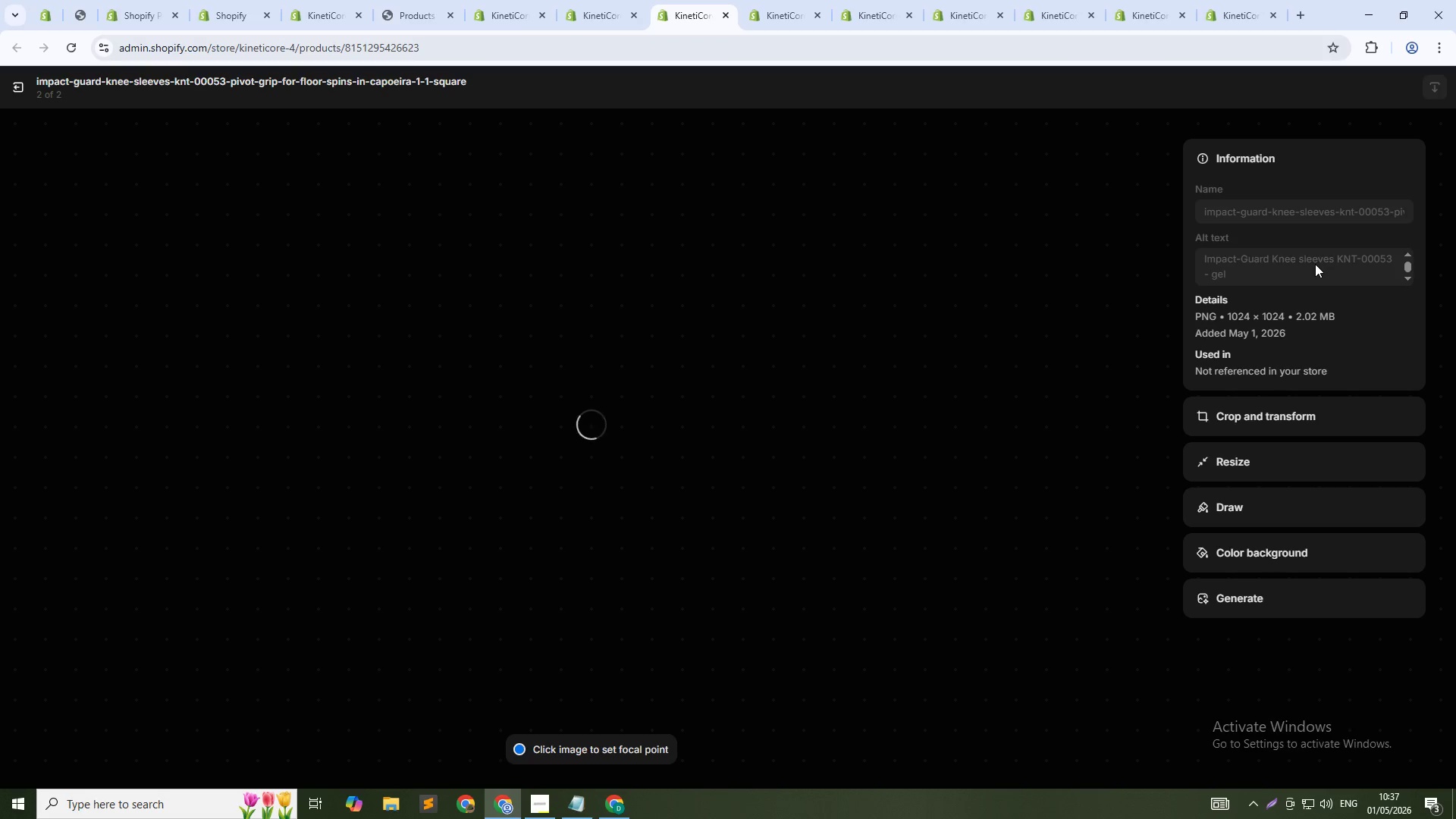 
left_click([1315, 264])
 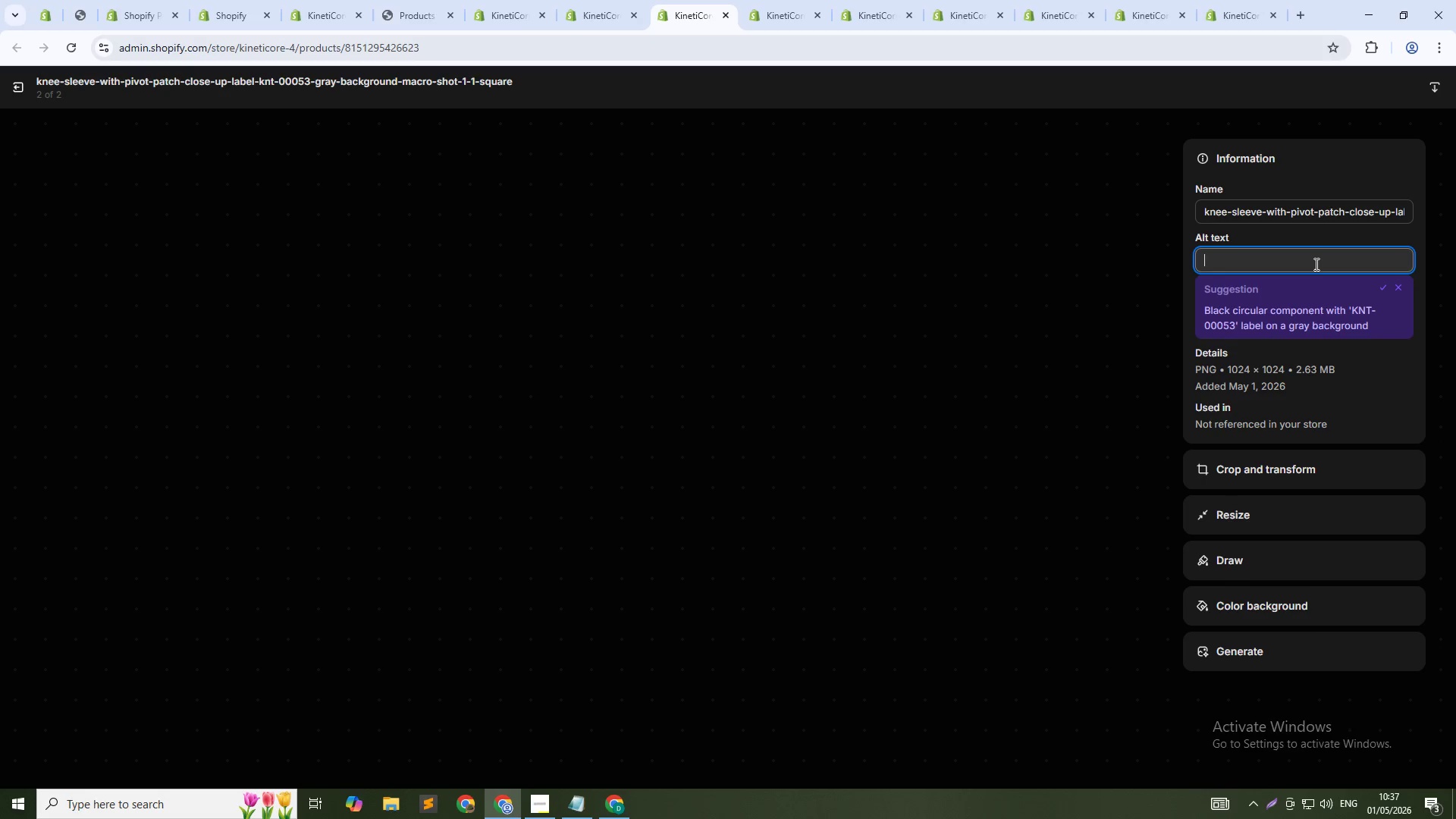 
key(Control+V)
 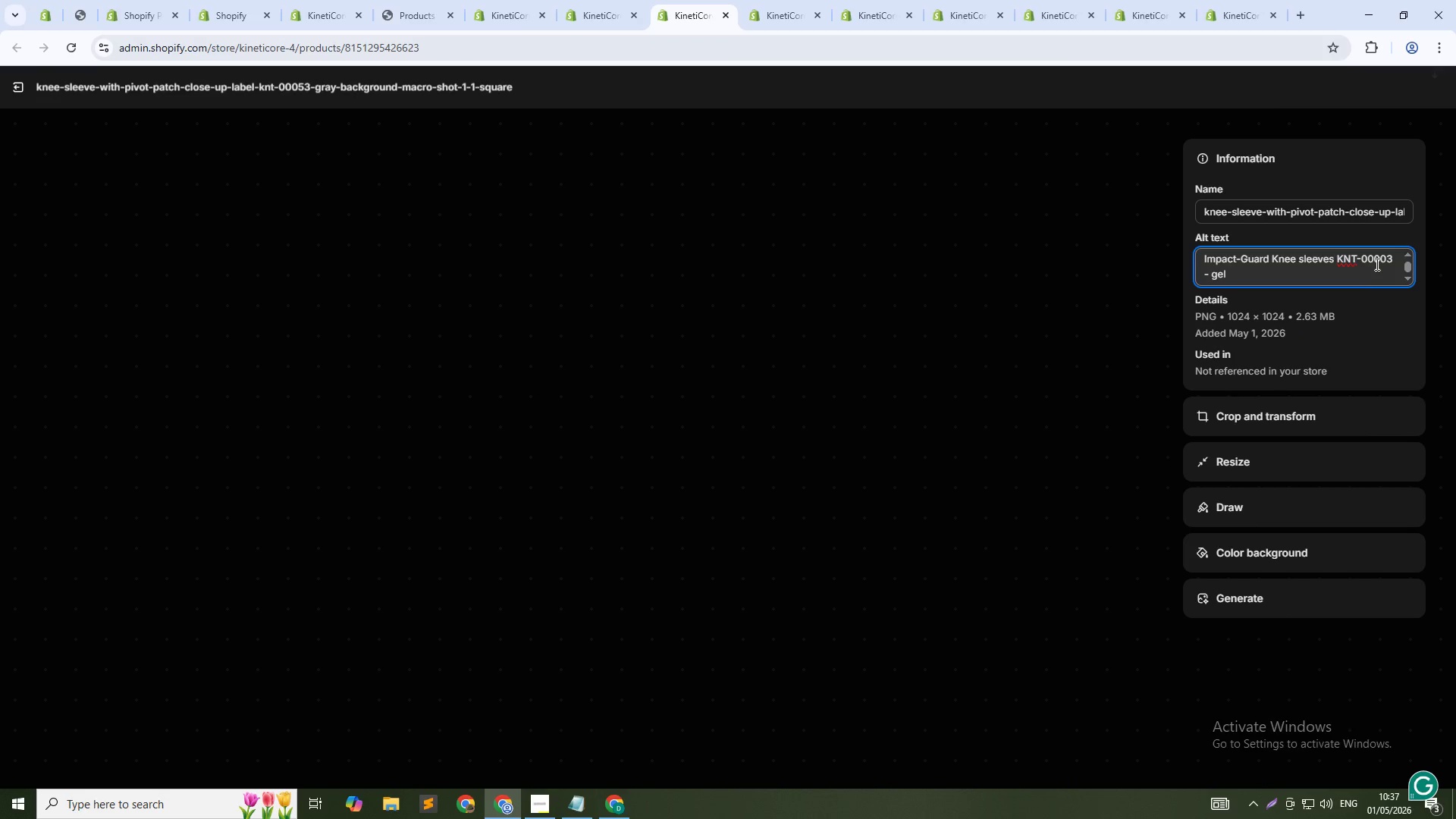 
left_click([1384, 262])
 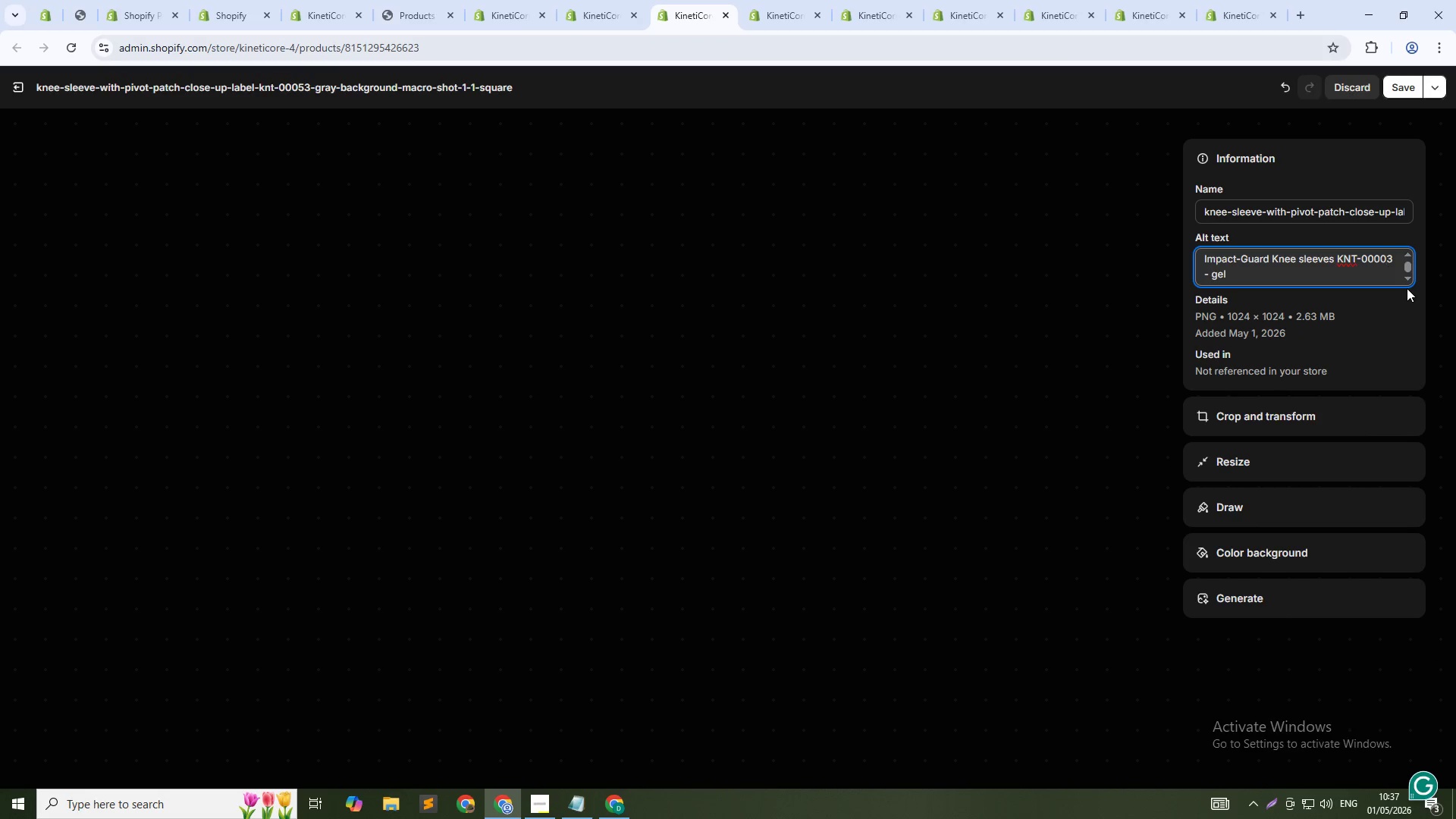 
key(Delete)
 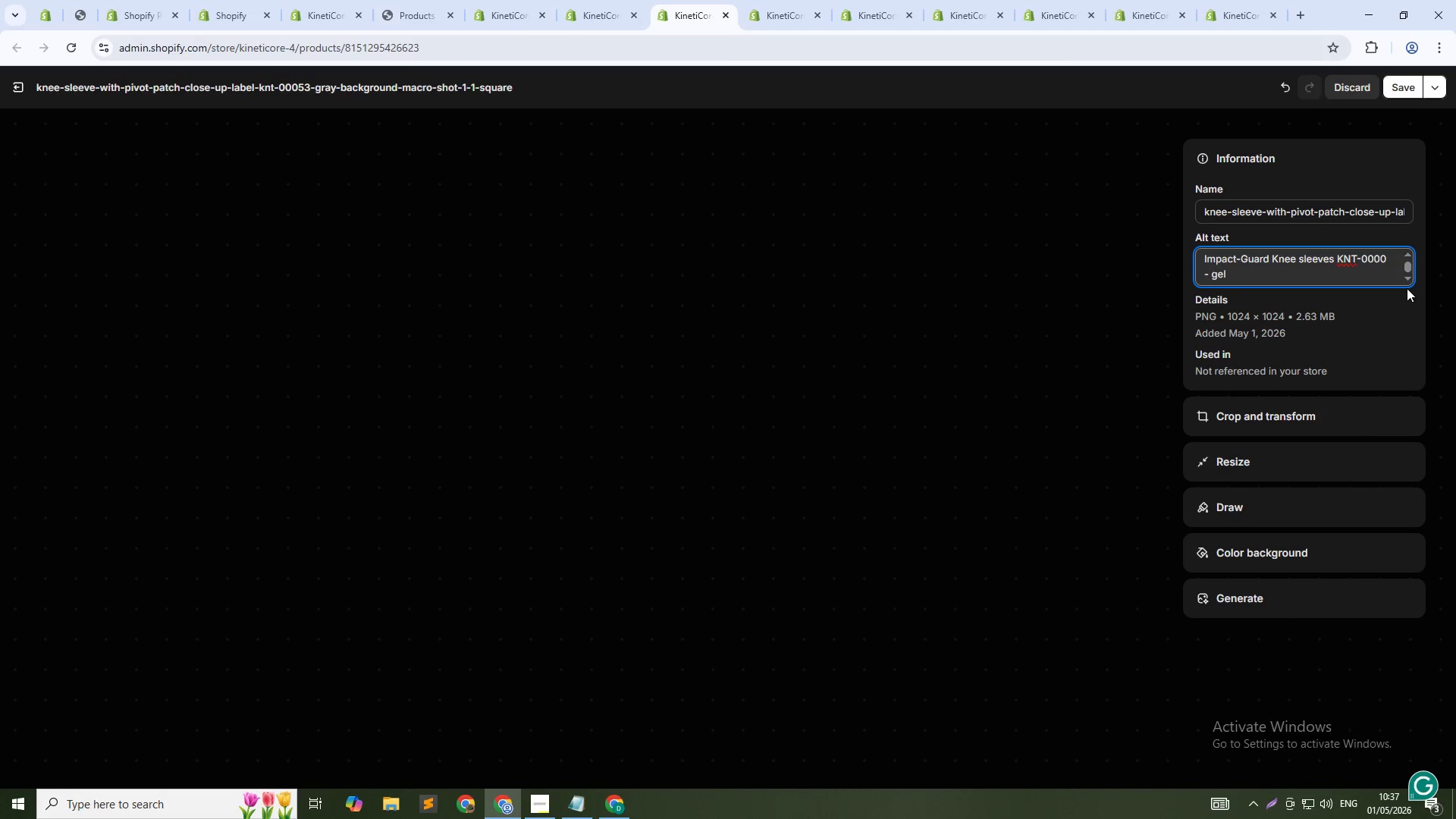 
key(Backspace)
 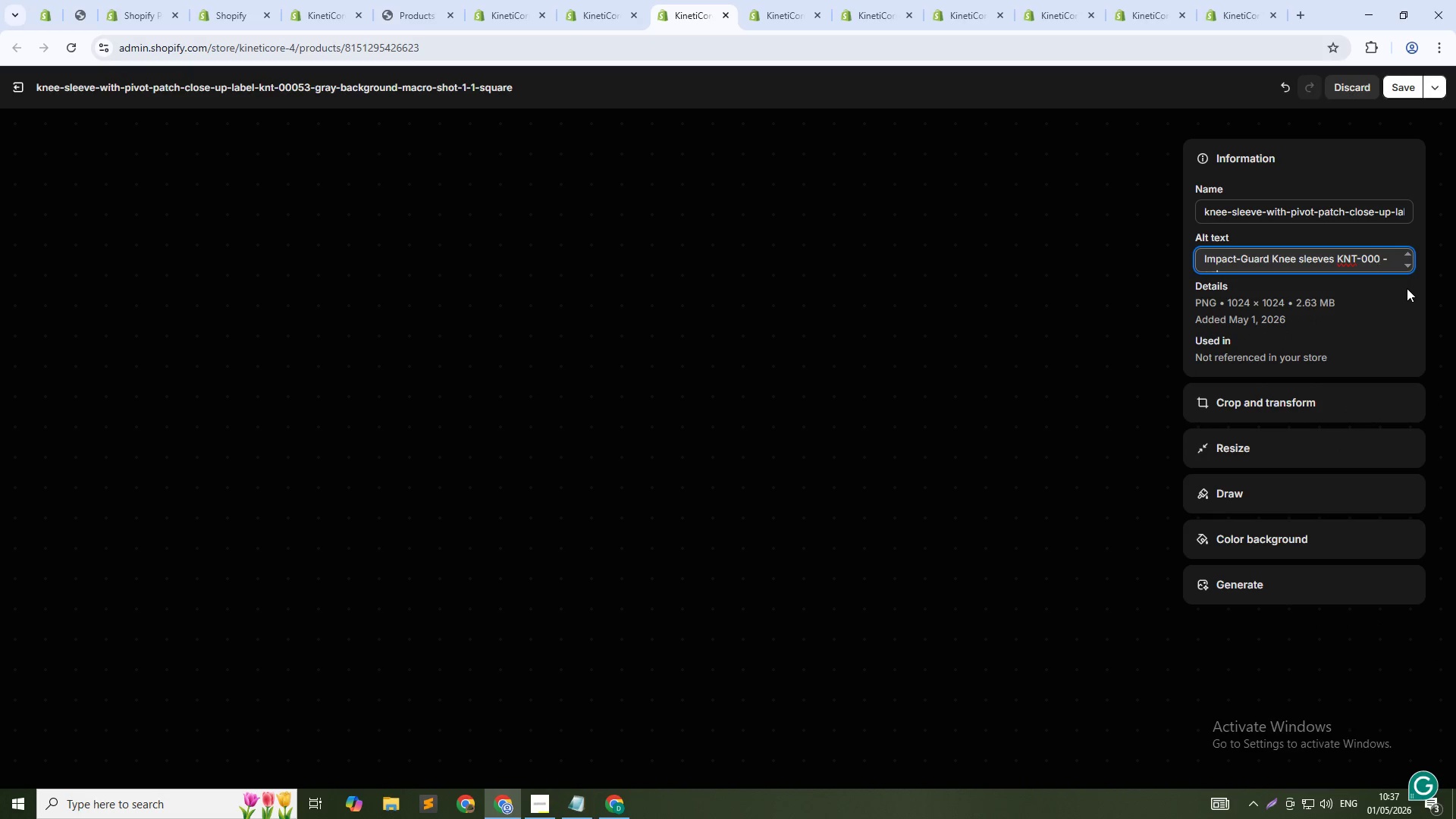 
key(Numpad5)
 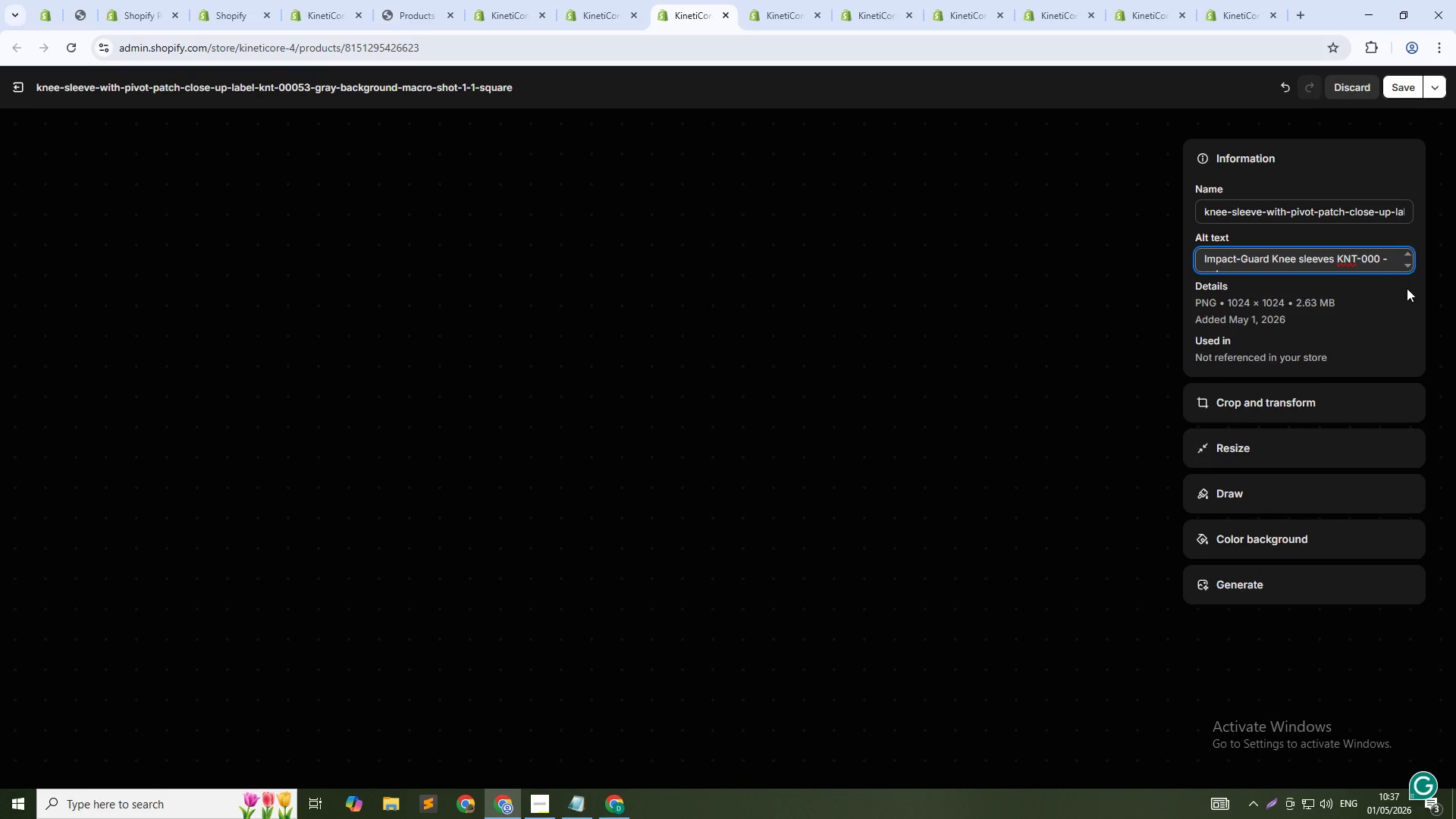 
key(Numpad3)
 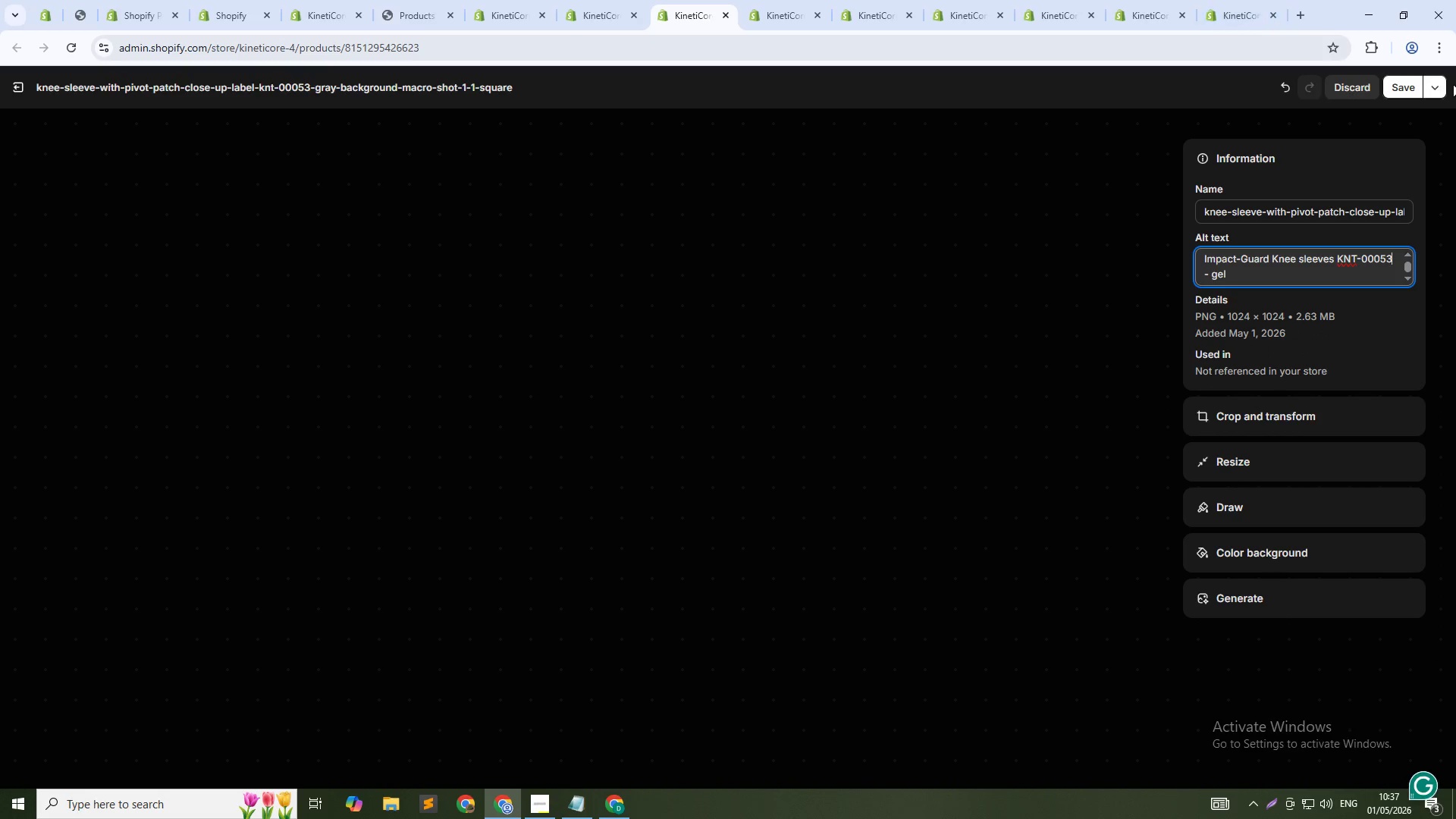 
left_click([1413, 89])
 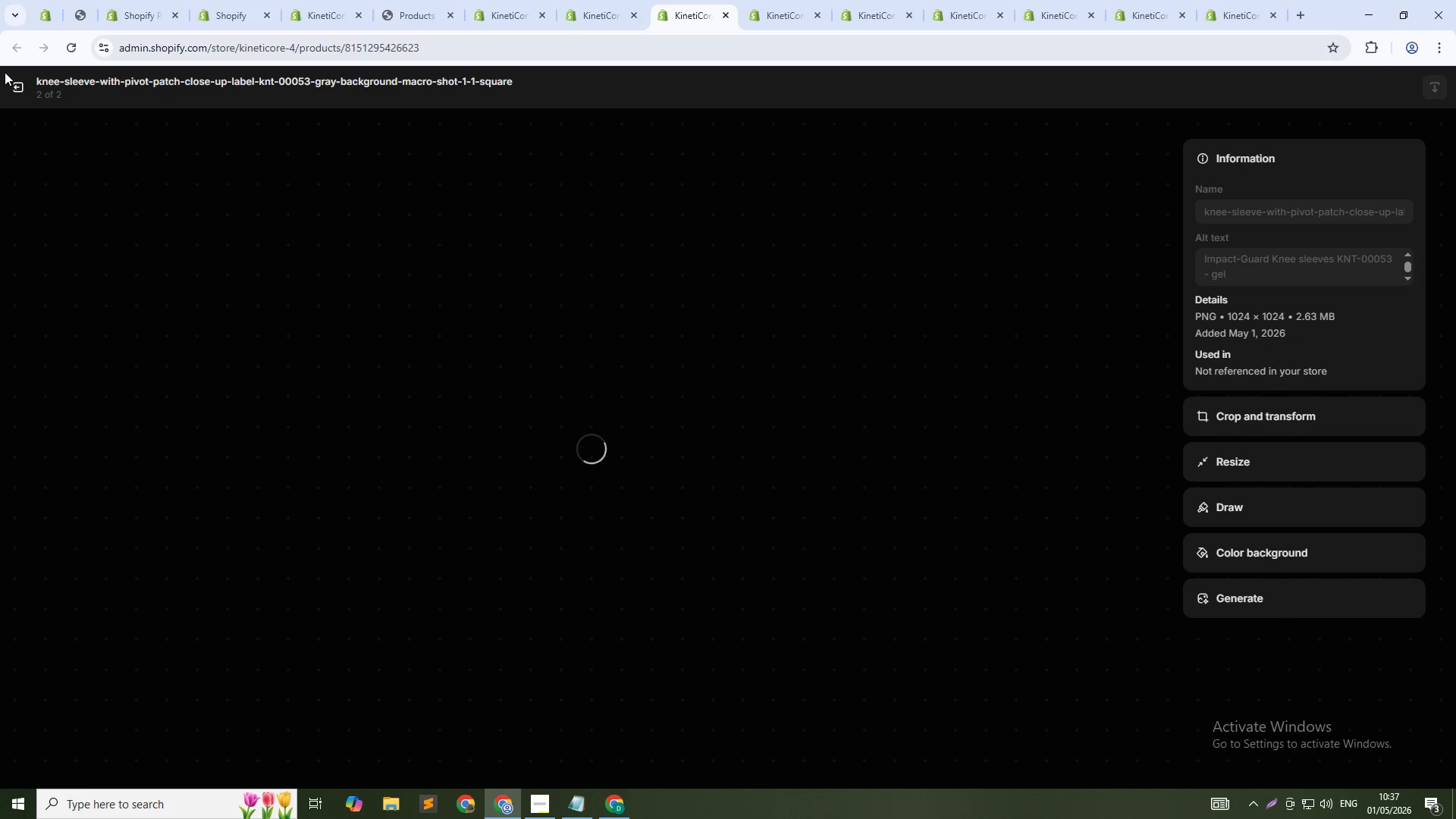 
left_click([13, 83])
 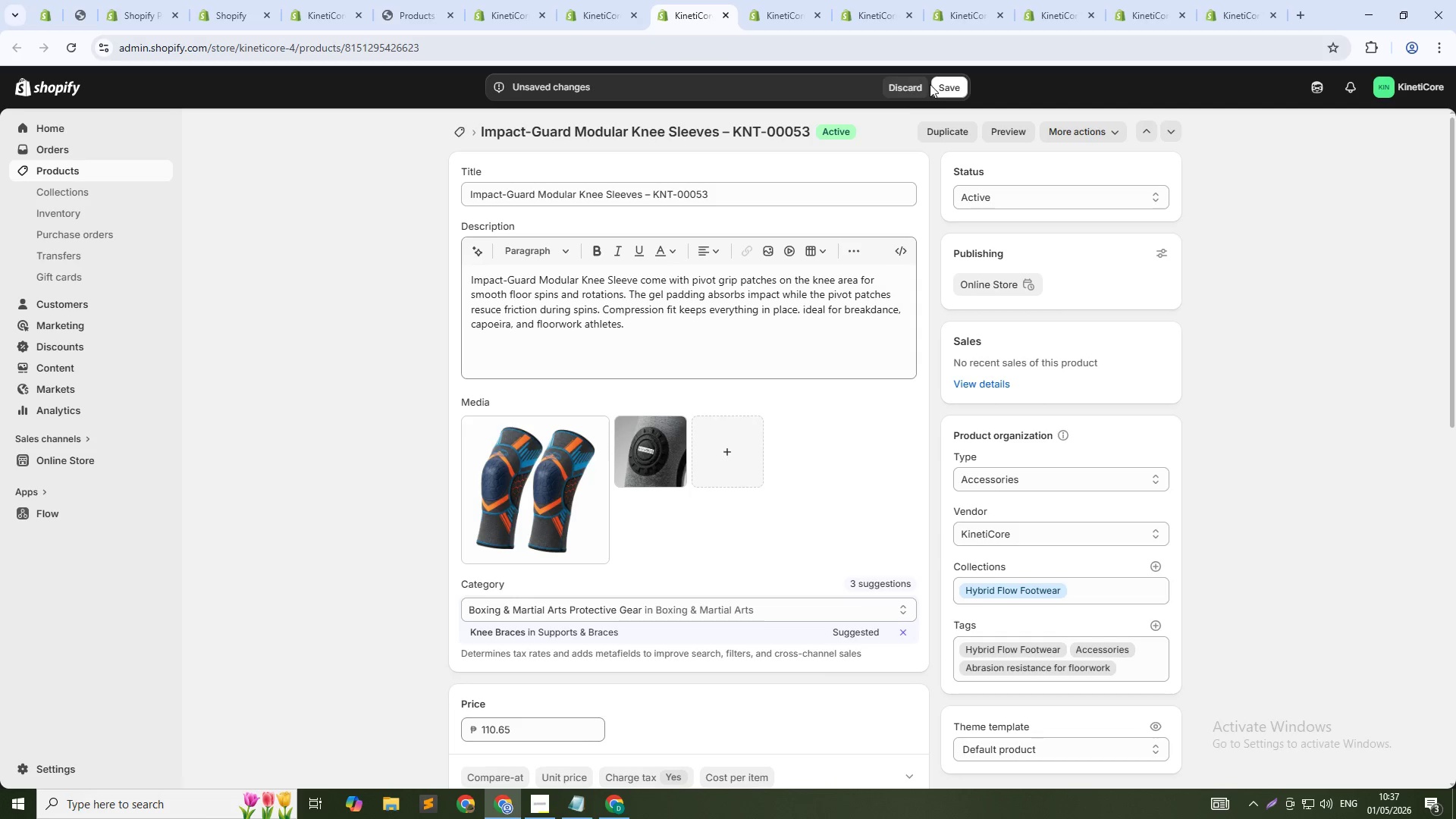 
left_click([959, 86])
 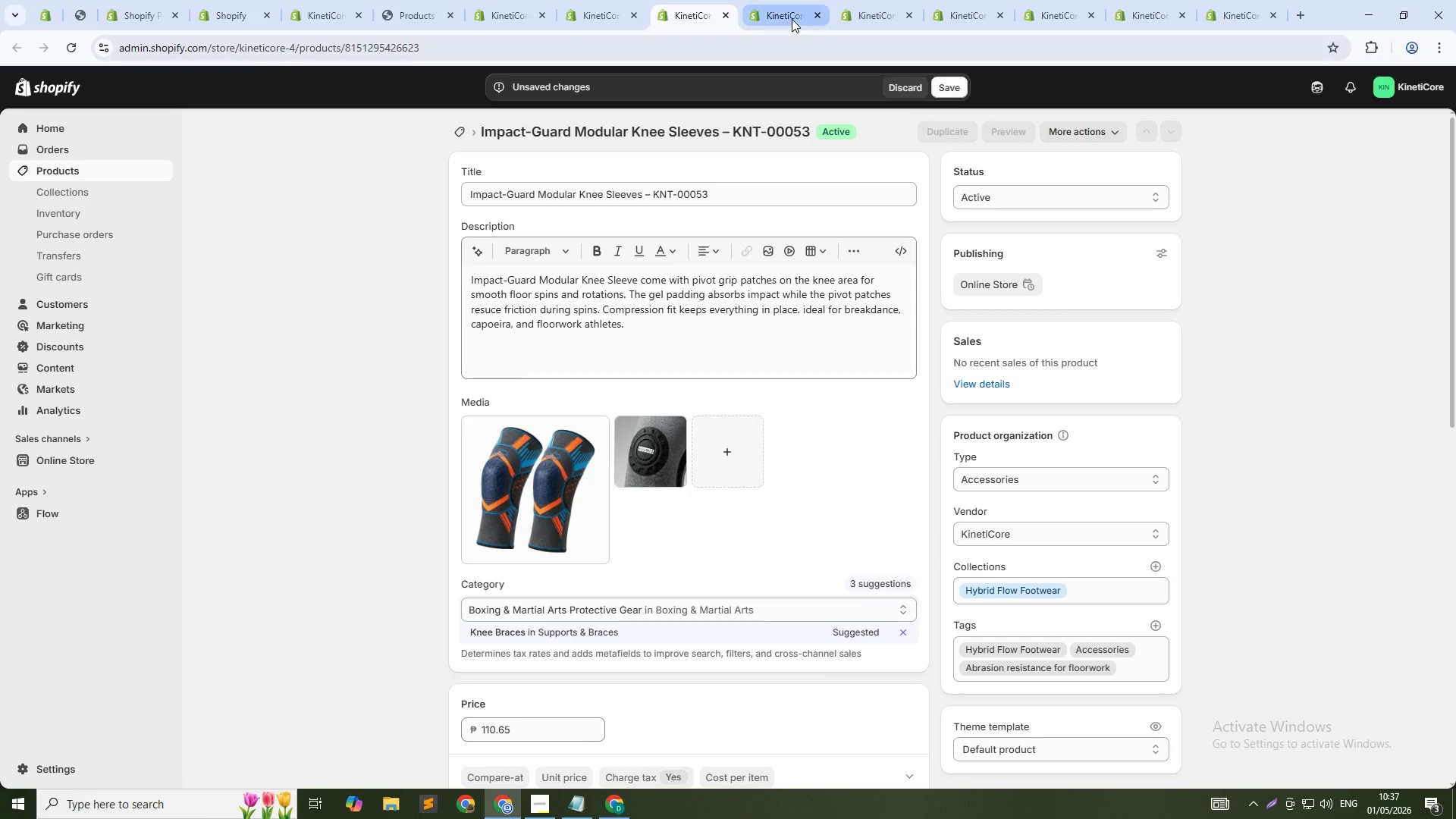 
left_click([792, 17])
 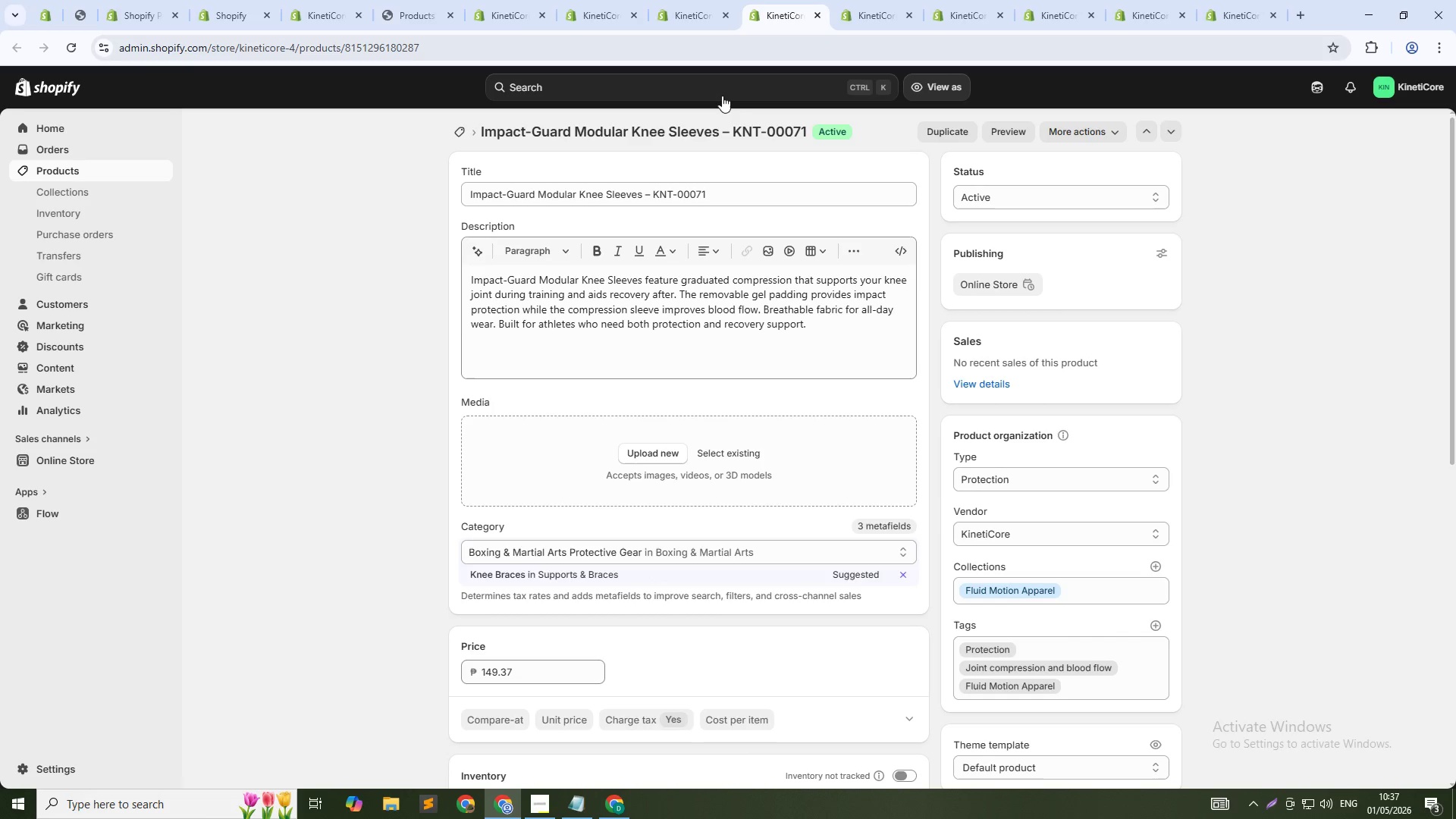 
left_click([683, 2])
 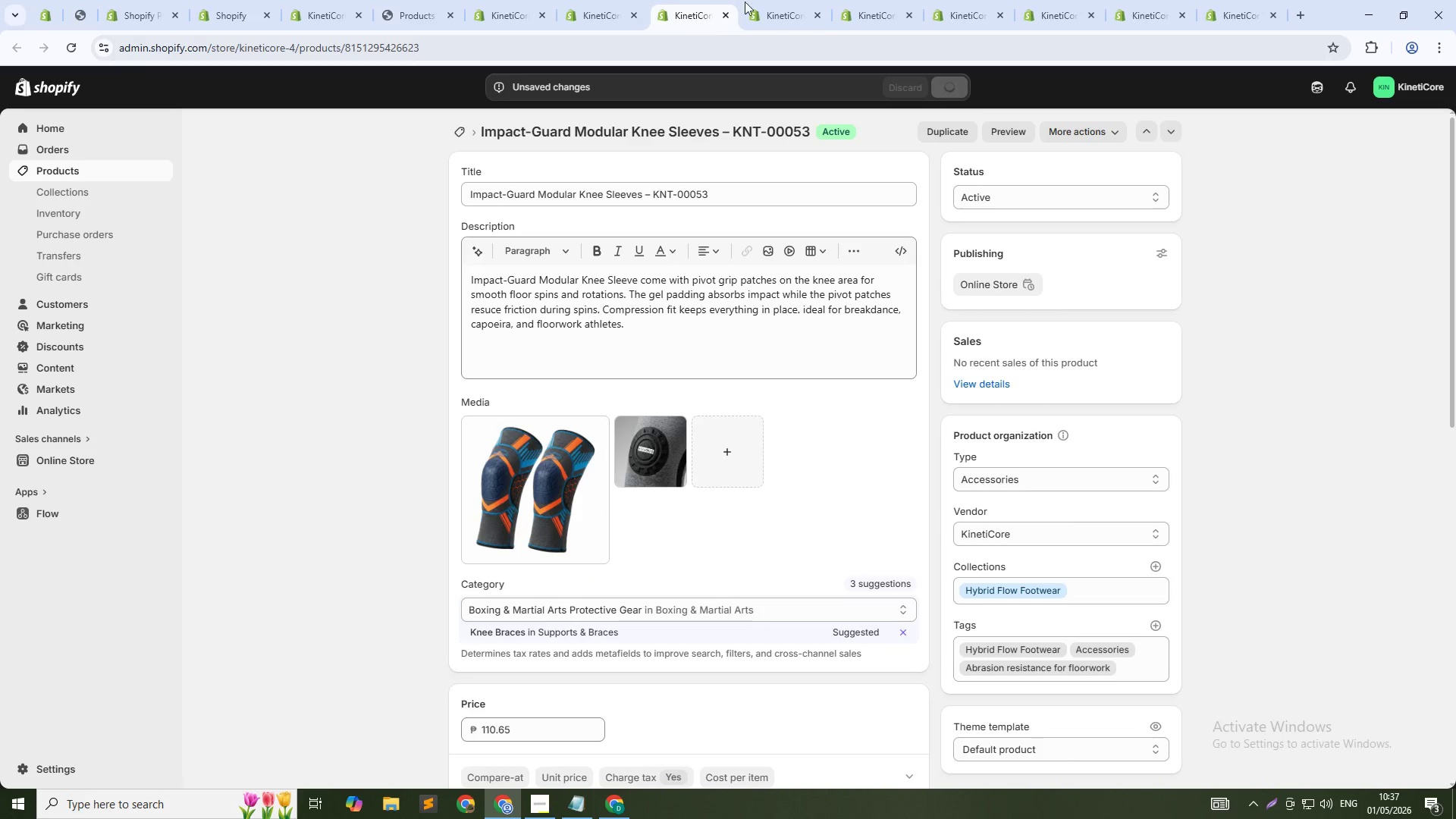 
left_click([768, 1])
 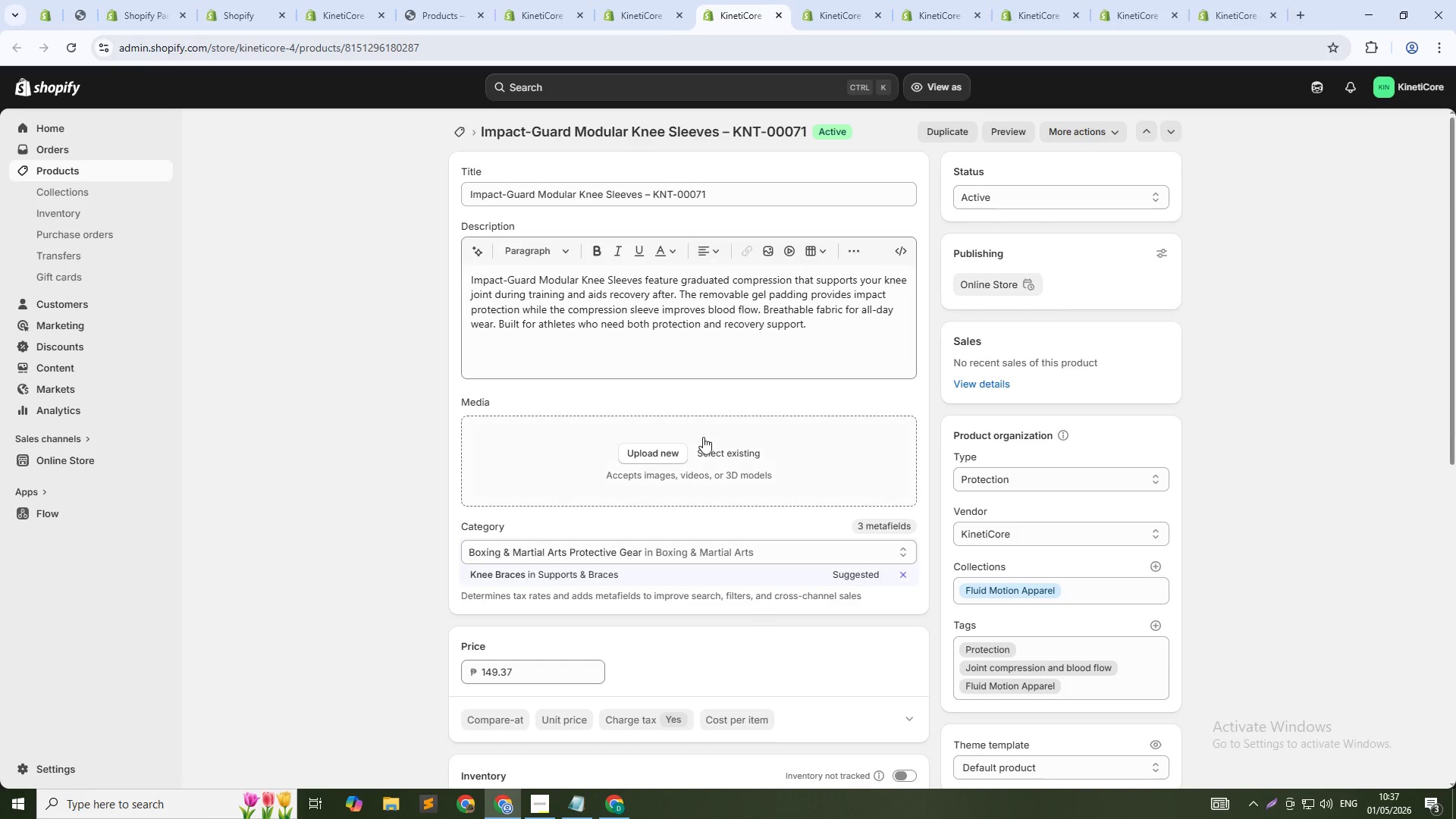 
left_click([733, 460])
 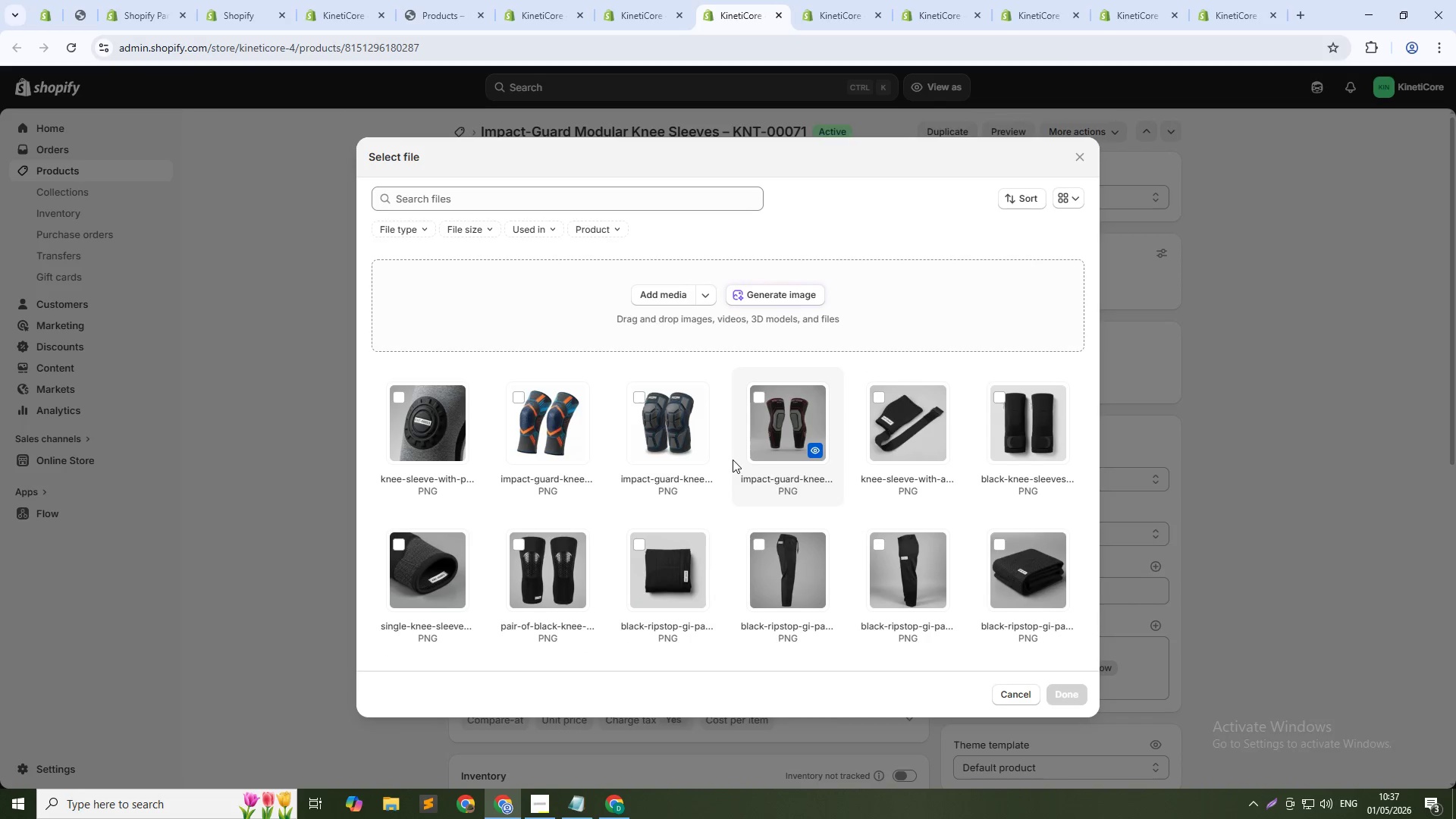 
left_click([787, 293])
 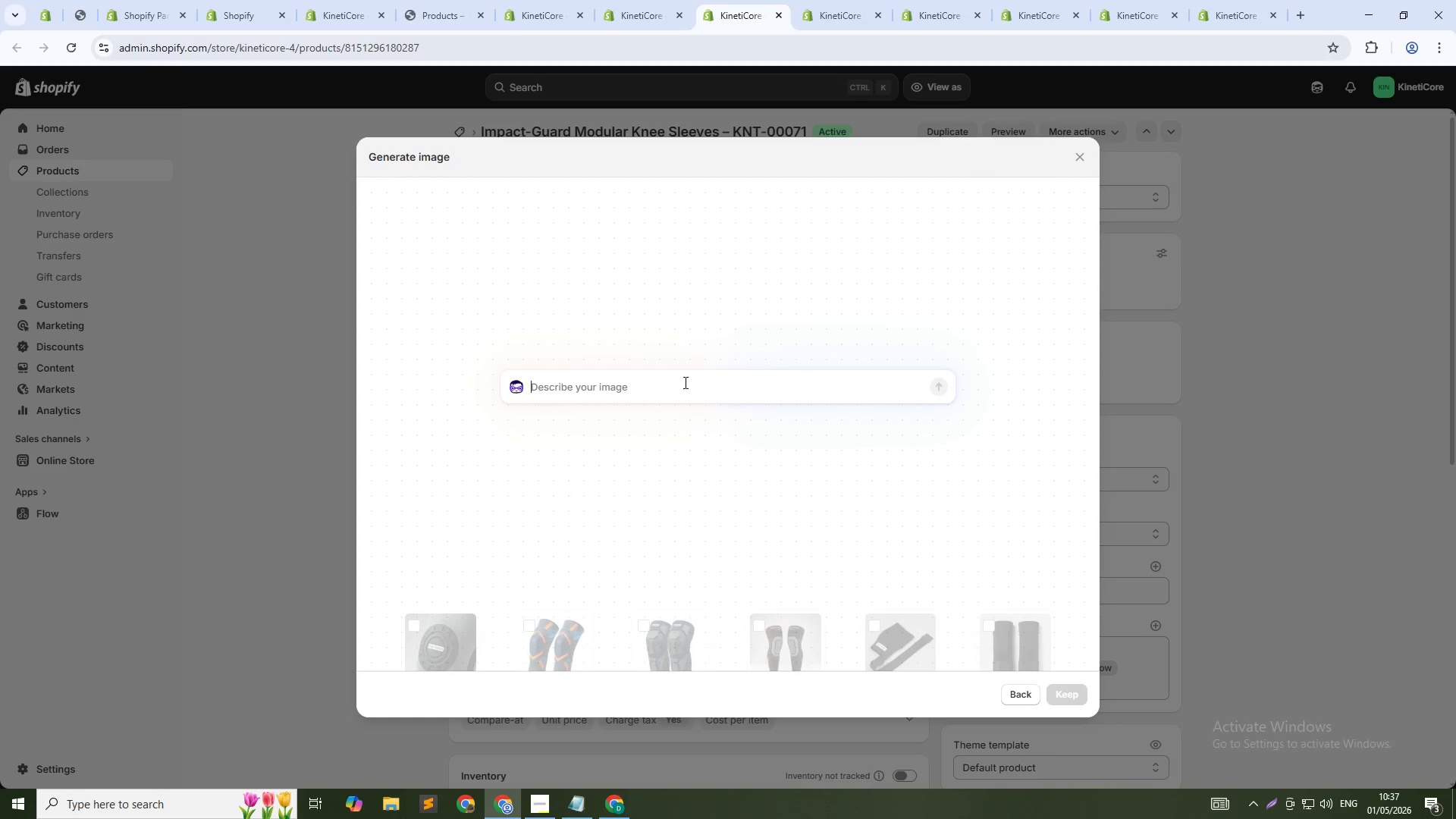 
type(Black knee sleeves on gray background, side view showing compression zones, tag KNT-00071, clean studio lighting, 1:1 square)
 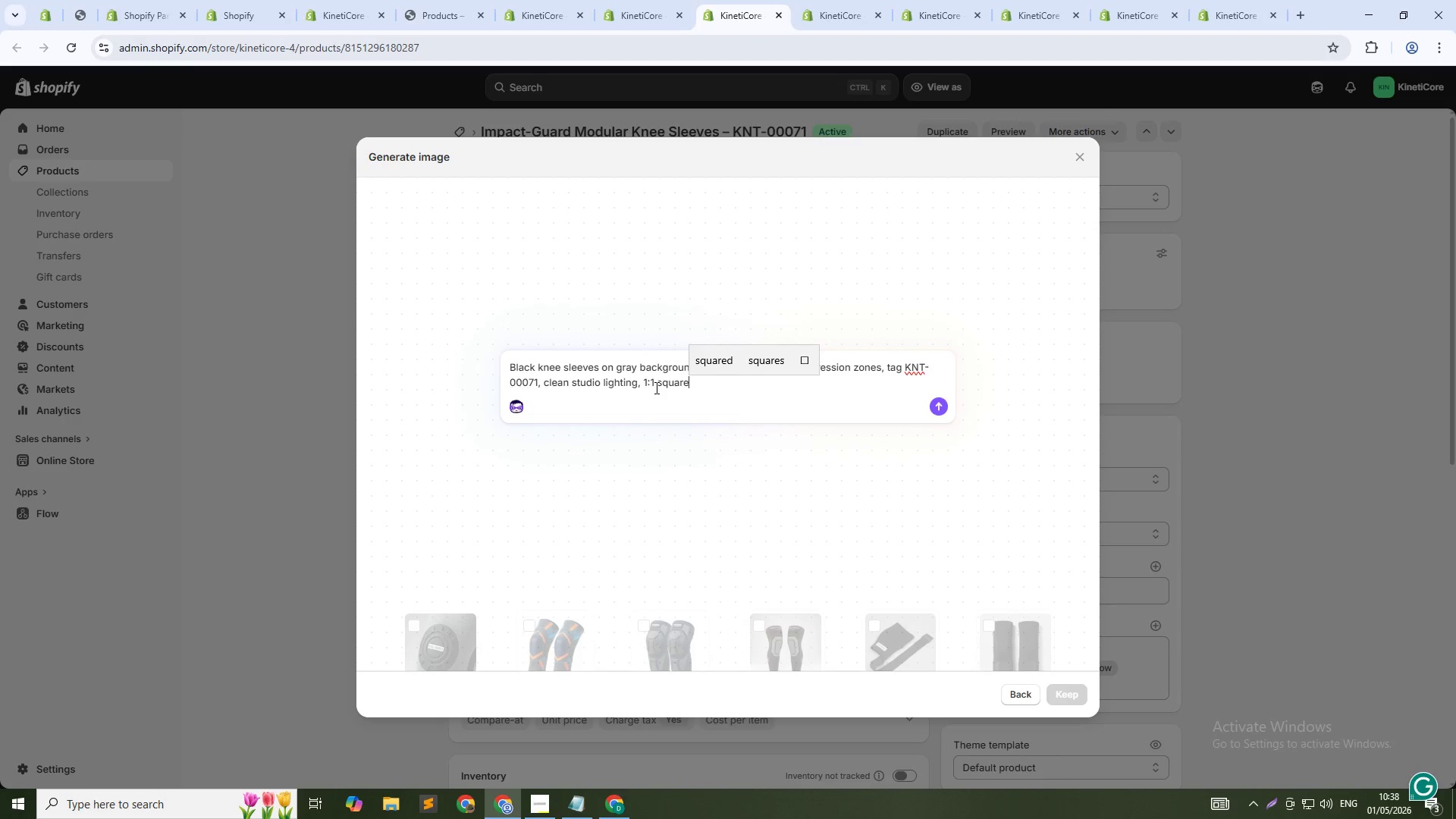 
 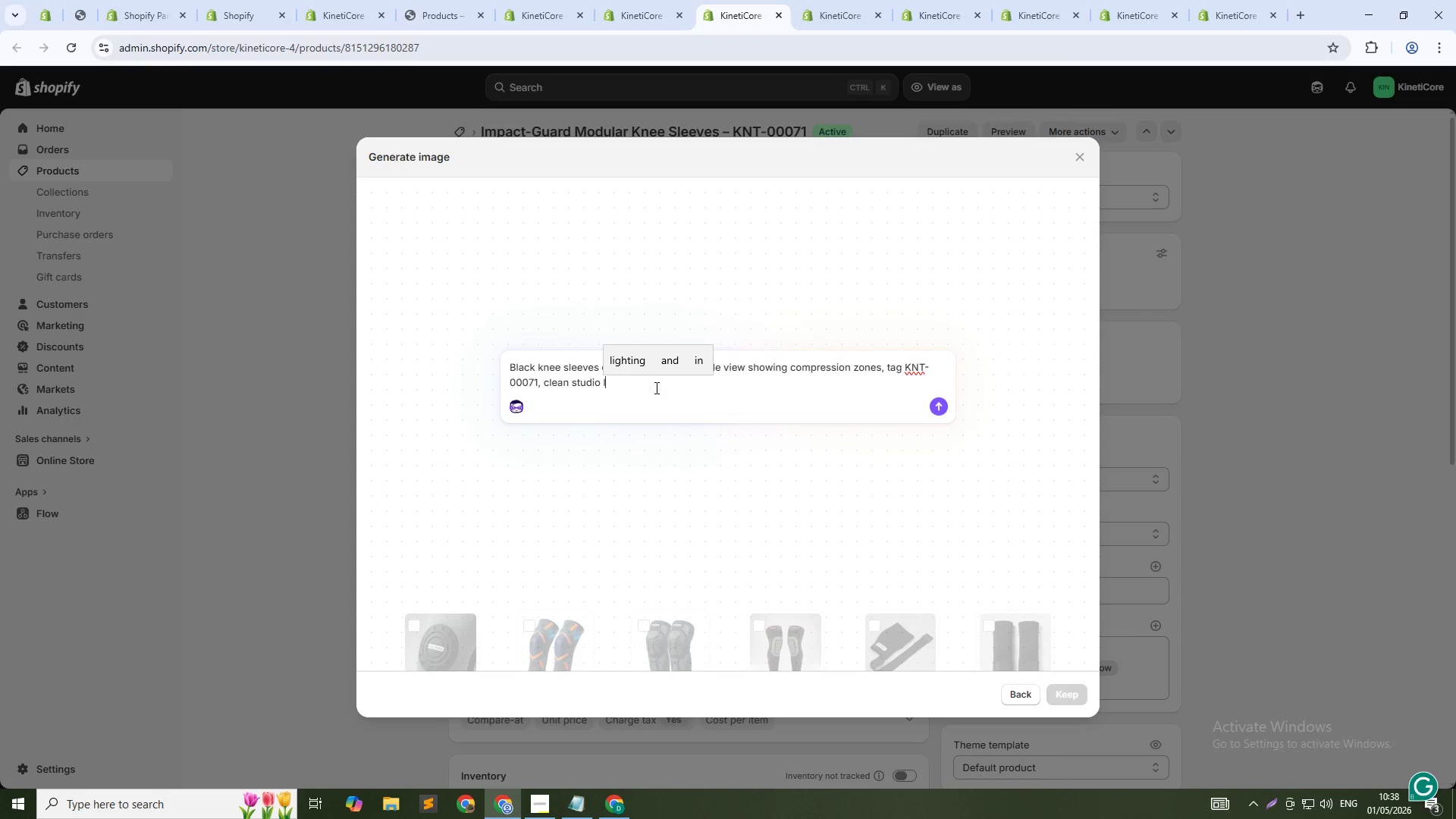 
key(Enter)
 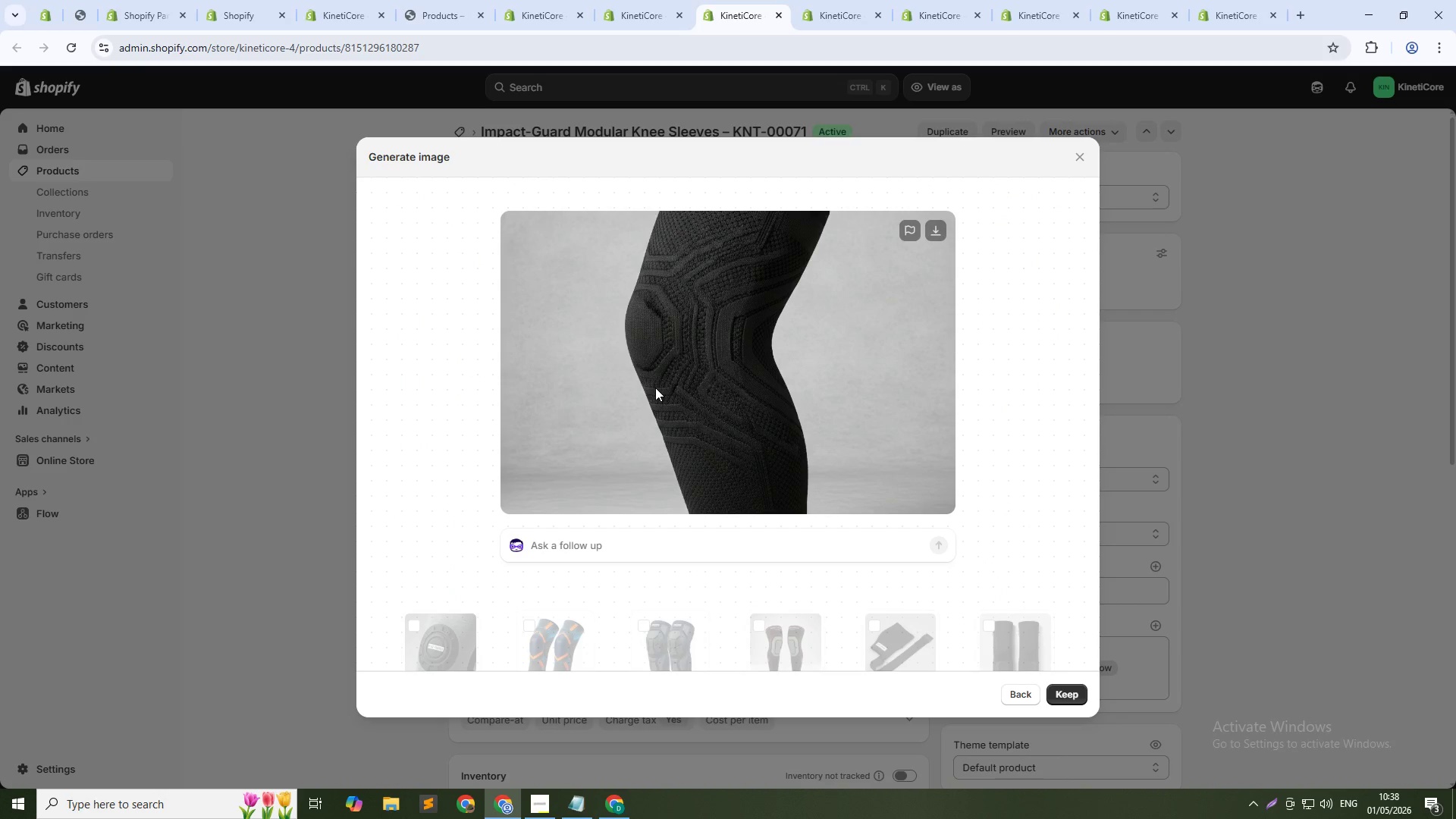 
wait(36.72)
 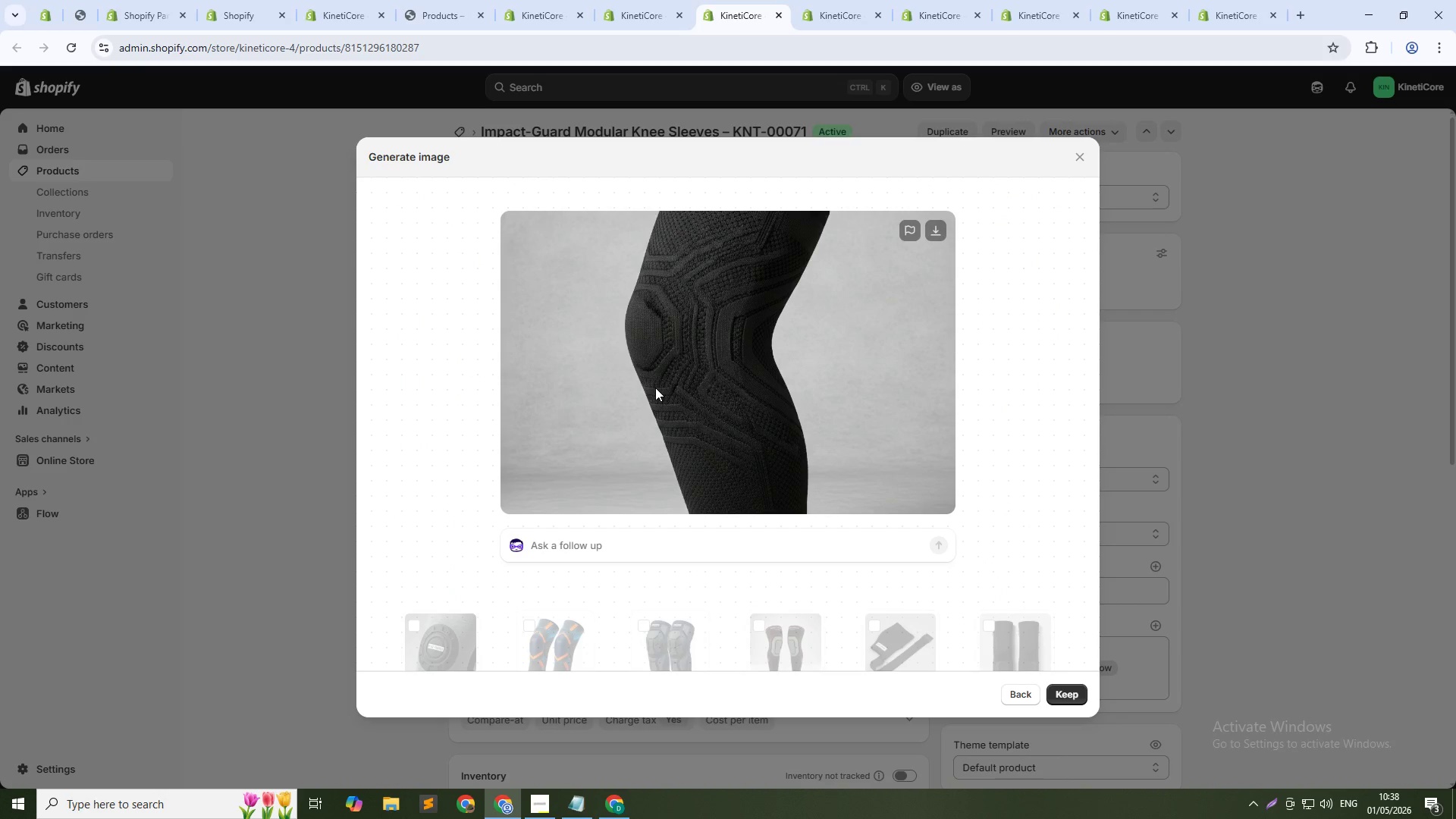 
left_click([1065, 695])
 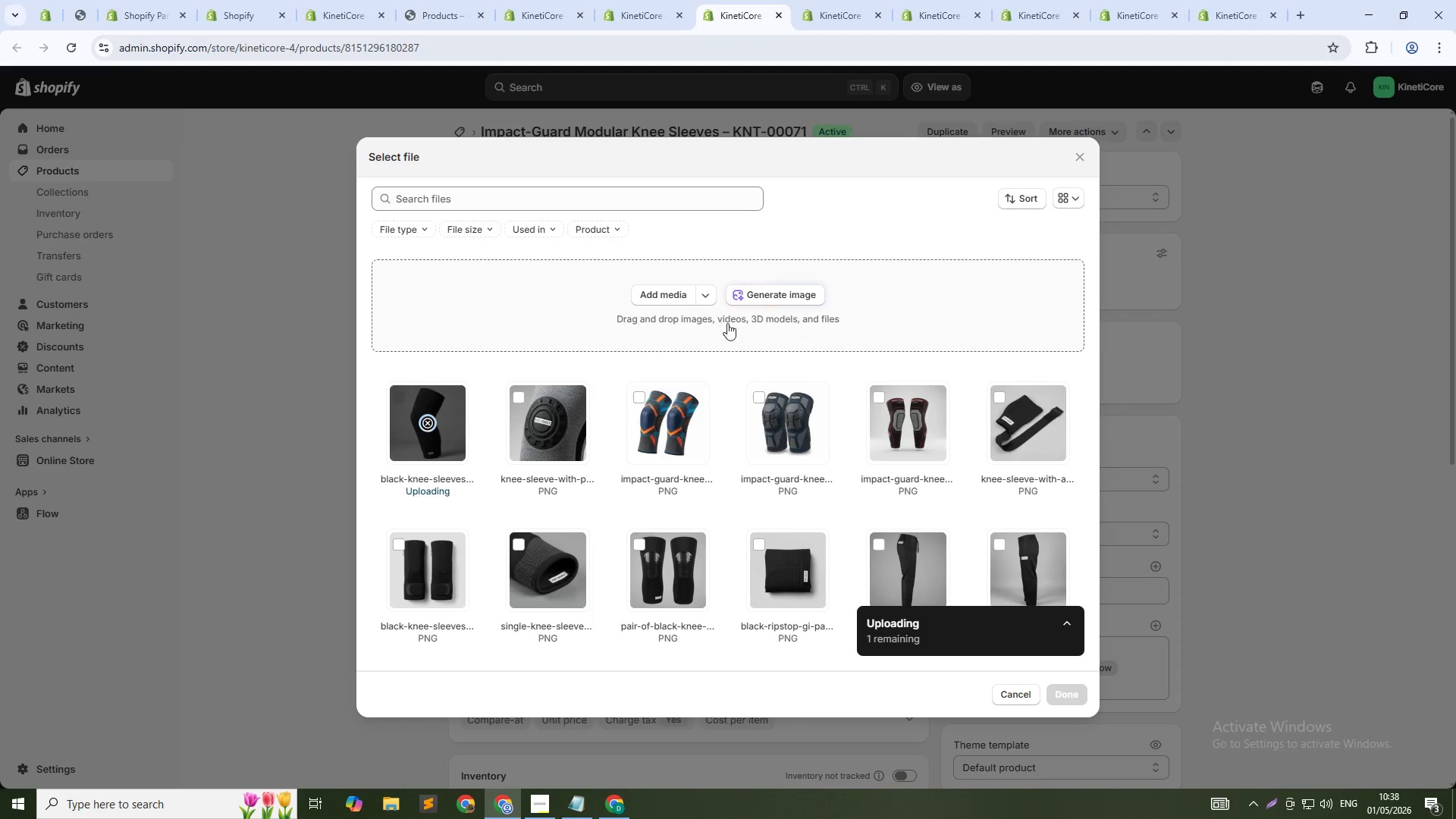 
left_click([752, 297])
 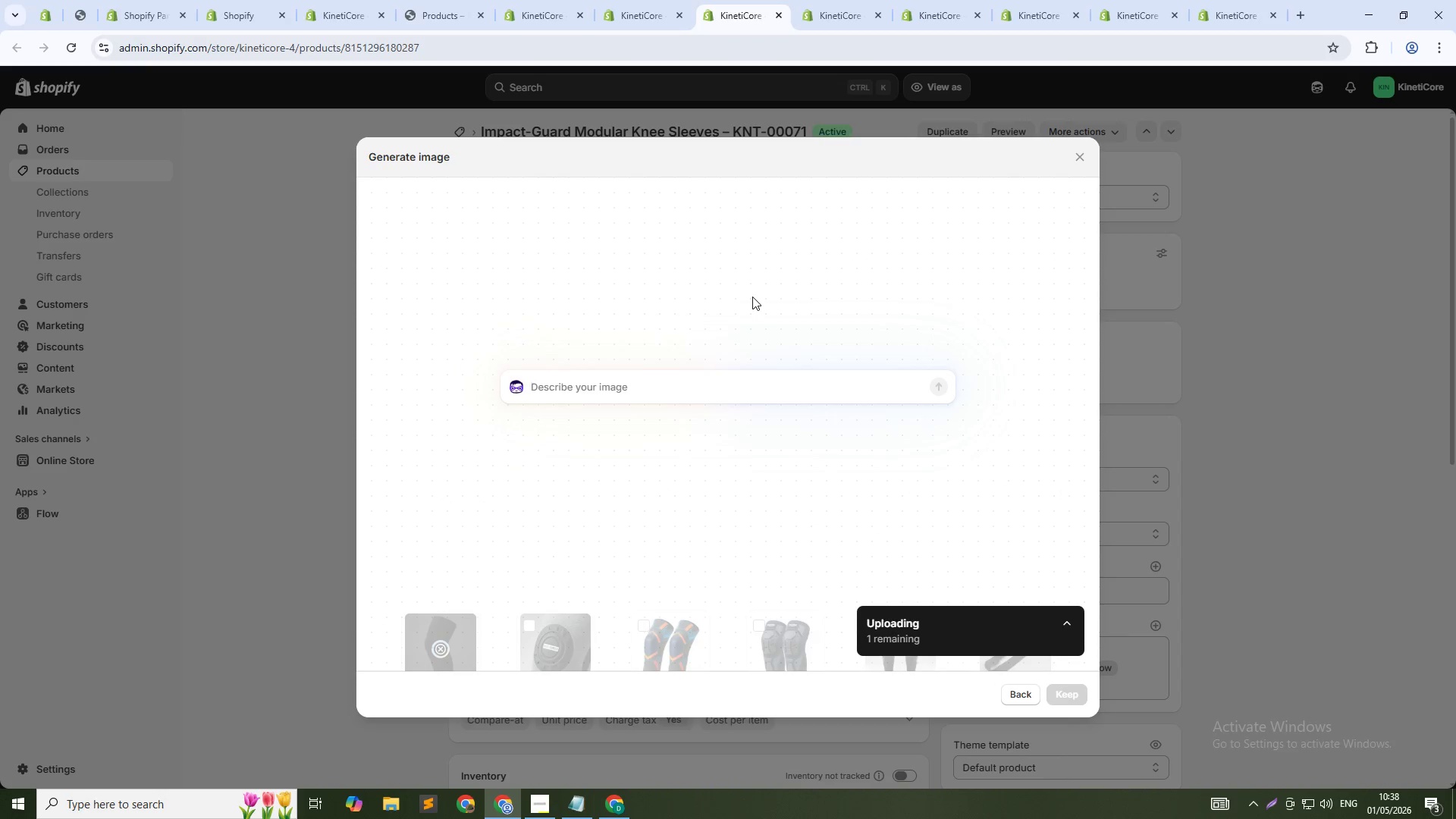 
type(Knee sleeve interior showing gradient compression fabric, label KNT-)
 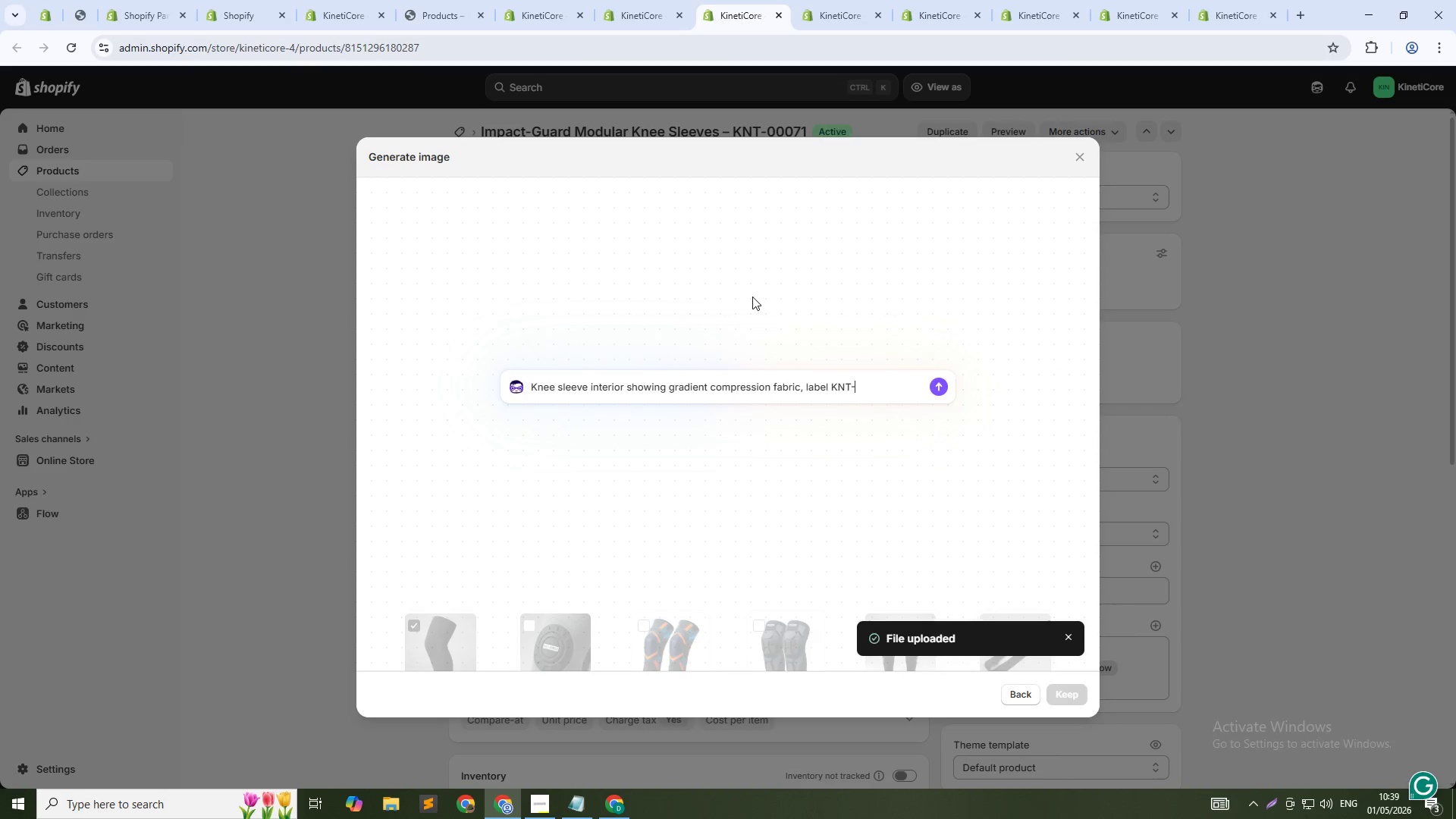 
wait(6.09)
 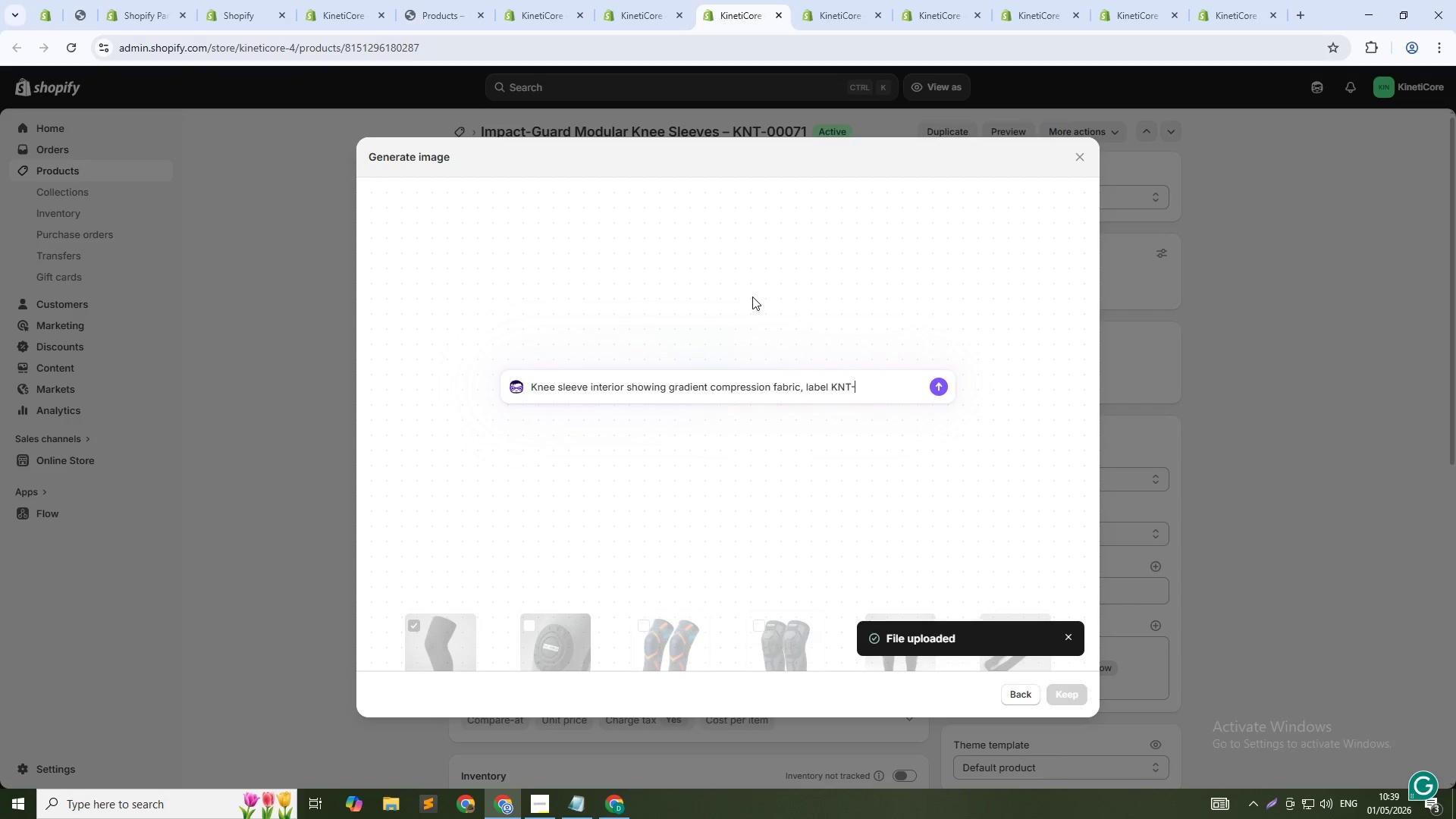 
type(00071, clean)
 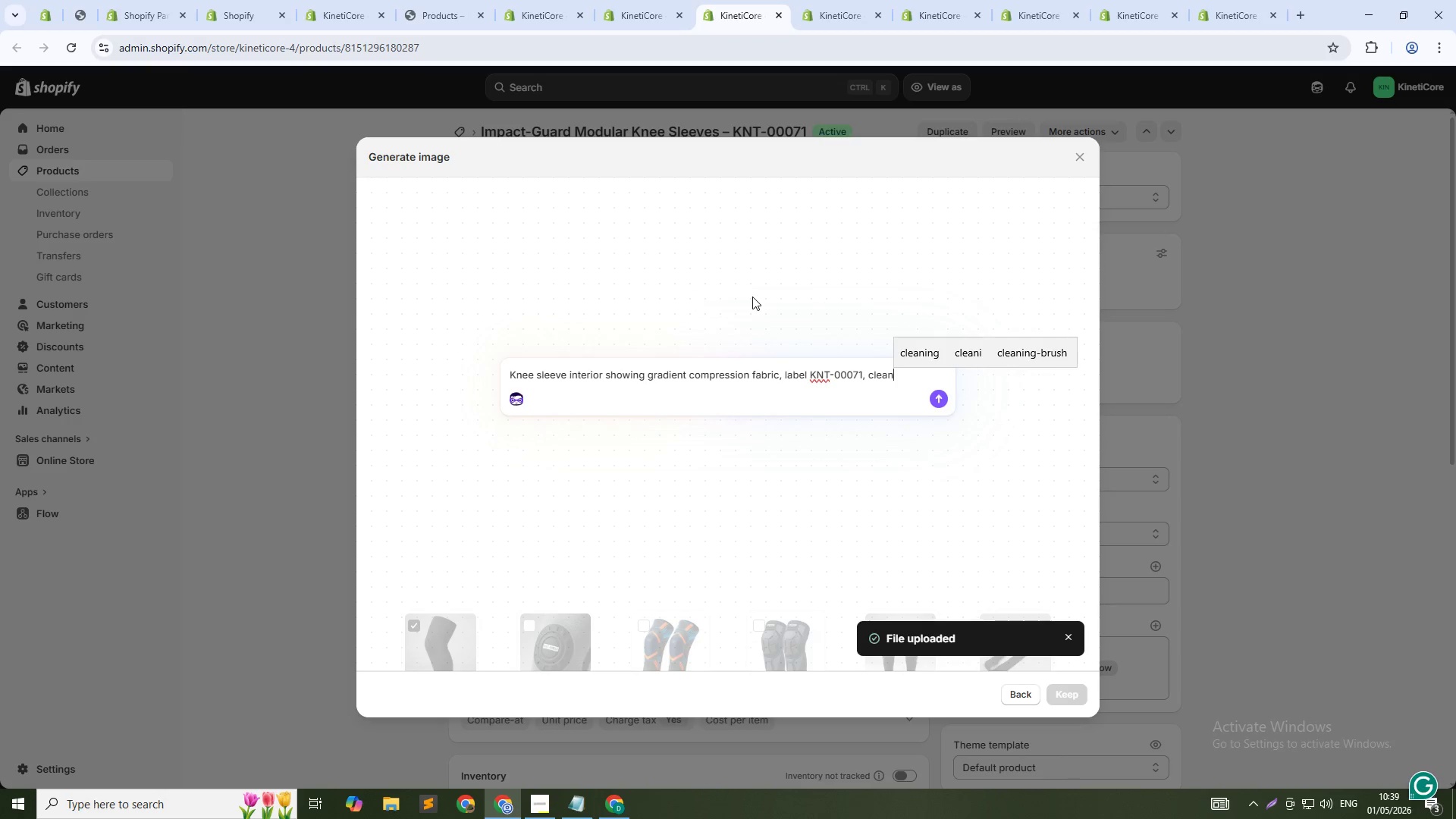 
type( studio)
 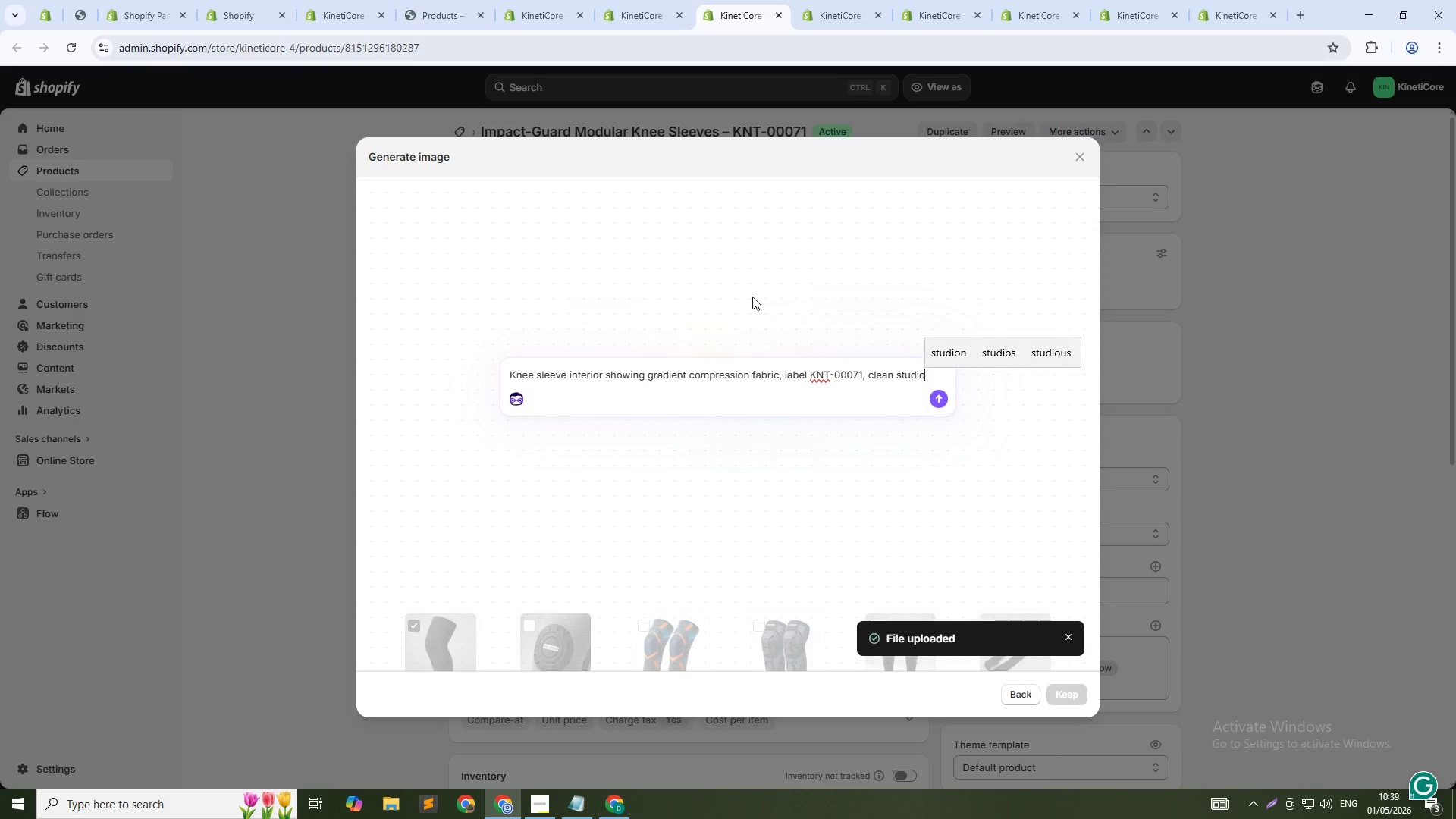 
wait(33.94)
 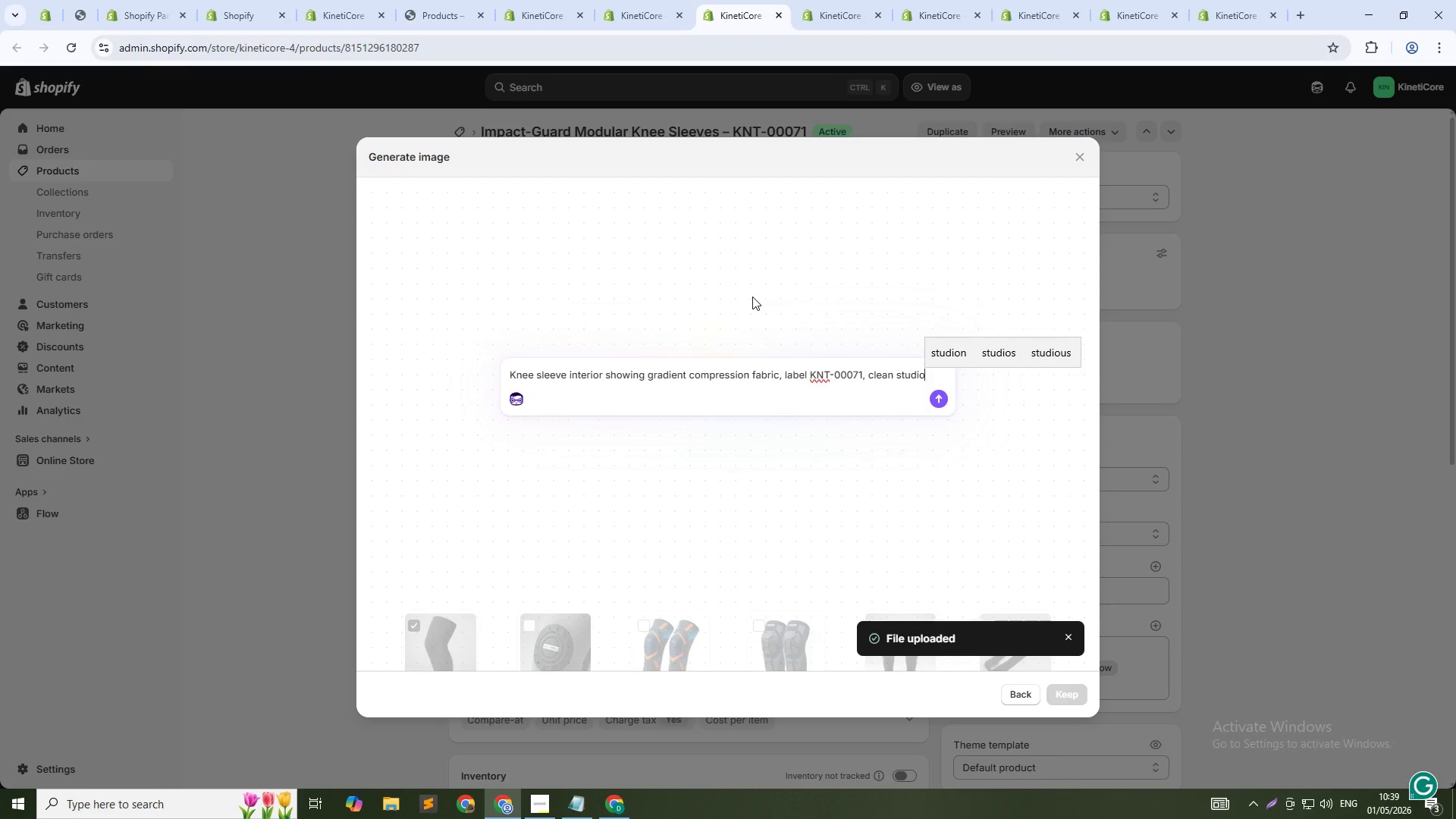 
hold_key(key=Backspace, duration=0.7)
 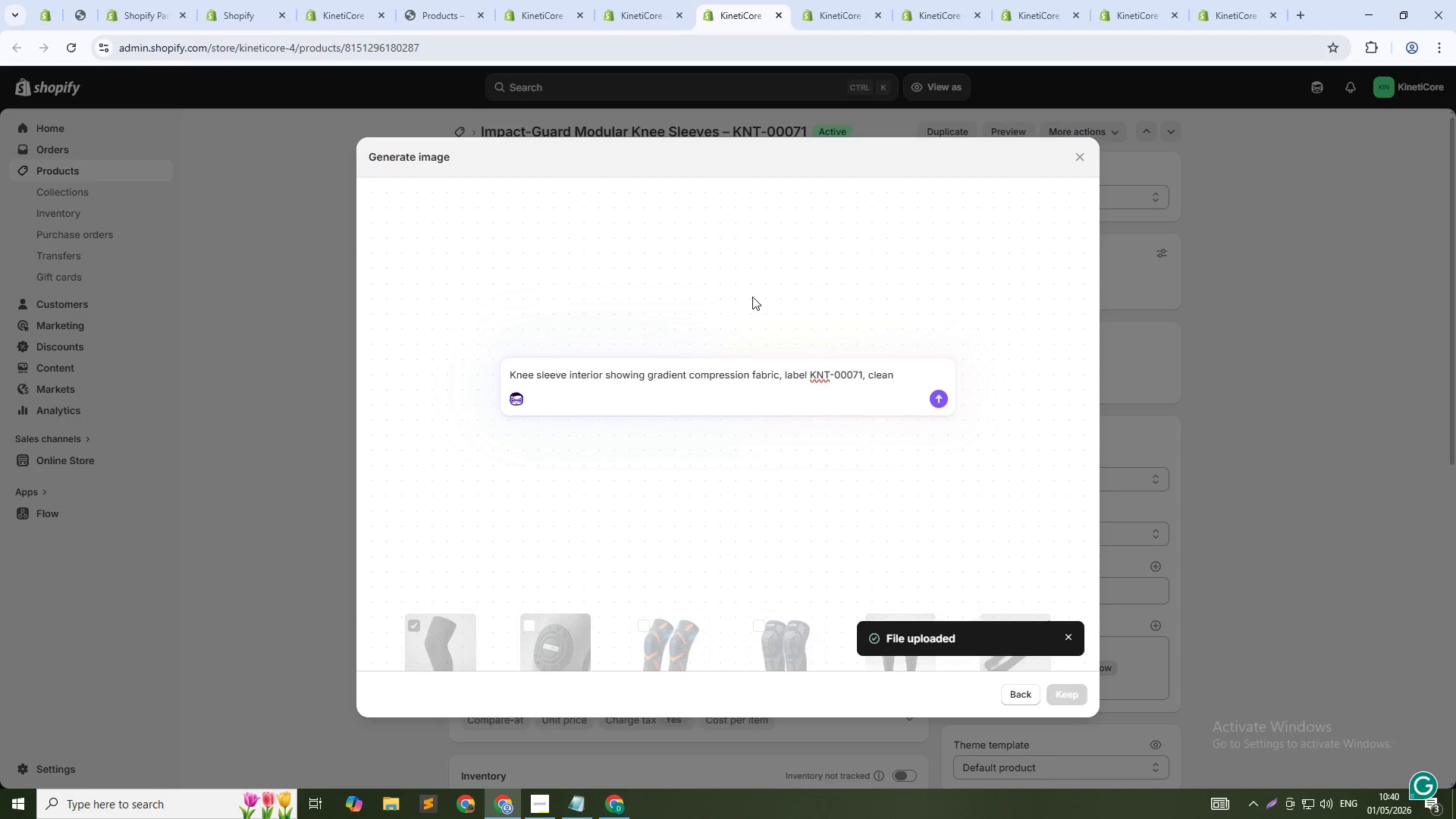 
key(Backspace)
key(Backspace)
key(Backspace)
key(Backspace)
key(Backspace)
type(gray background, macro view, 1:! squre)
 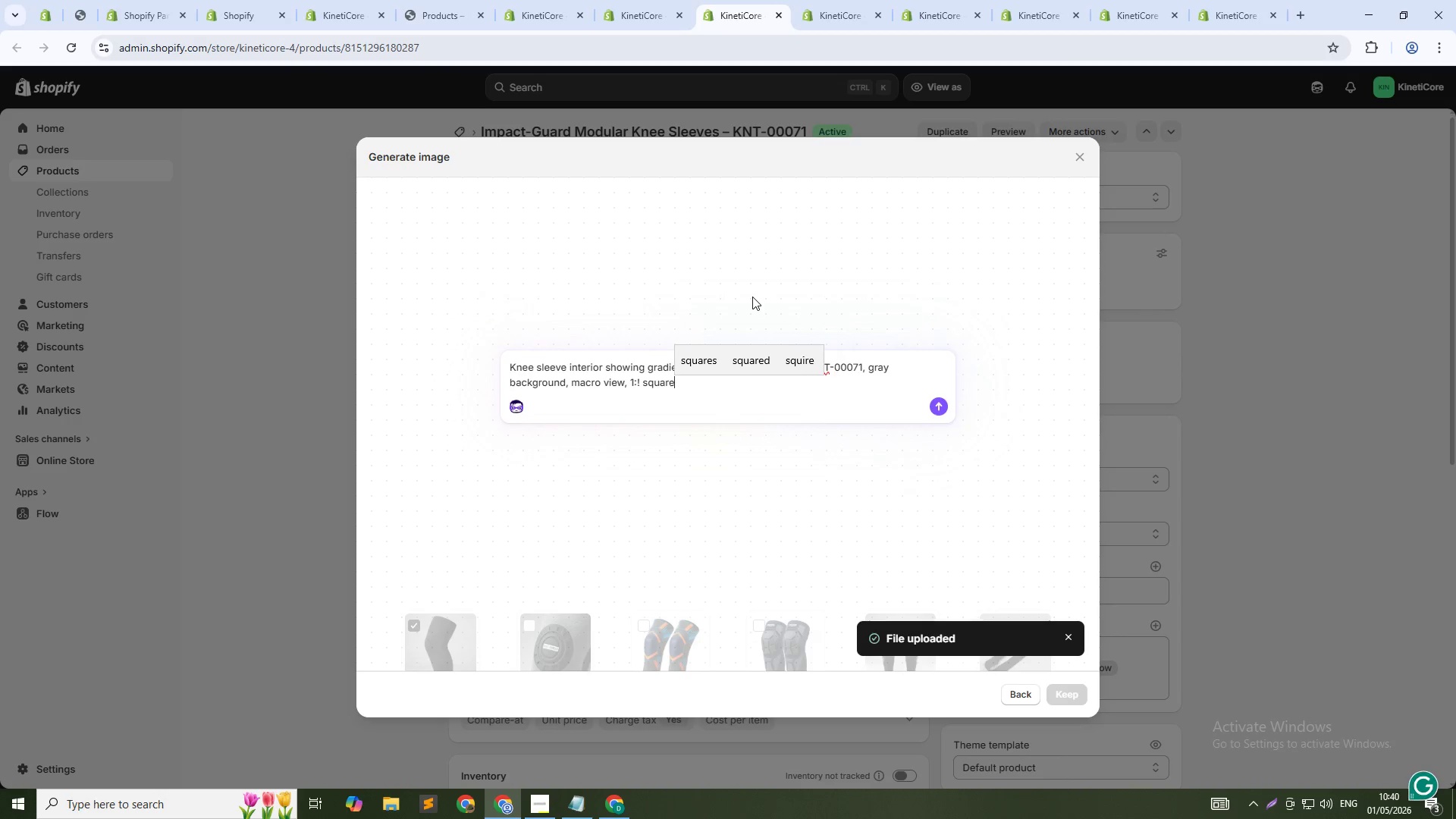 
key(Enter)
 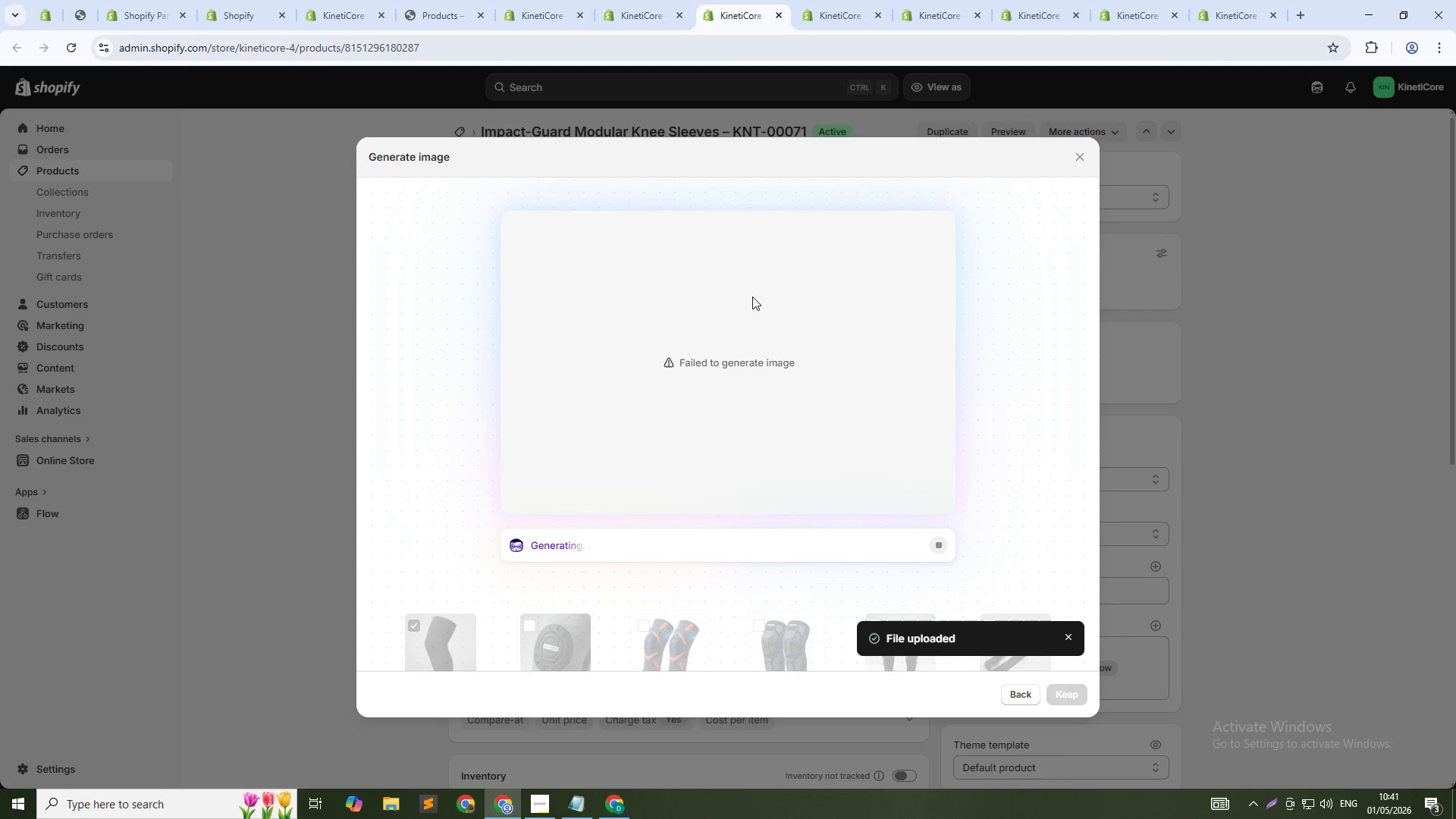 
wait(52.03)
 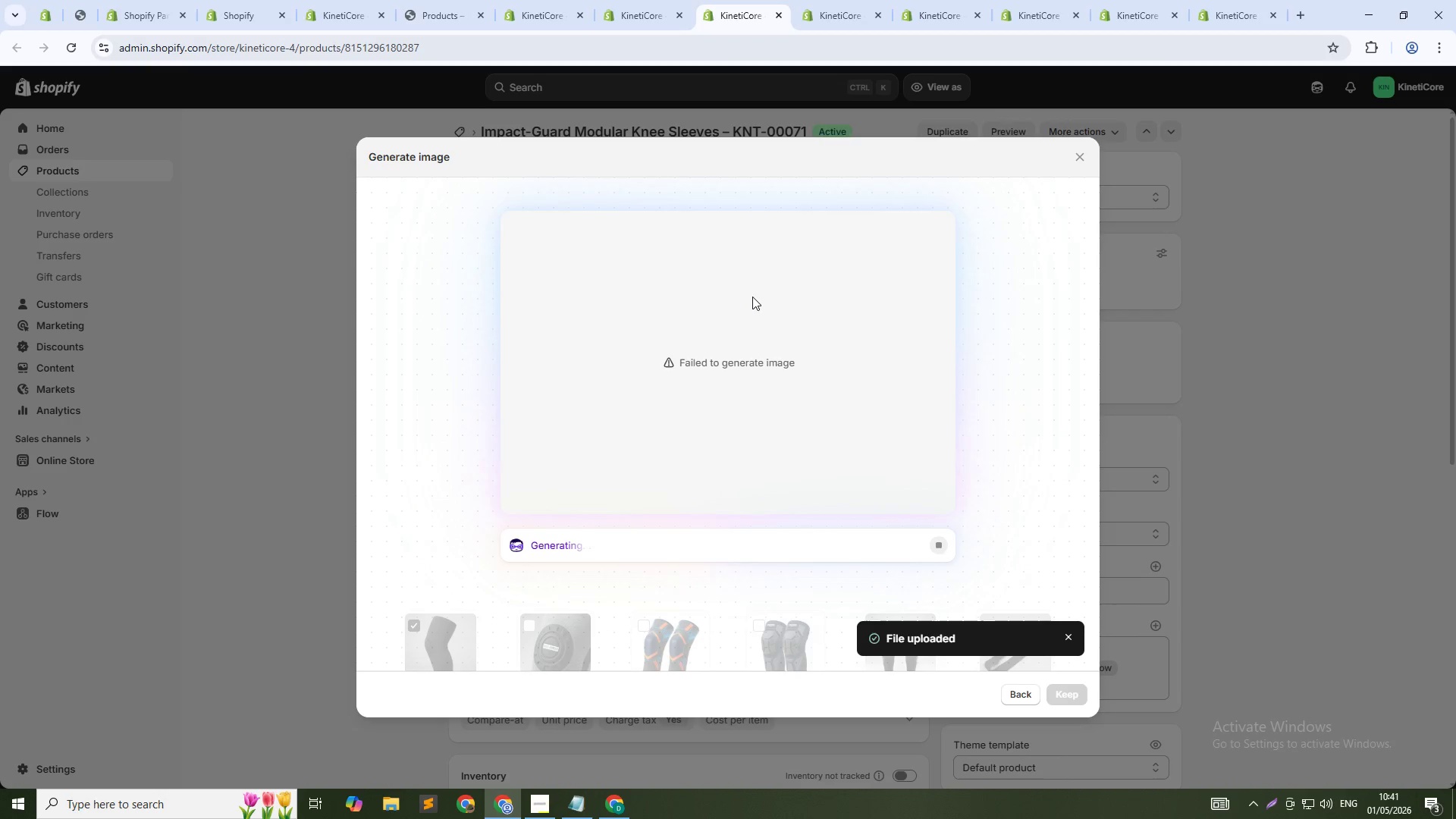 
left_click([1009, 692])
 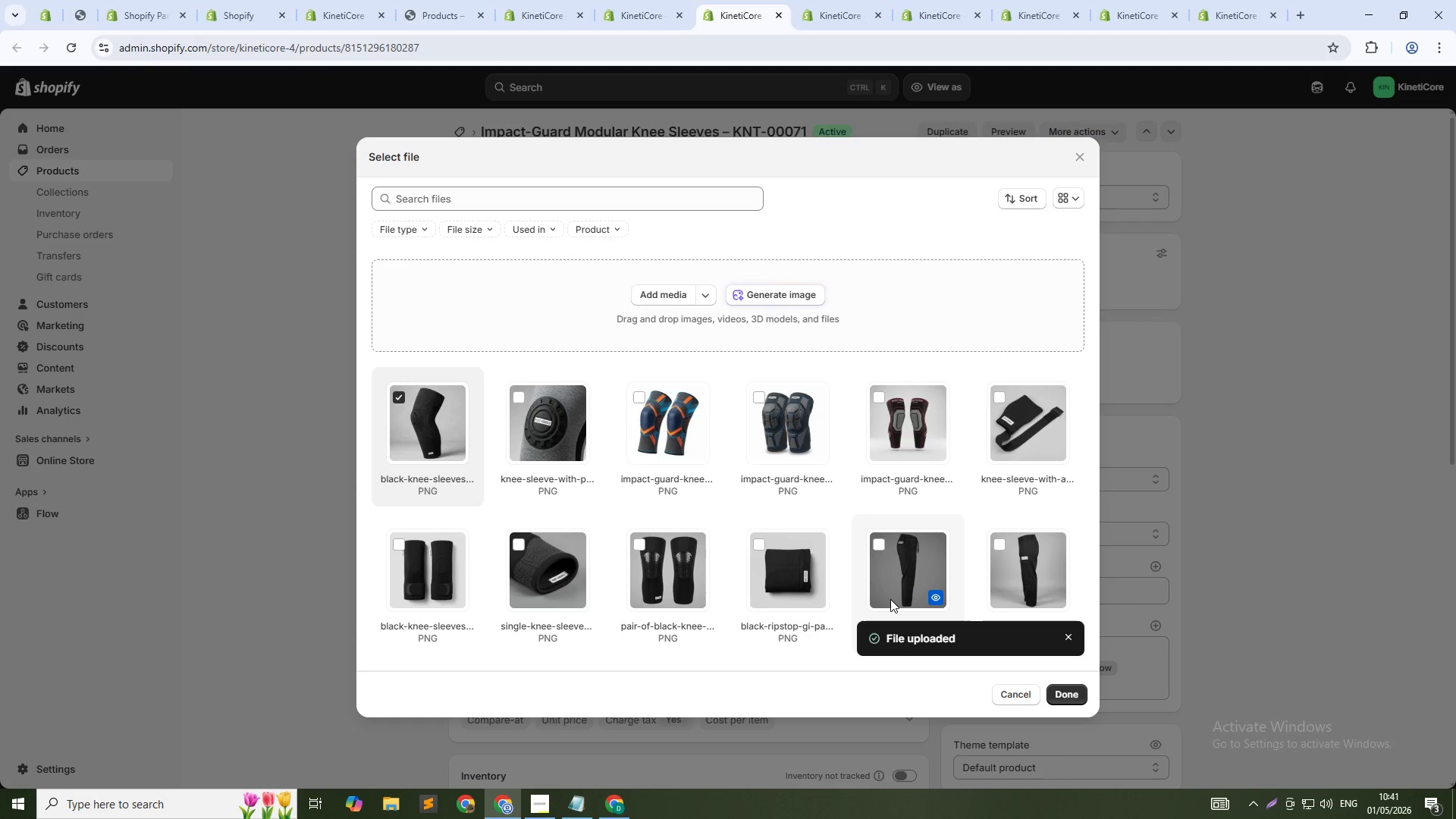 
wait(43.22)
 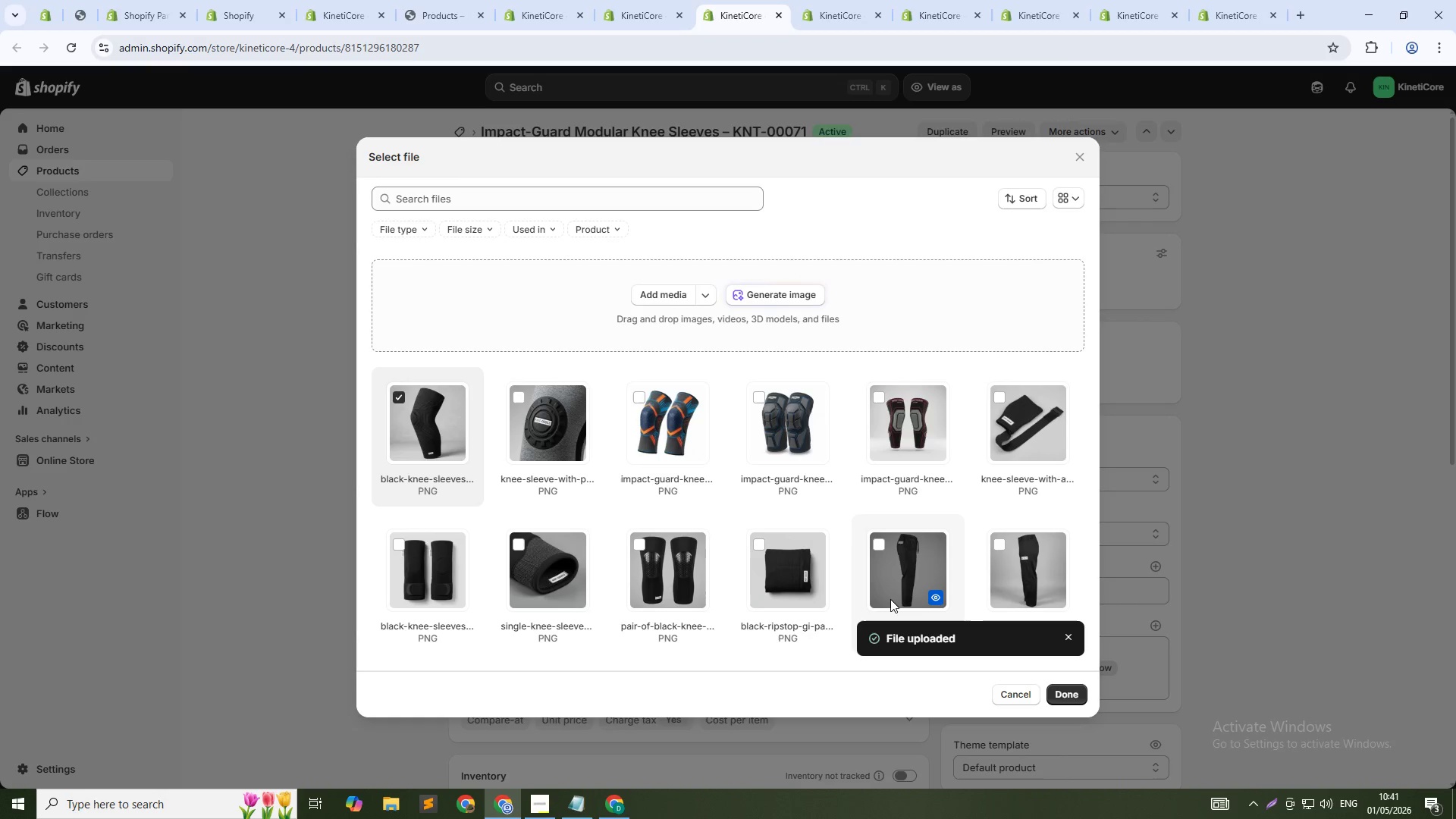 
left_click([762, 292])
 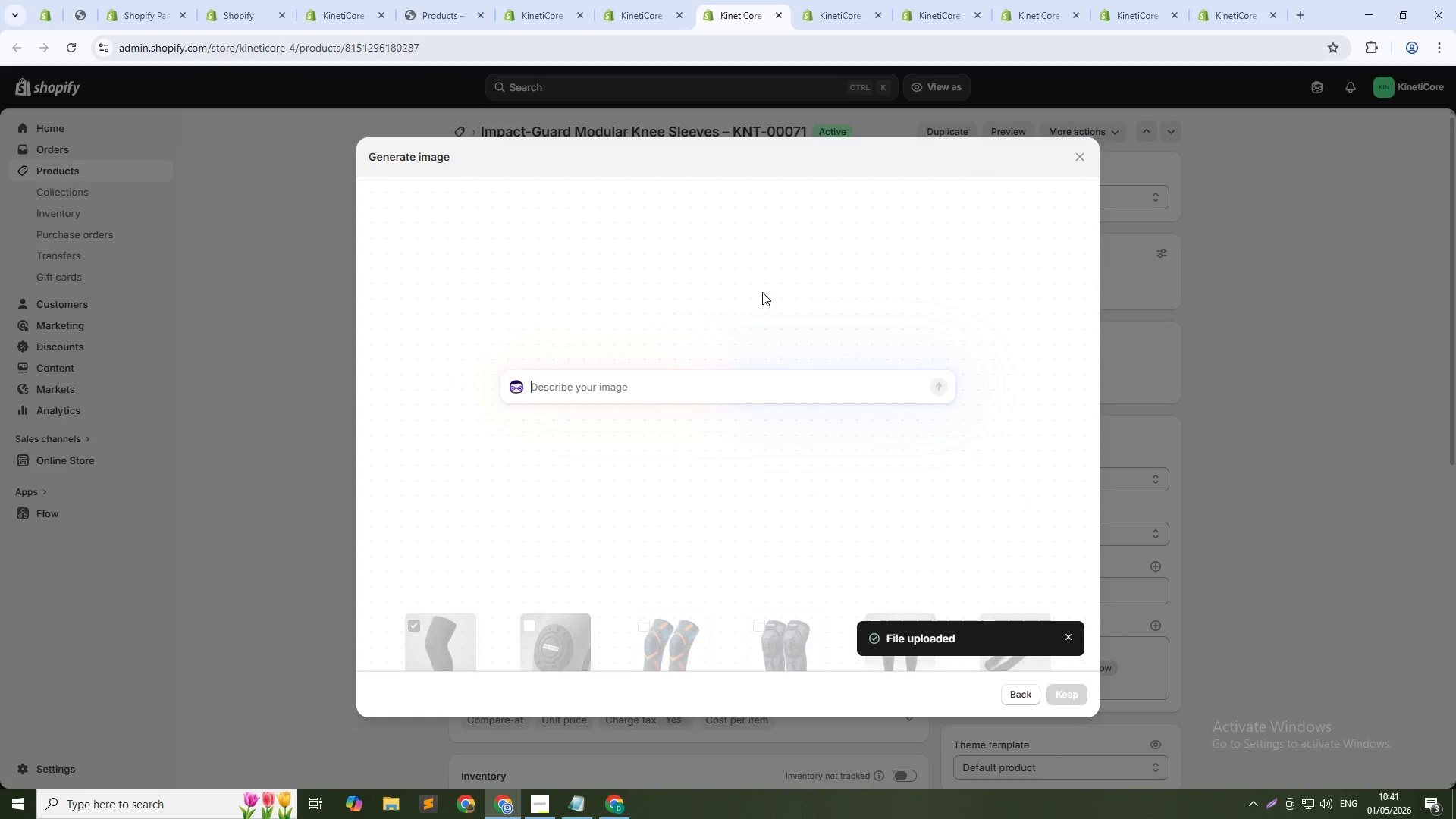 
type(Impact-Guard )
 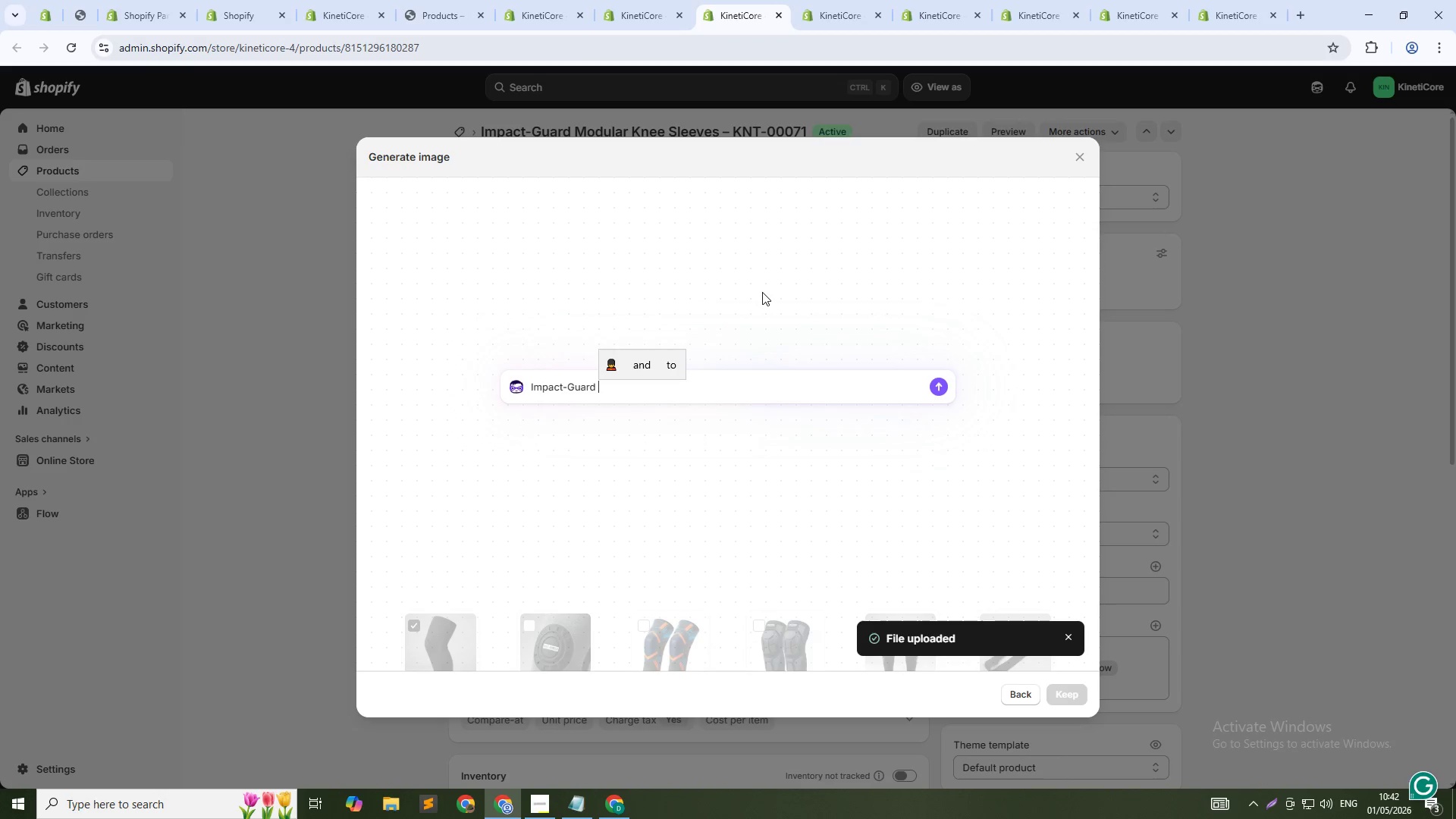 
wait(8.34)
 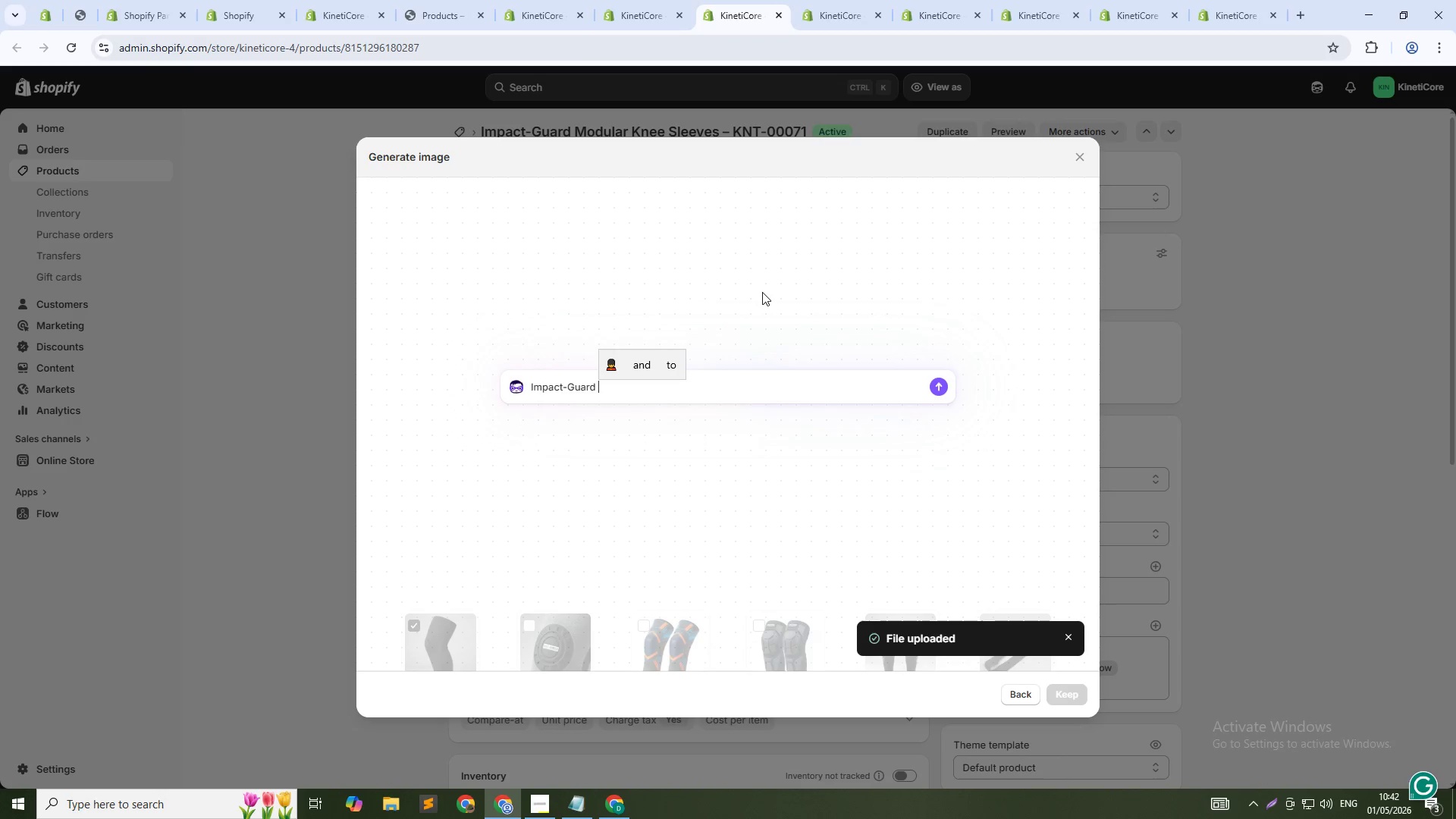 
type(knee sleeve KNT-00071 - )
 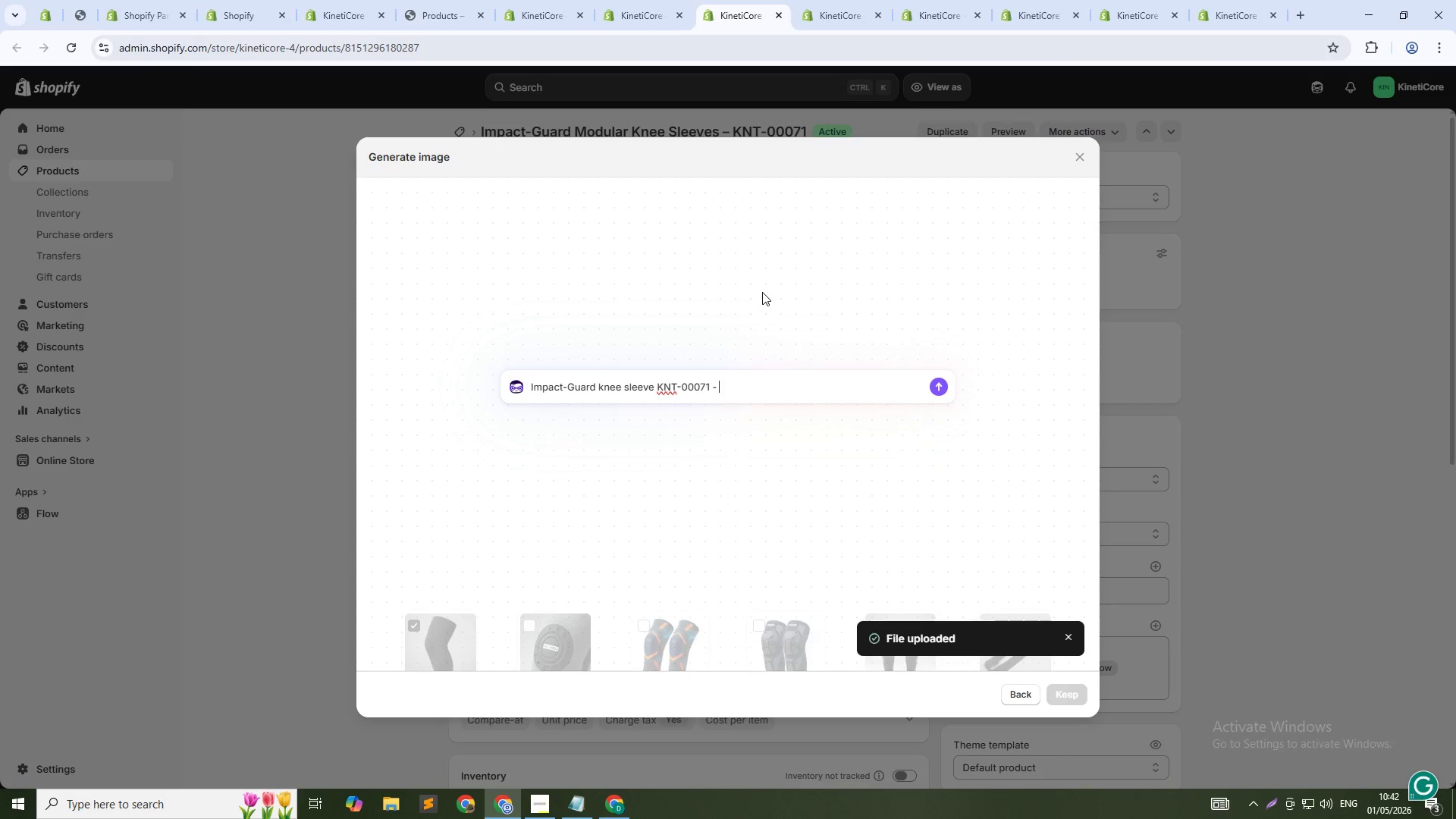 
type(compression for )
 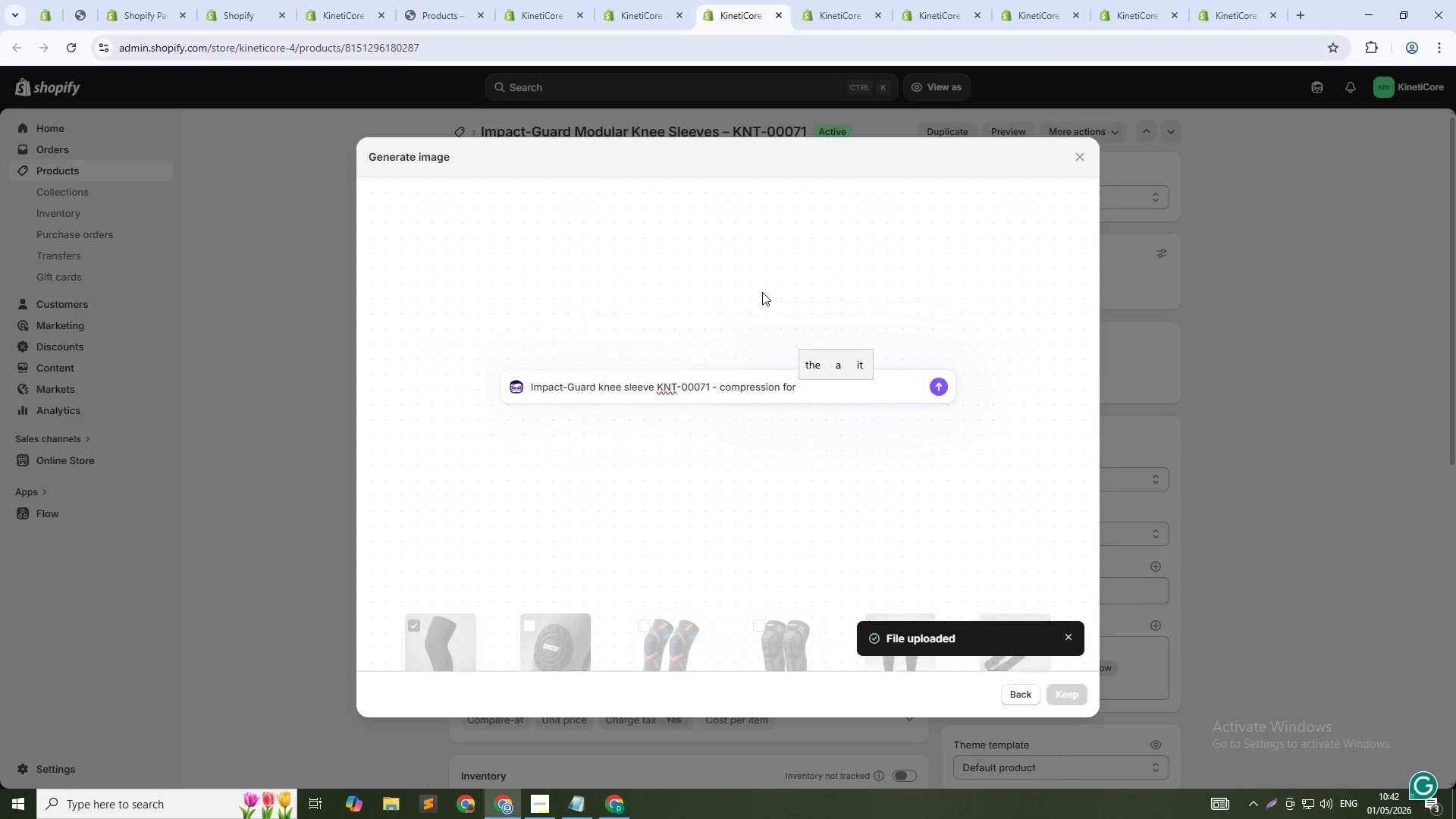 
wait(10.33)
 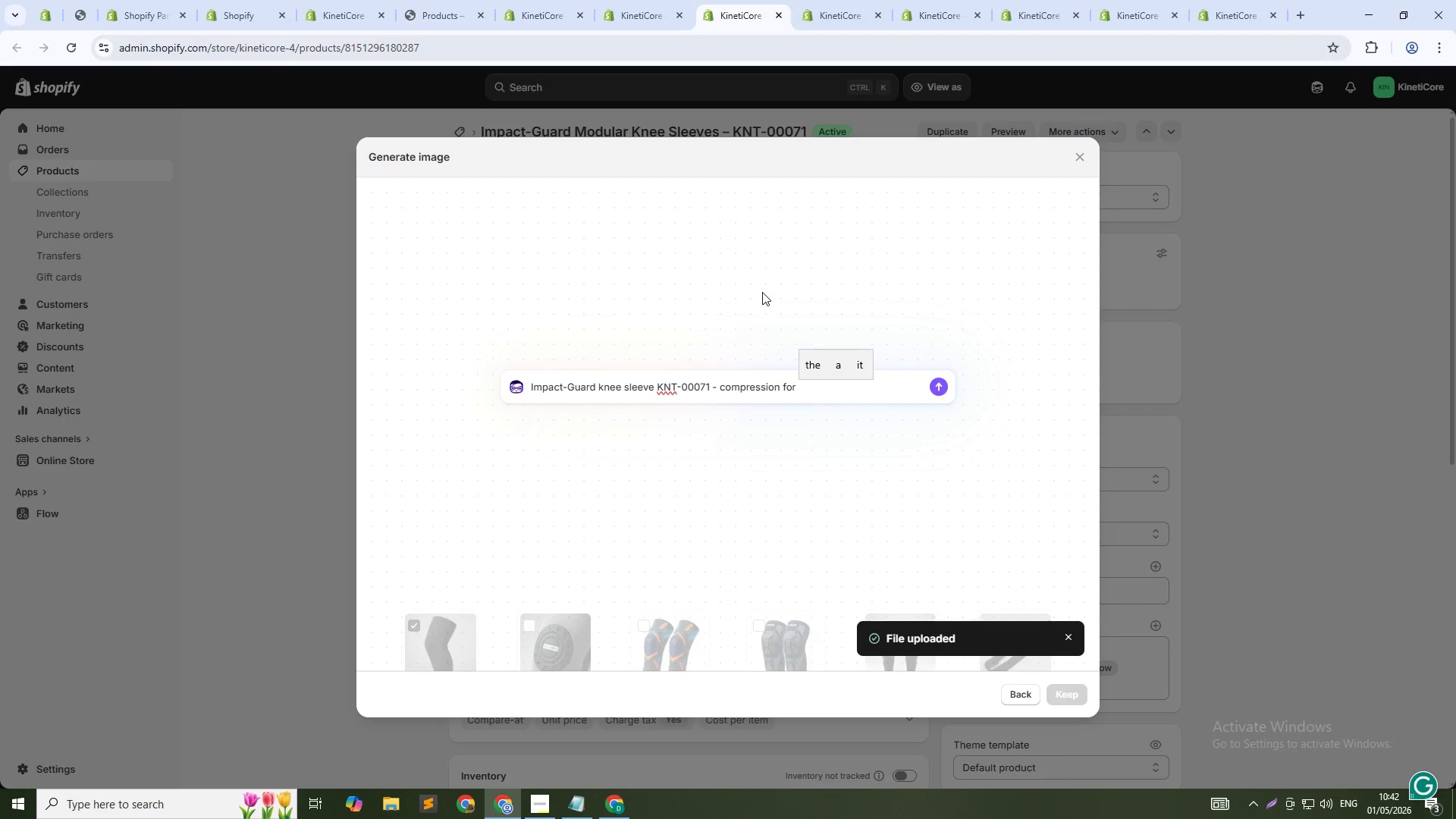 
type(recovery after training, 1:1 square)
 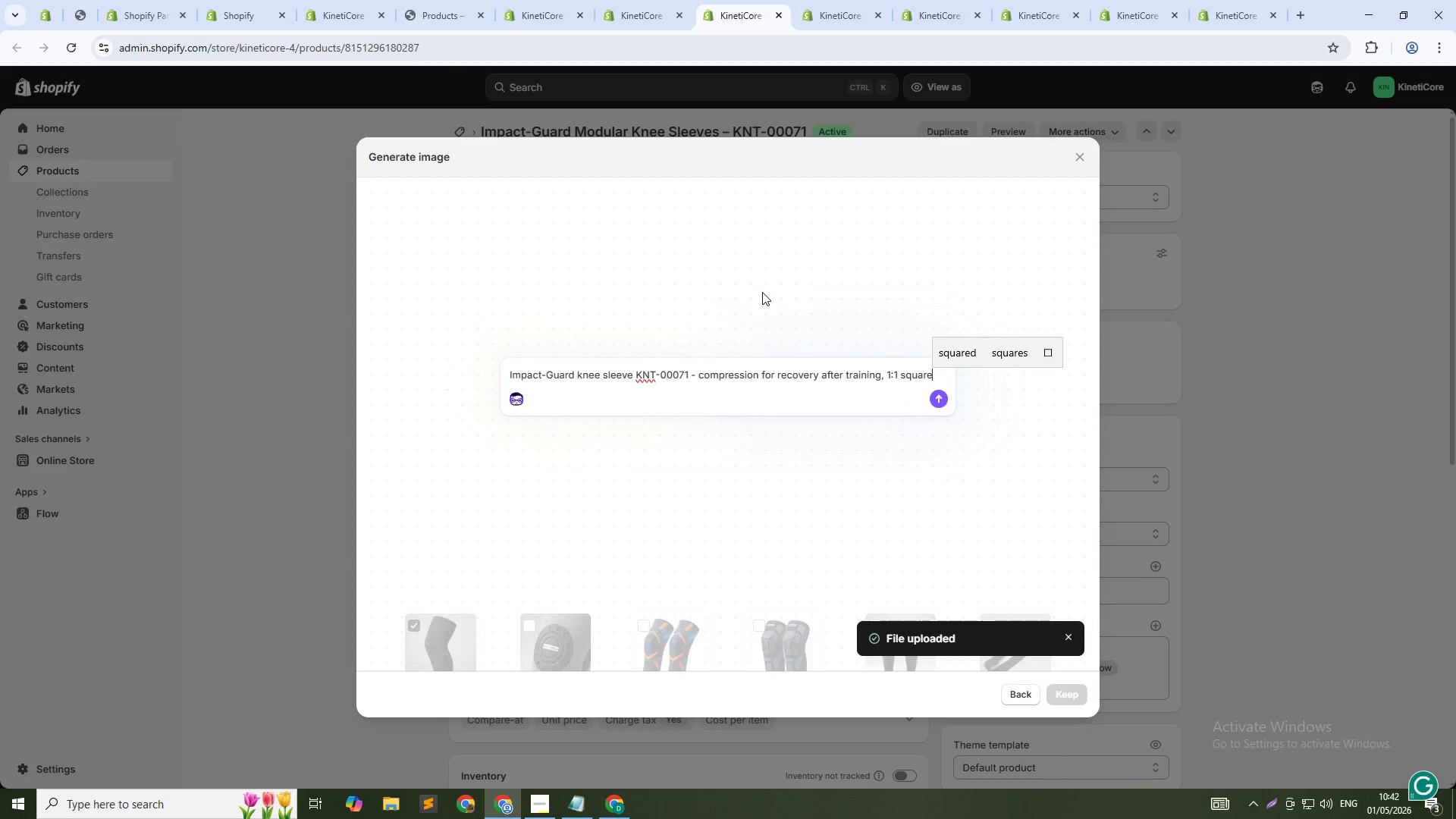 
key(Enter)
 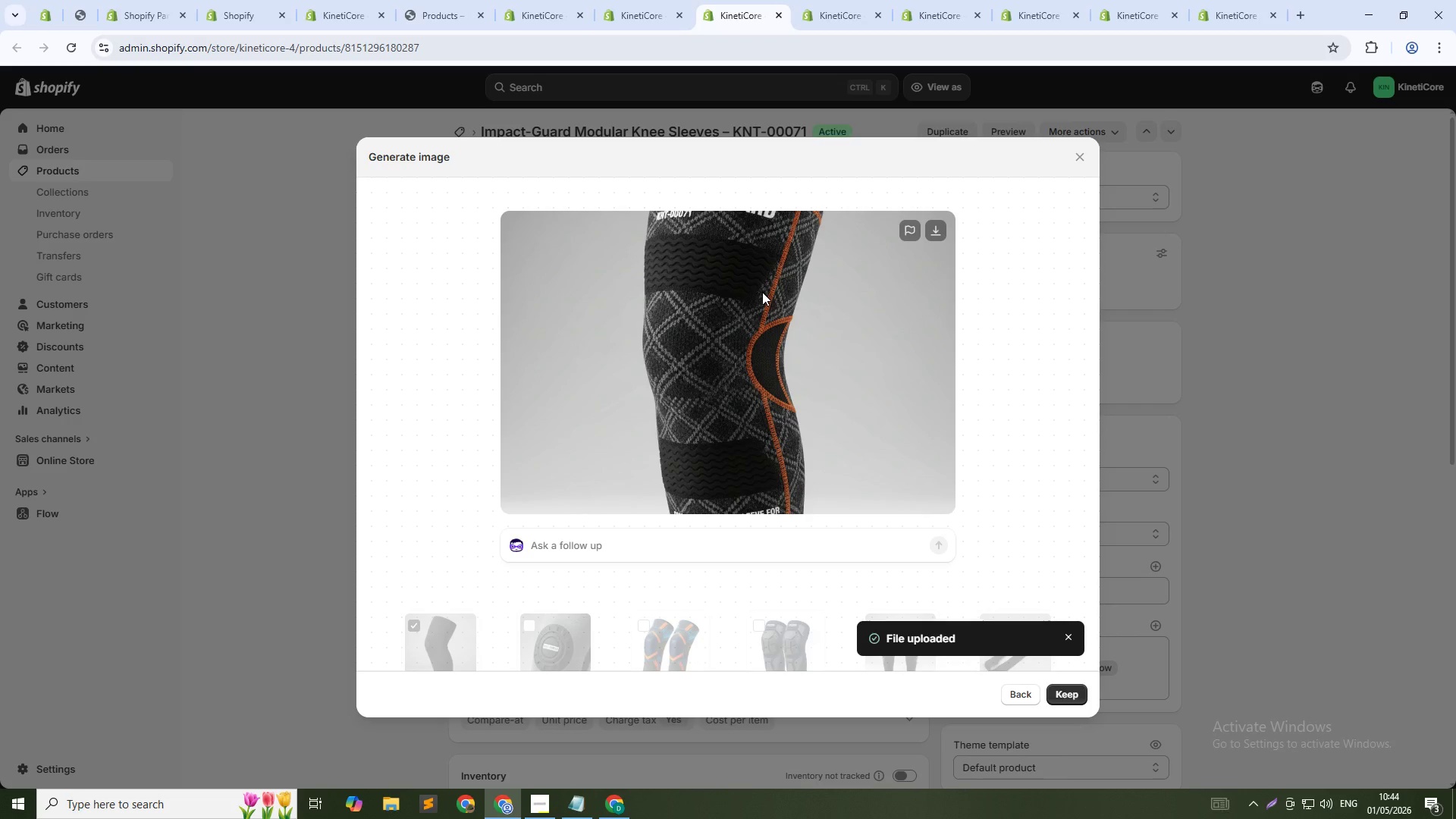 
wait(89.2)
 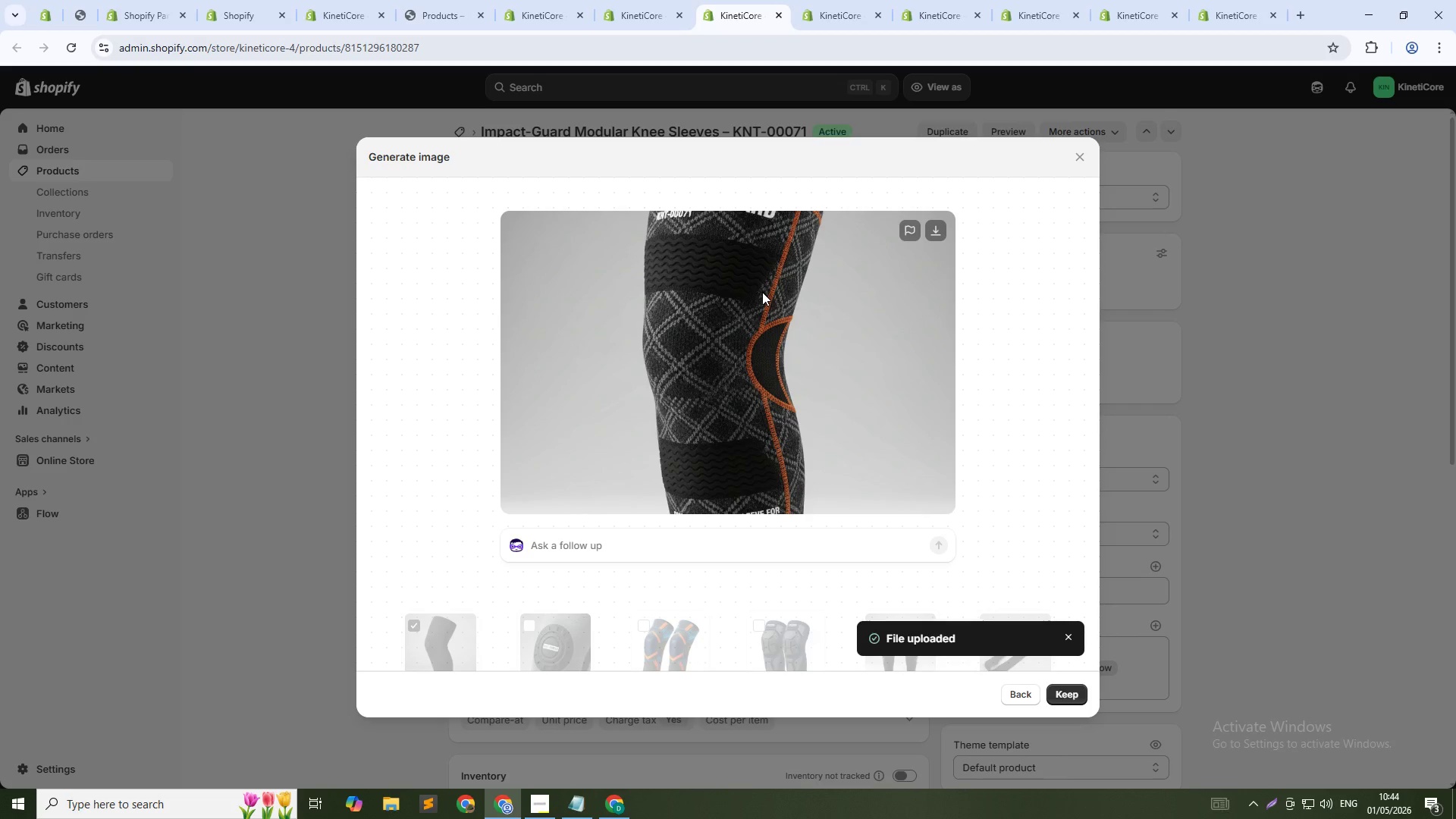 
left_click([1065, 696])
 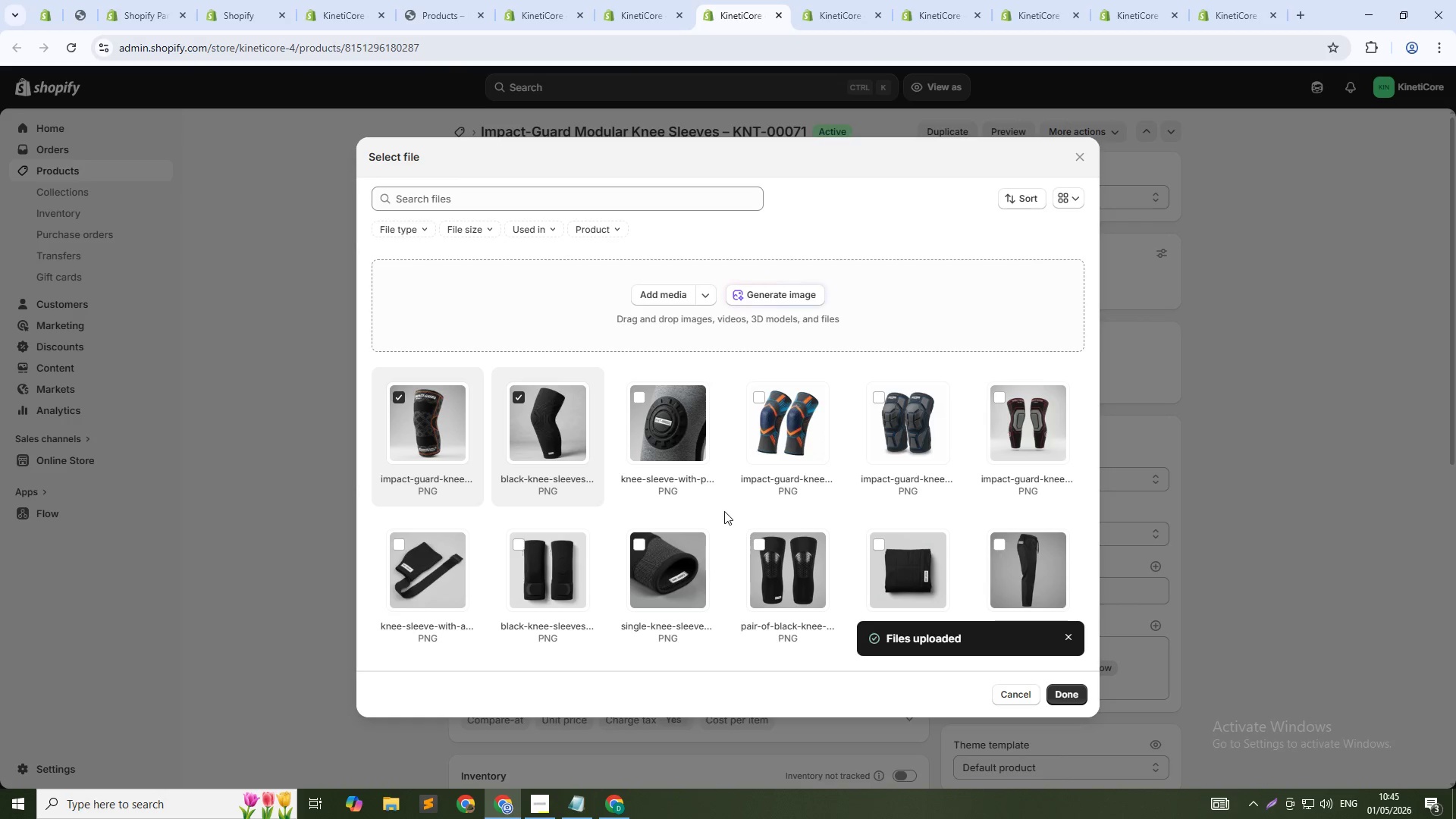 
wait(72.64)
 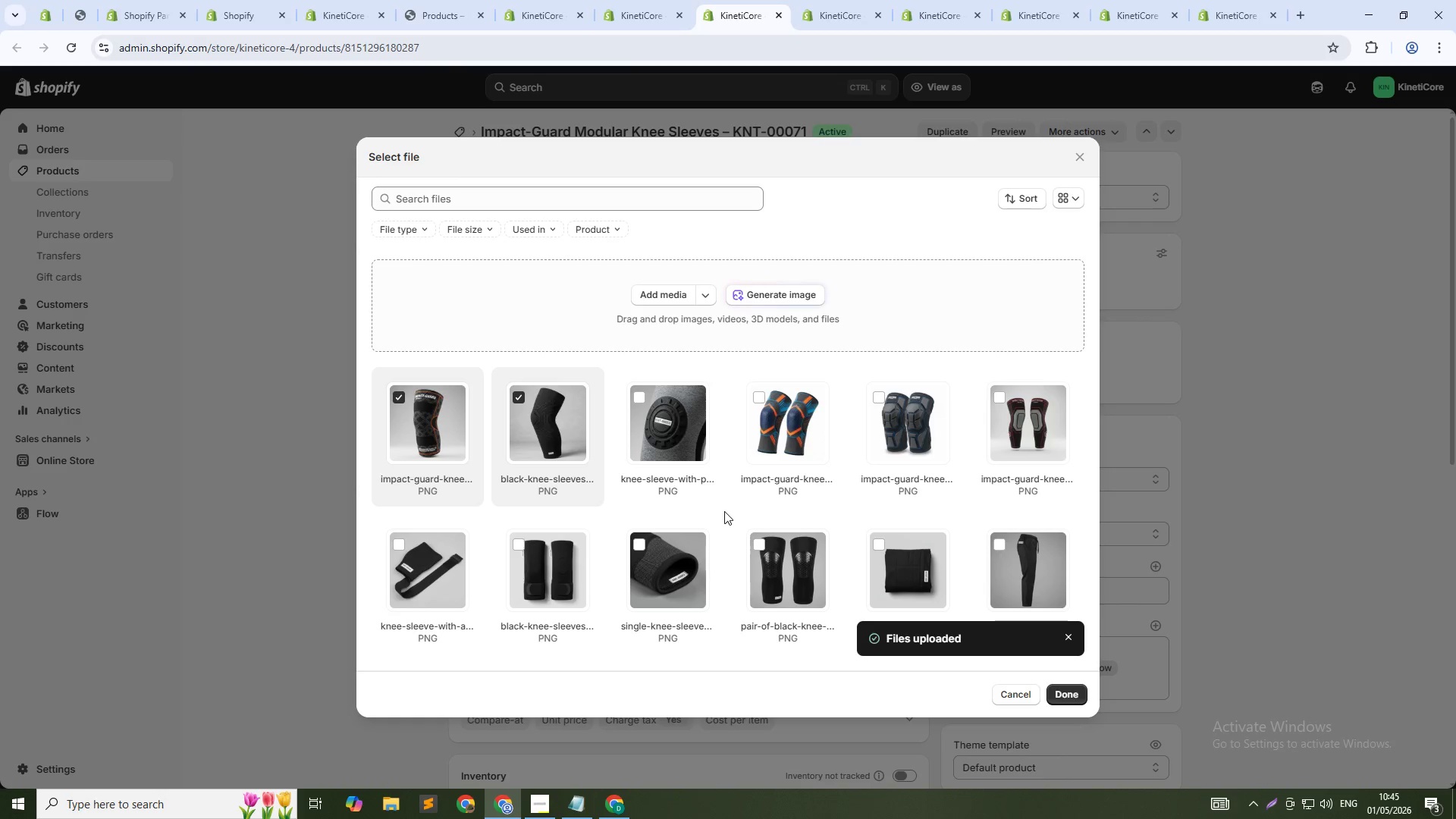 
left_click([1065, 691])
 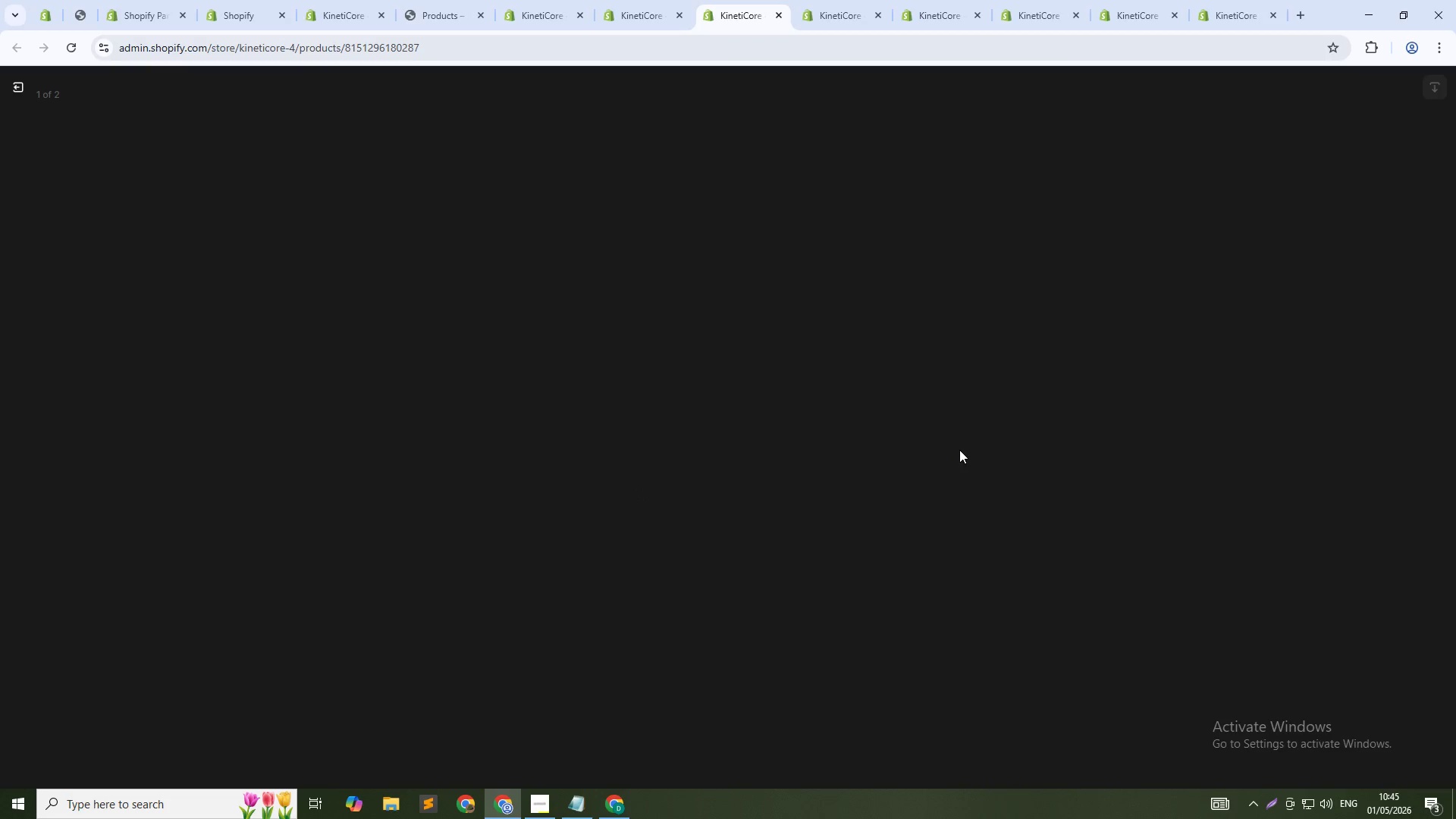 
wait(6.25)
 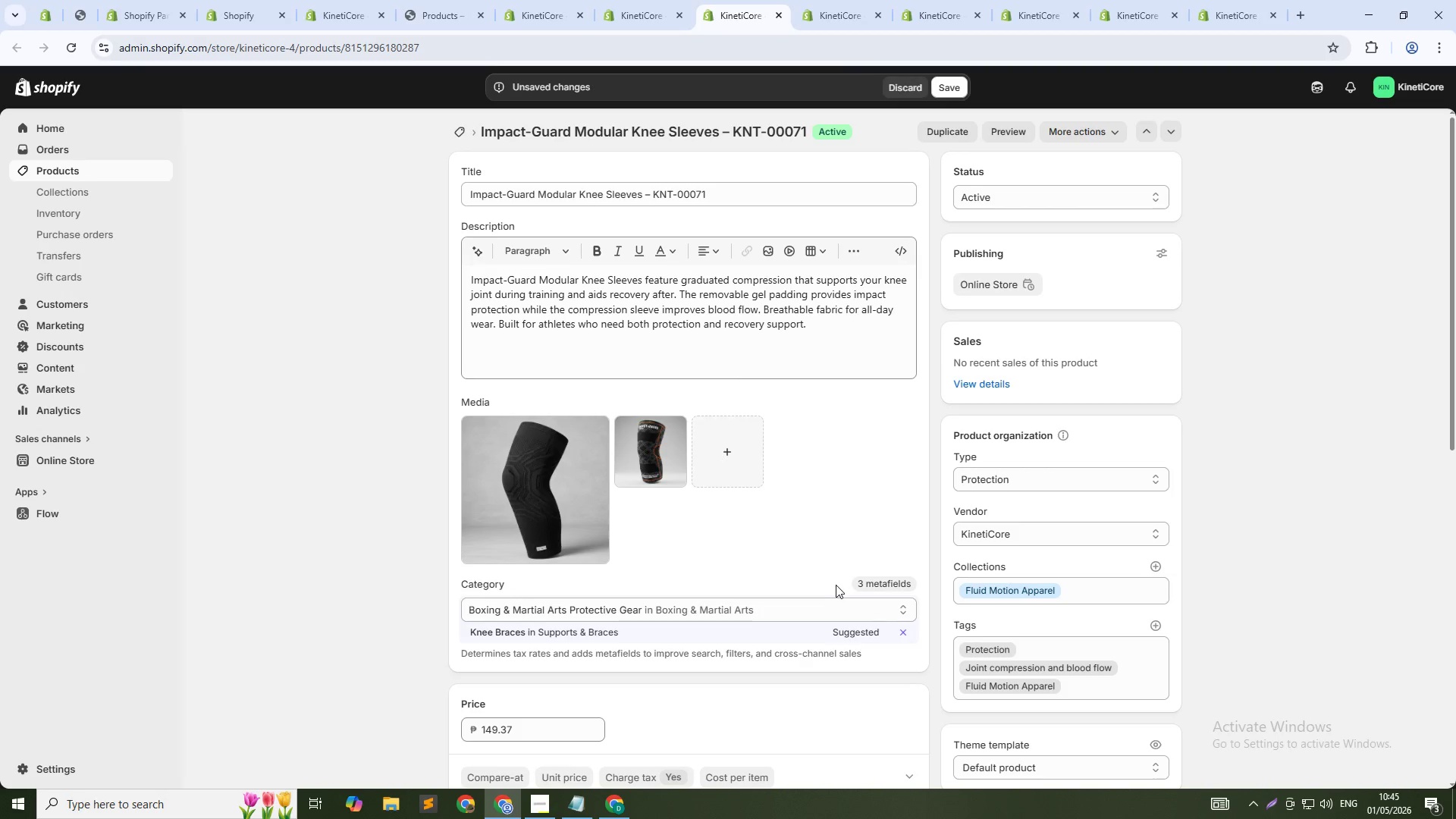 
left_click([1227, 259])
 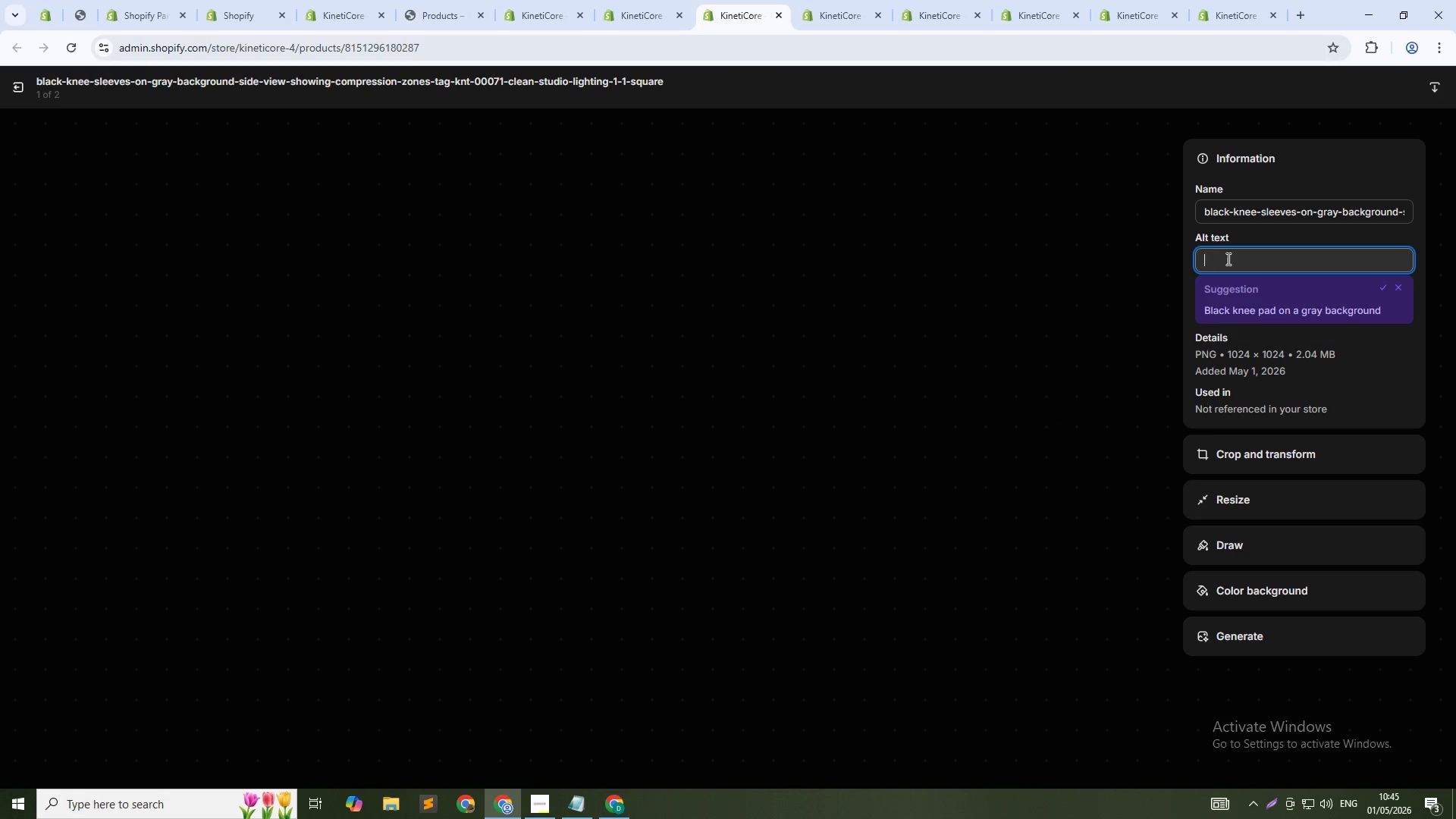 
key(Control+V)
 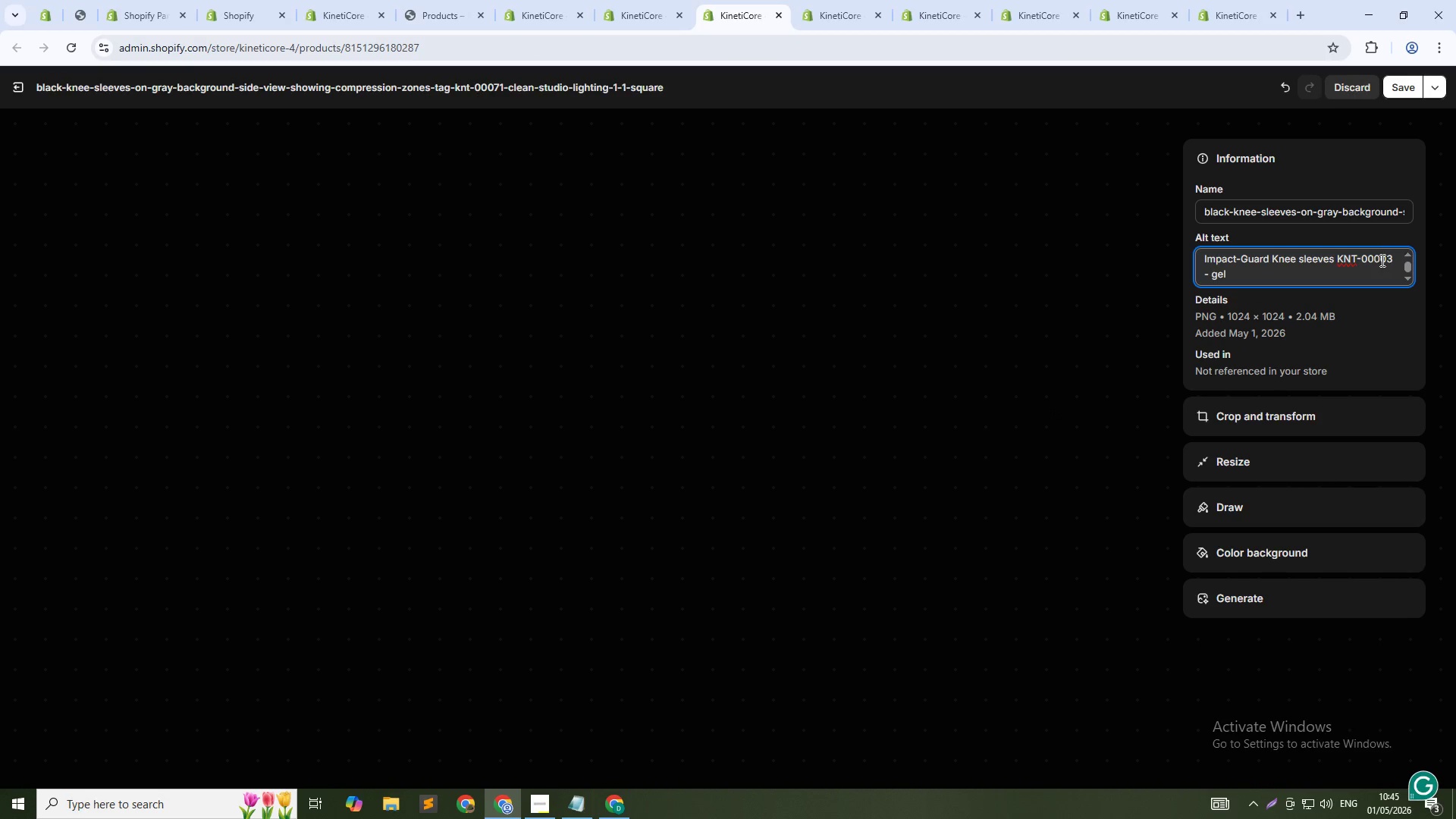 
double_click([1382, 259])
 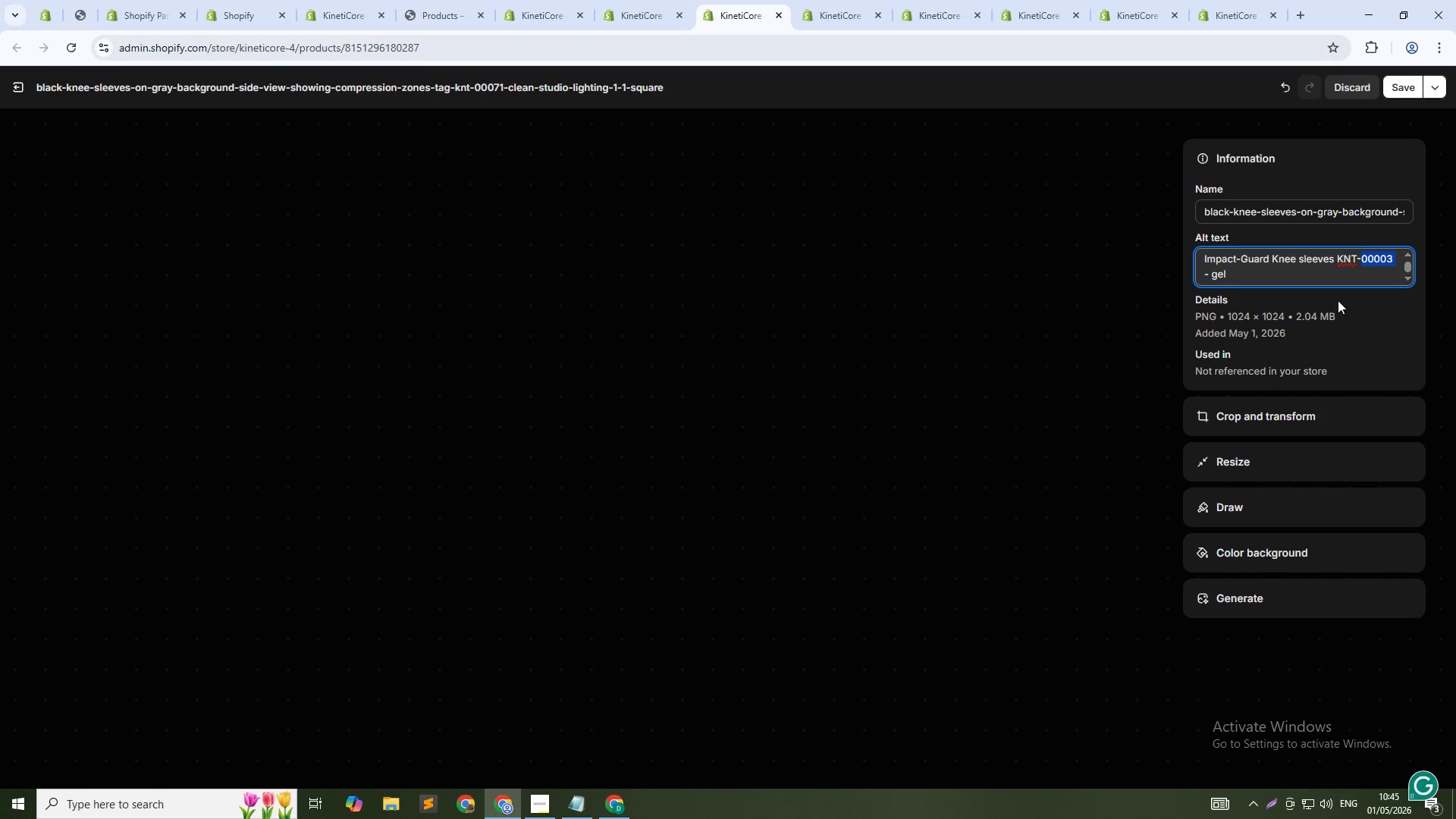 
key(Numpad0)
 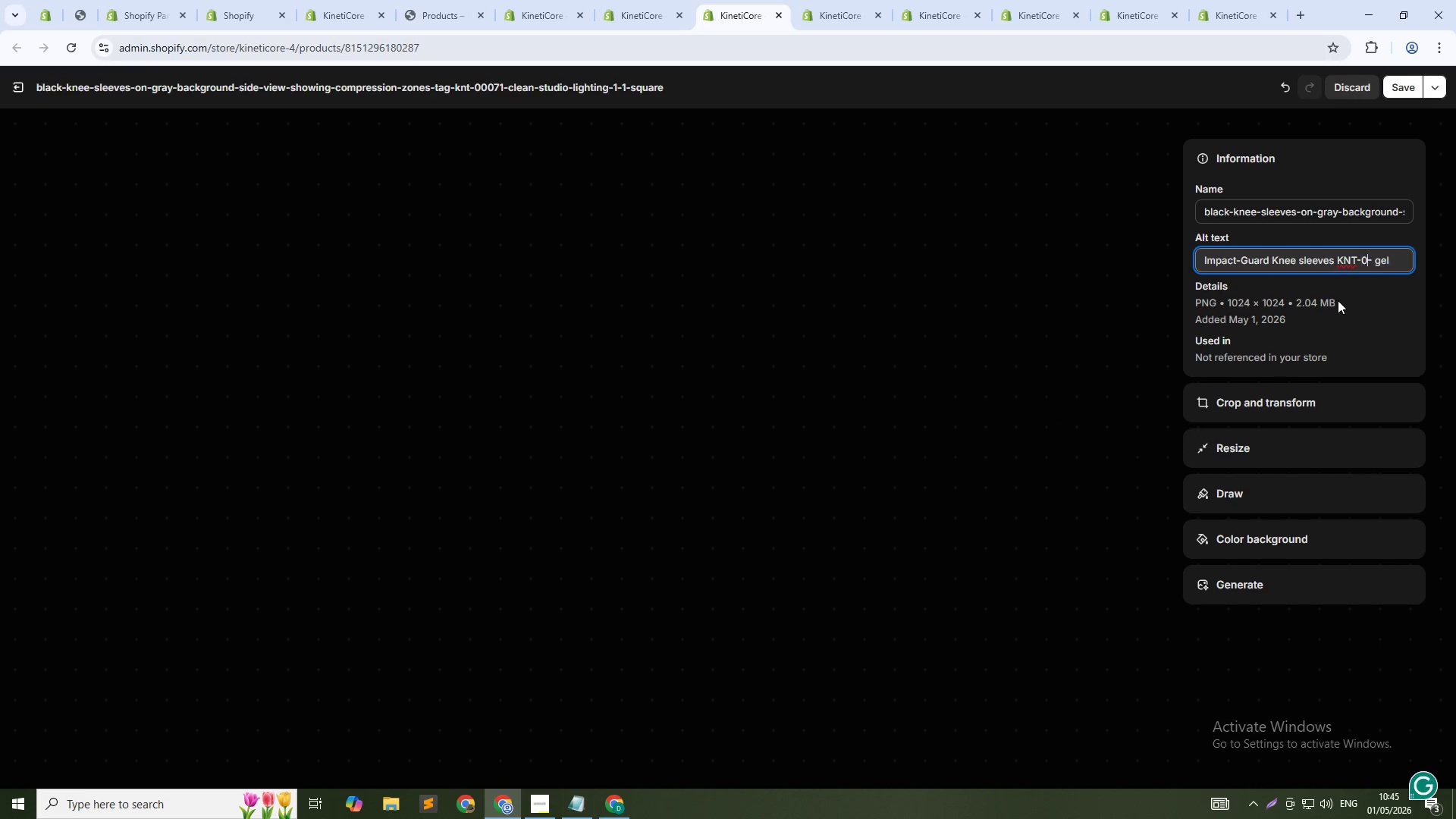 
key(Numpad0)
 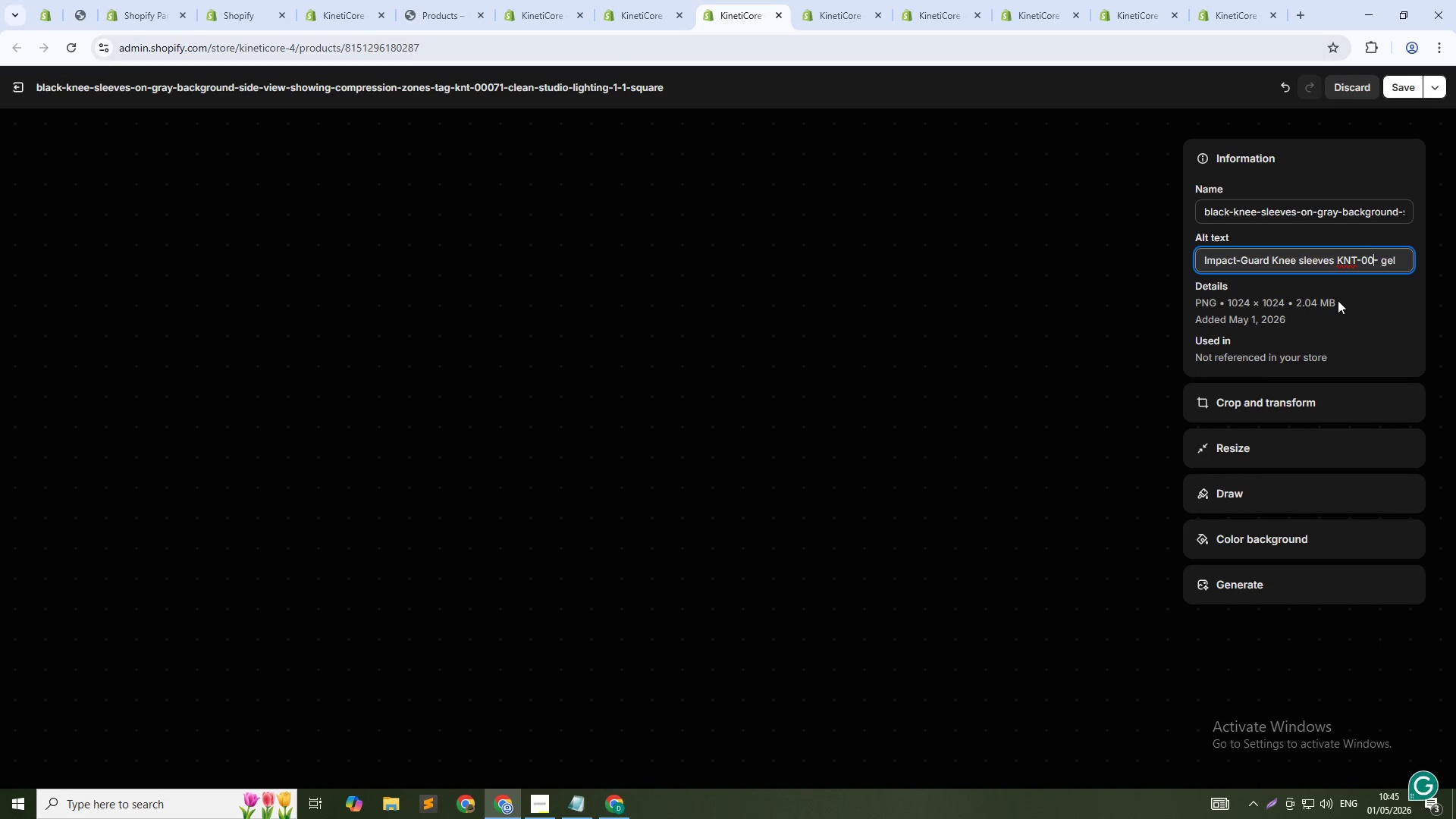 
key(Numpad0)
 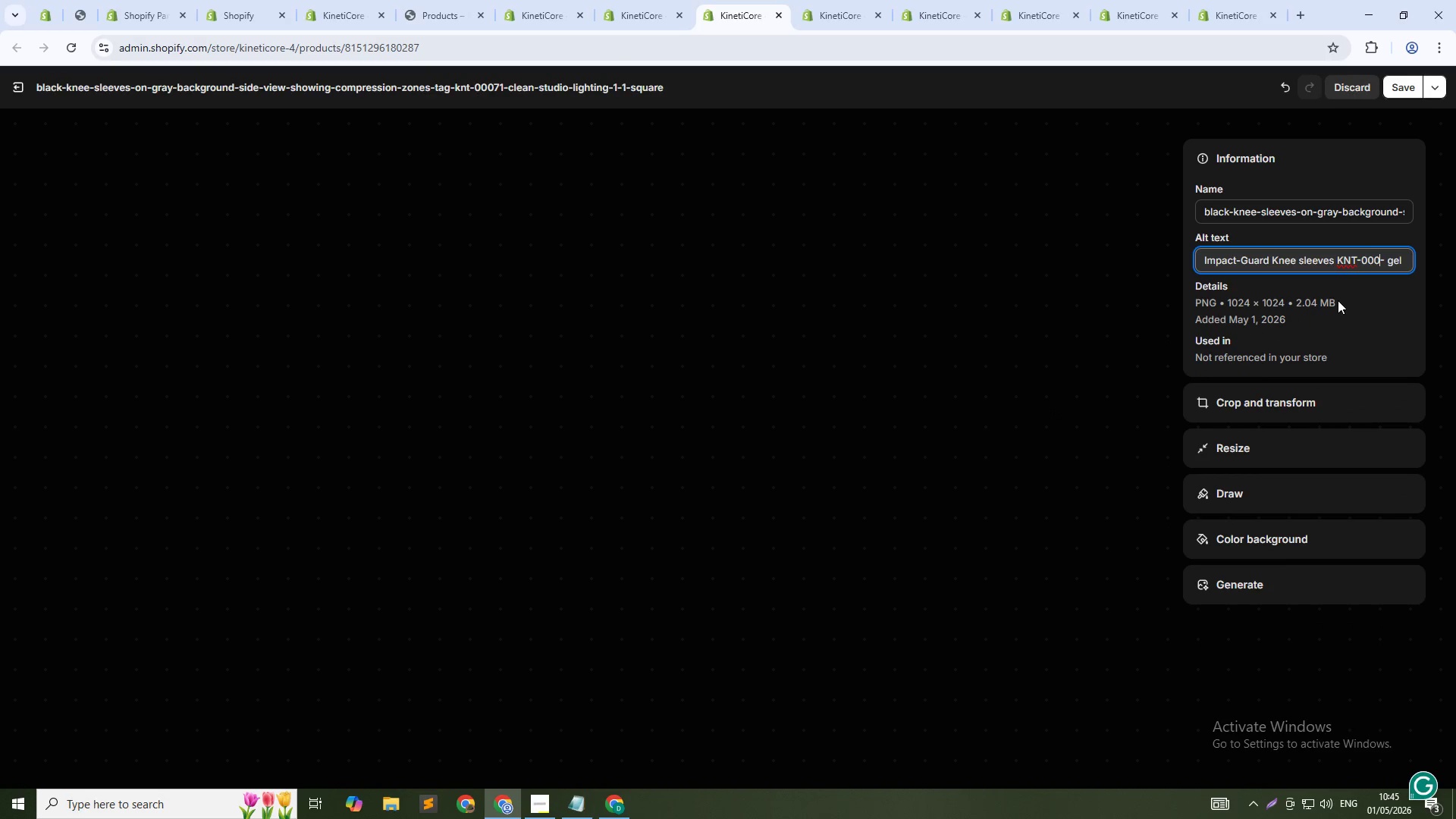 
key(Numpad7)
 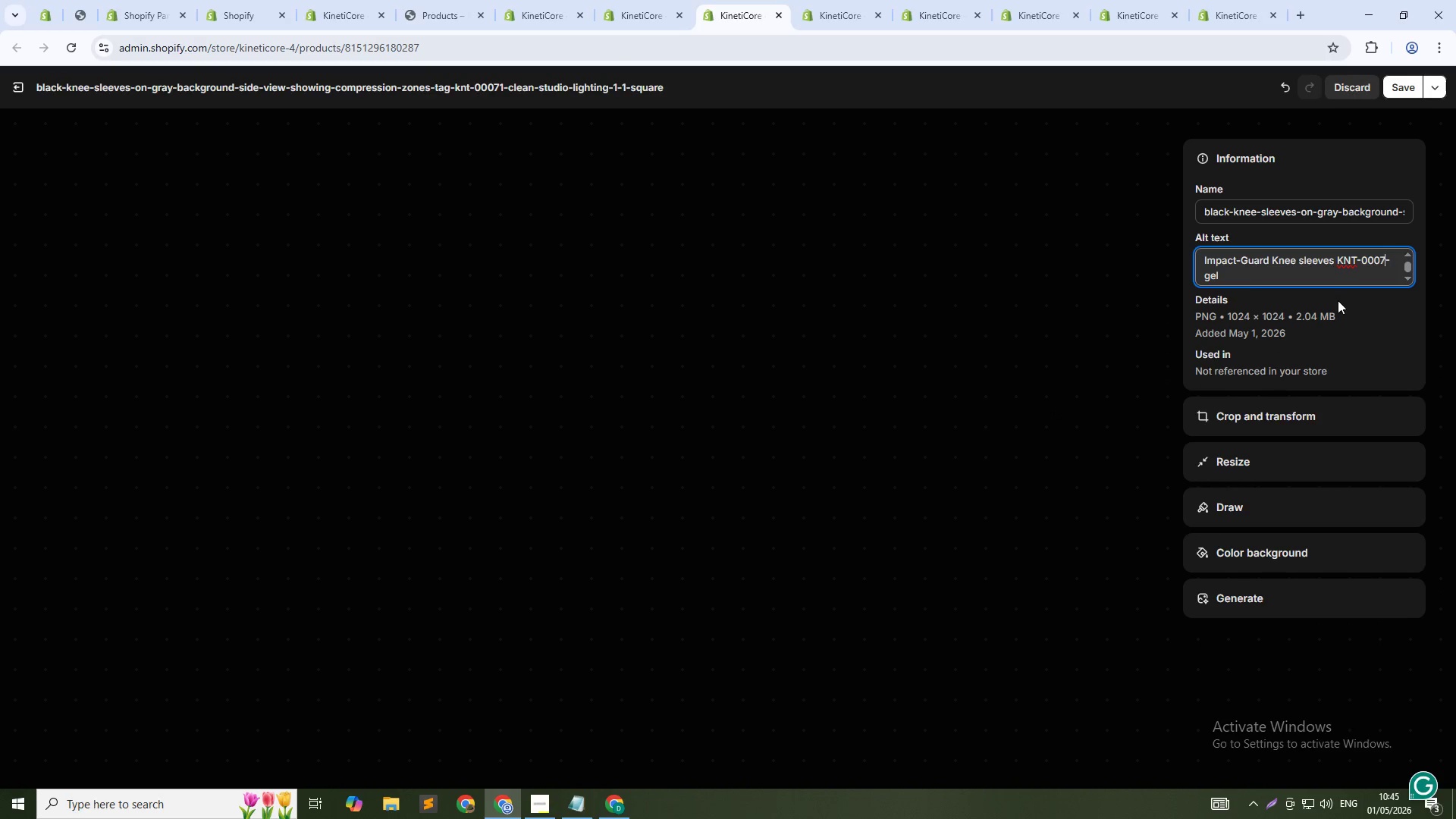 
key(Numpad1)
 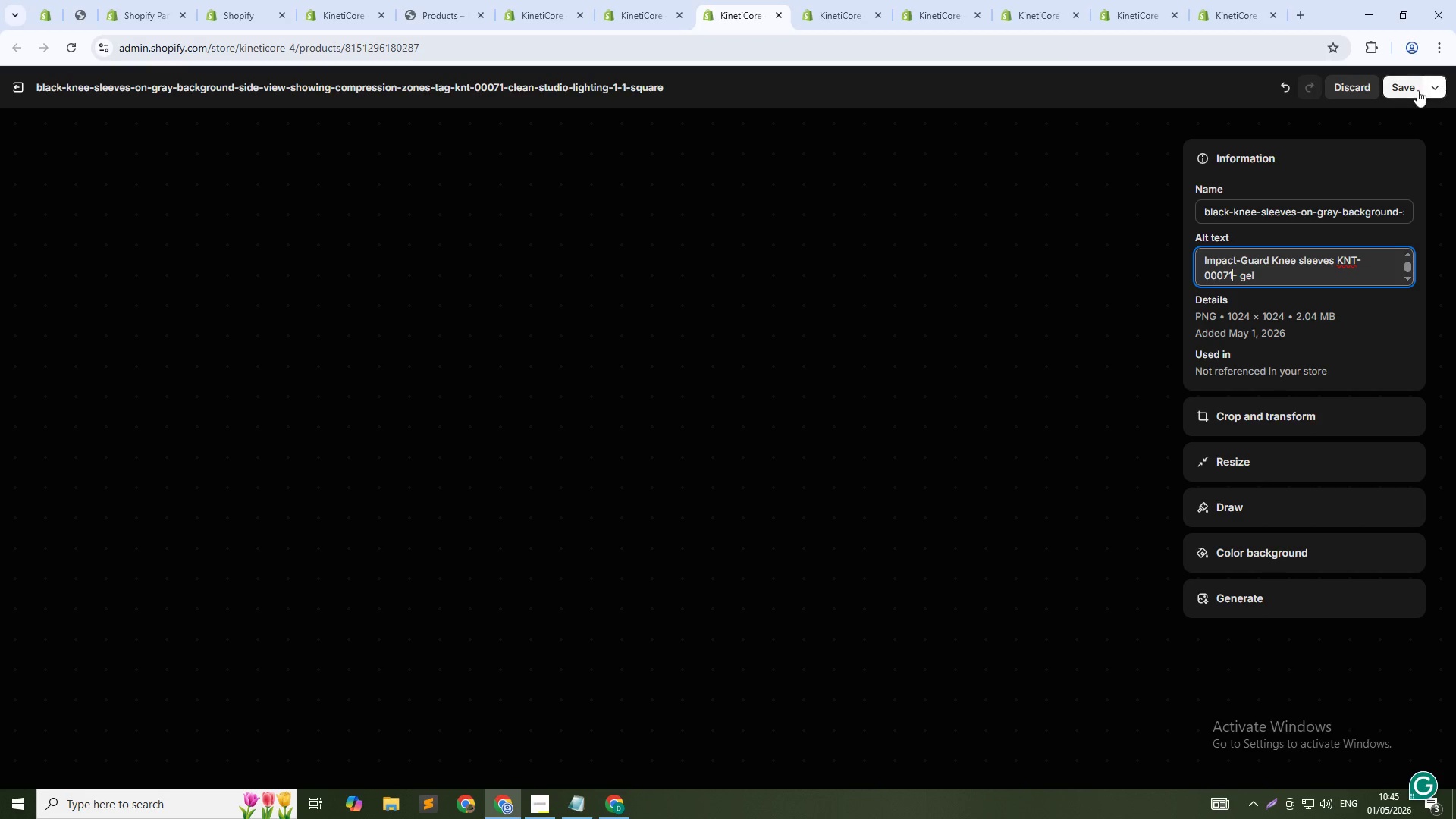 
left_click([1410, 86])
 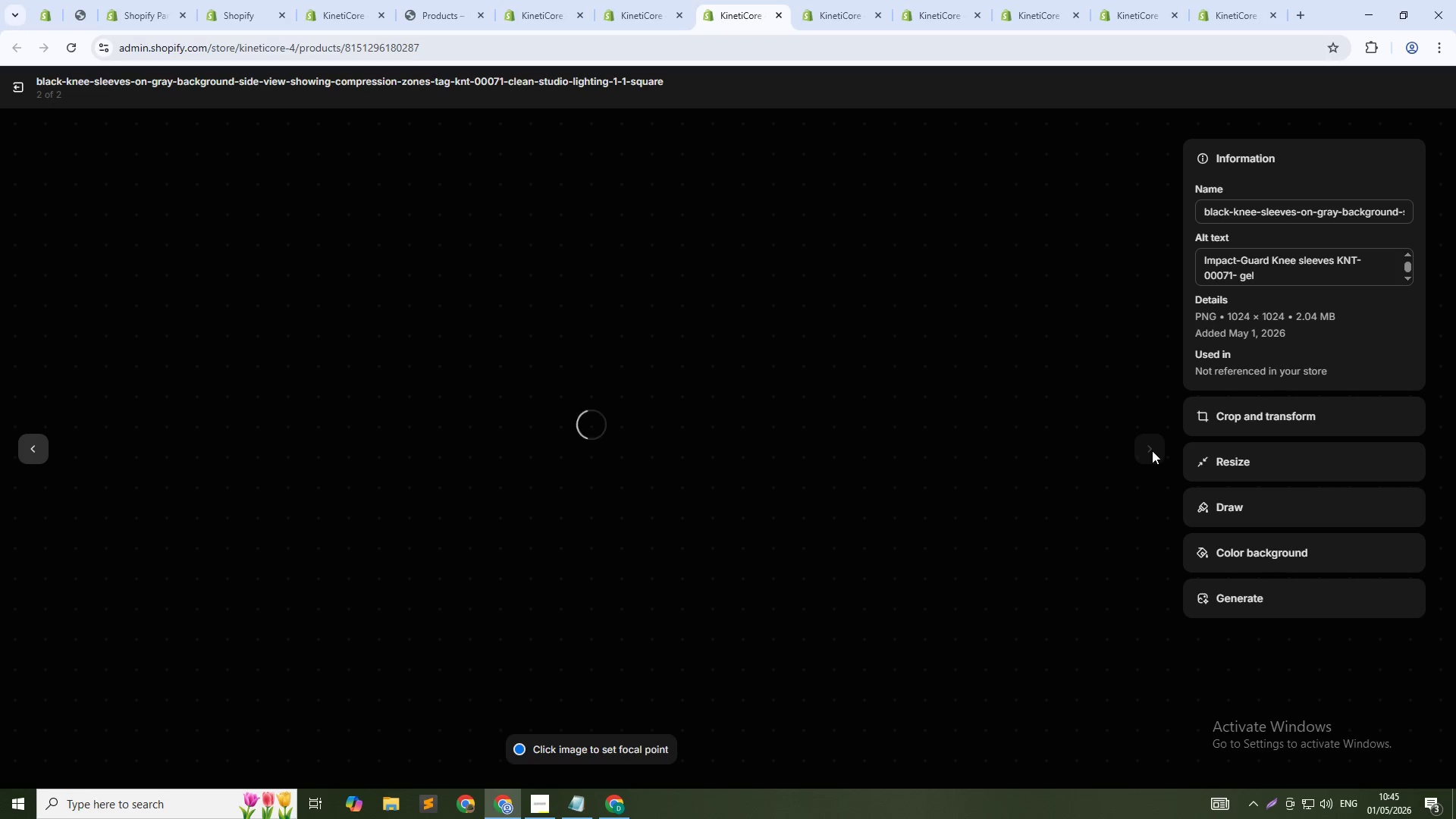 
wait(6.34)
 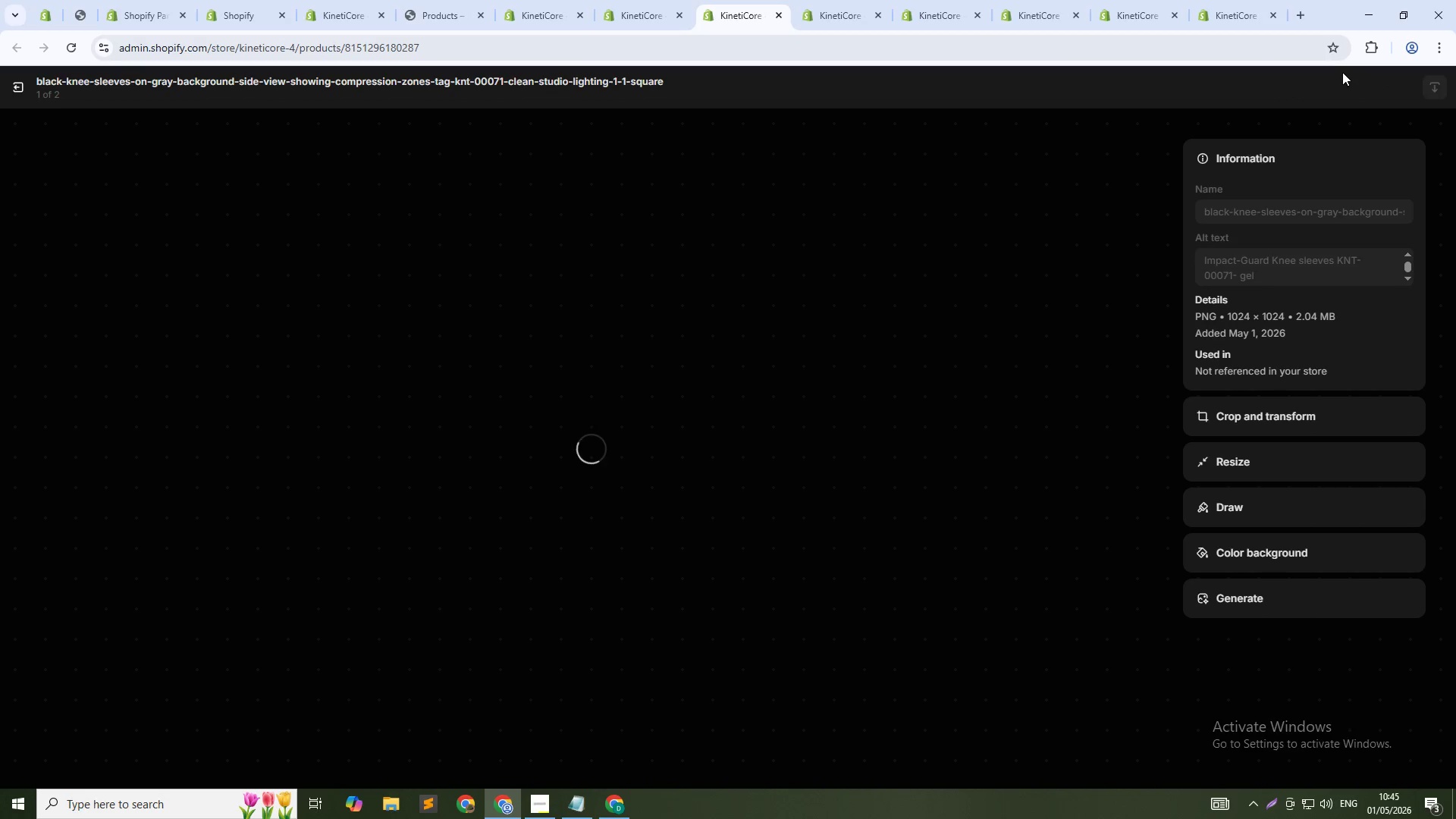 
left_click([1313, 265])
 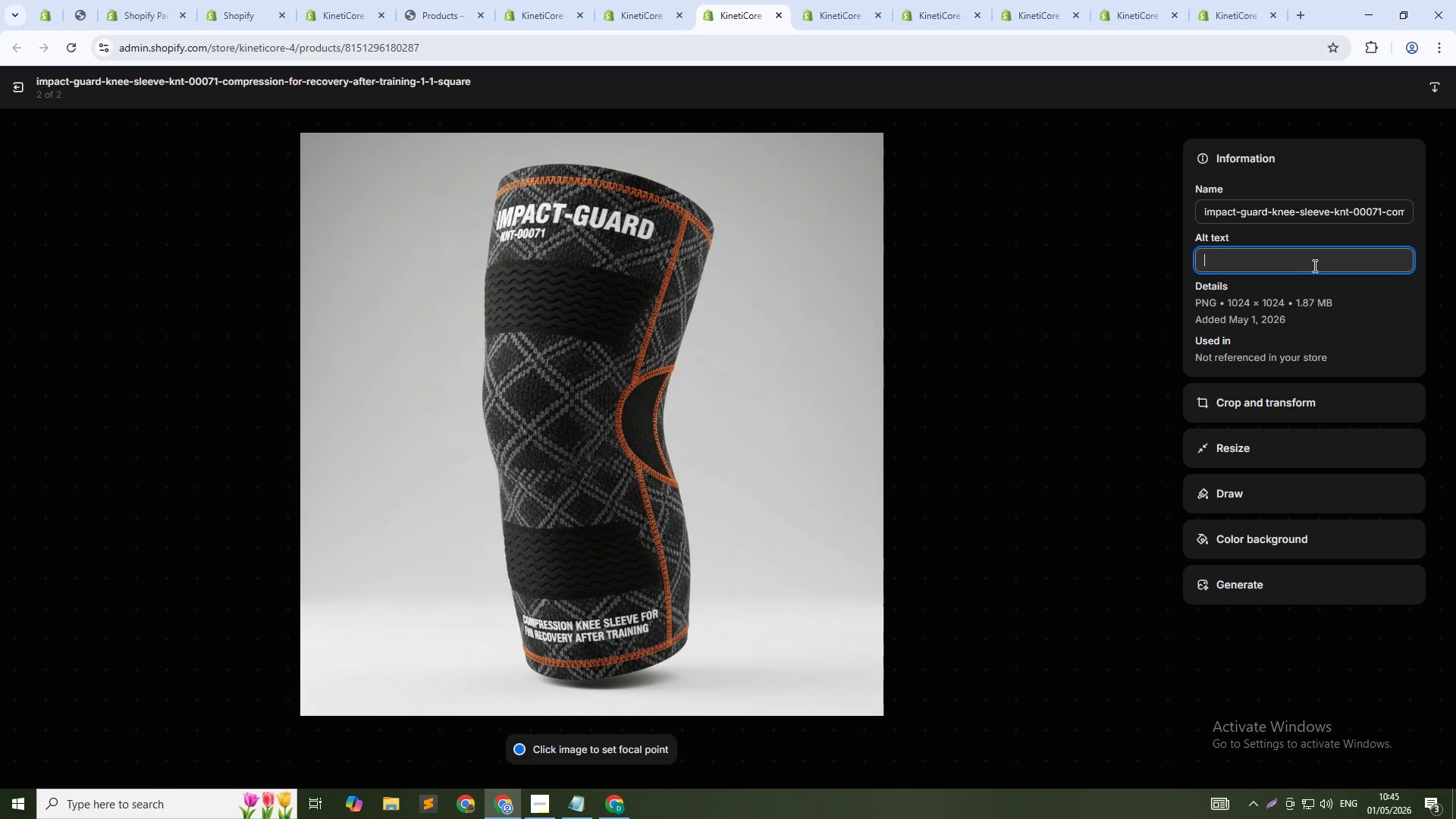 
key(Control+V)
 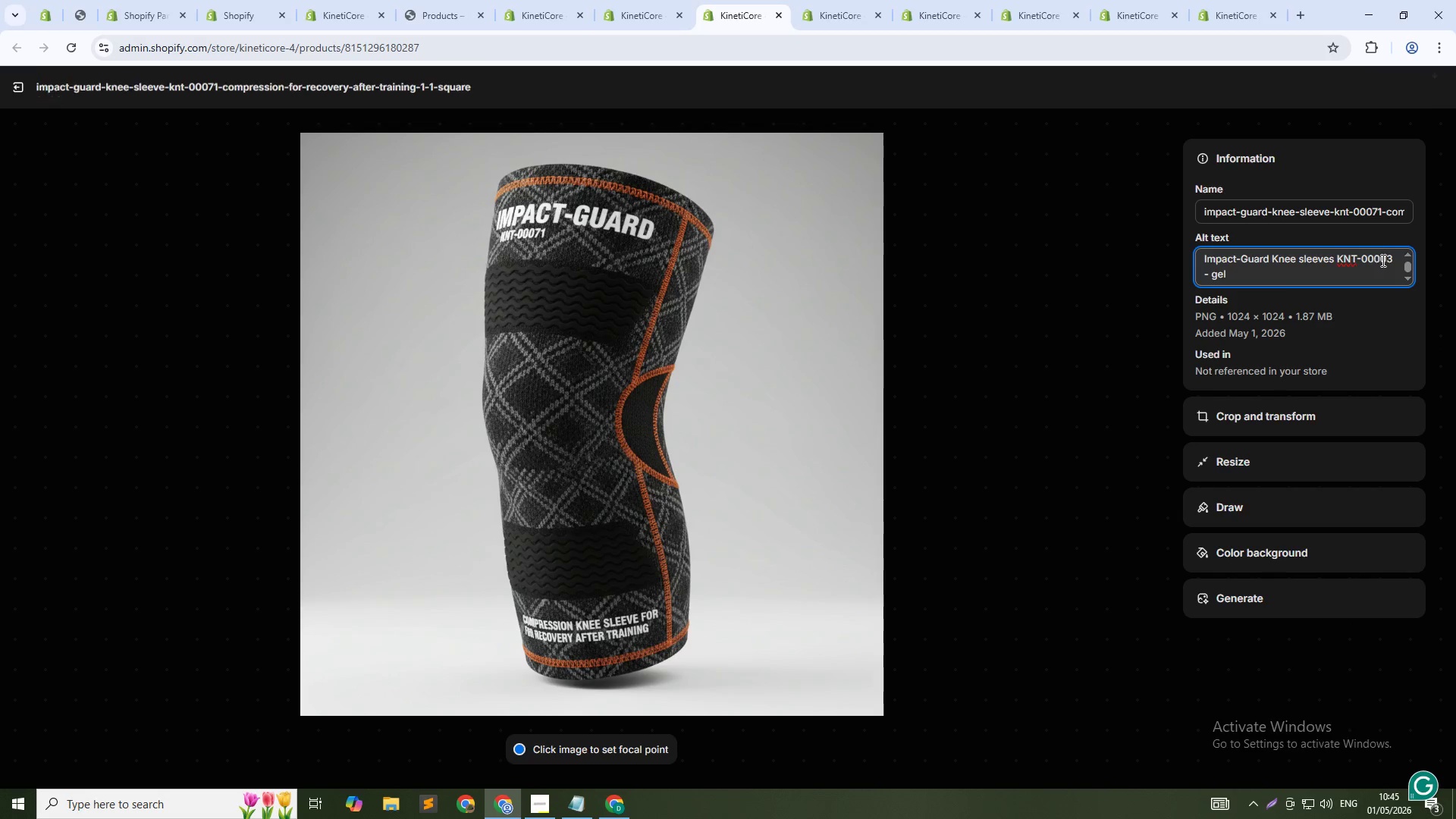 
double_click([1382, 260])
 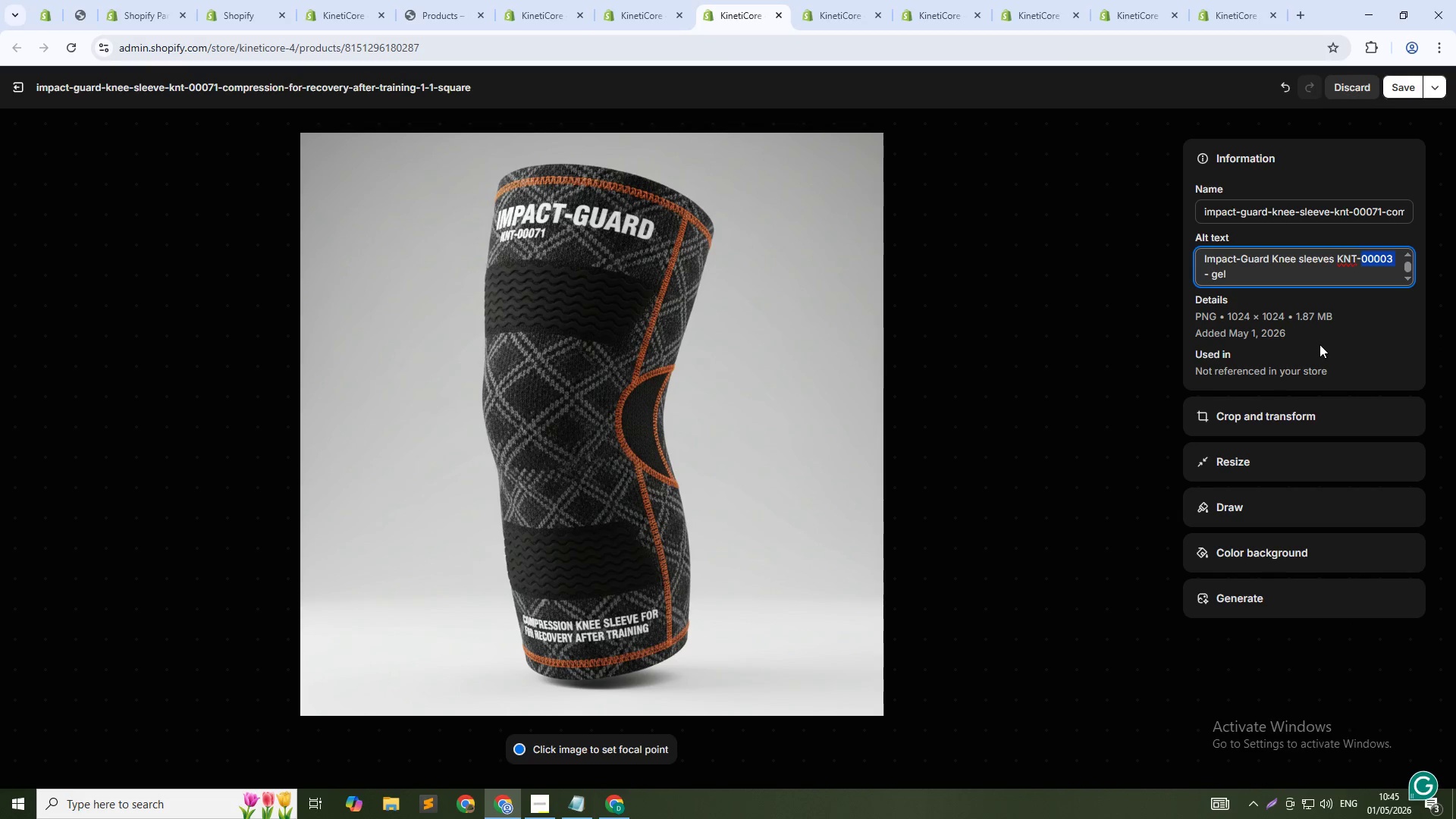 
key(Numpad0)
 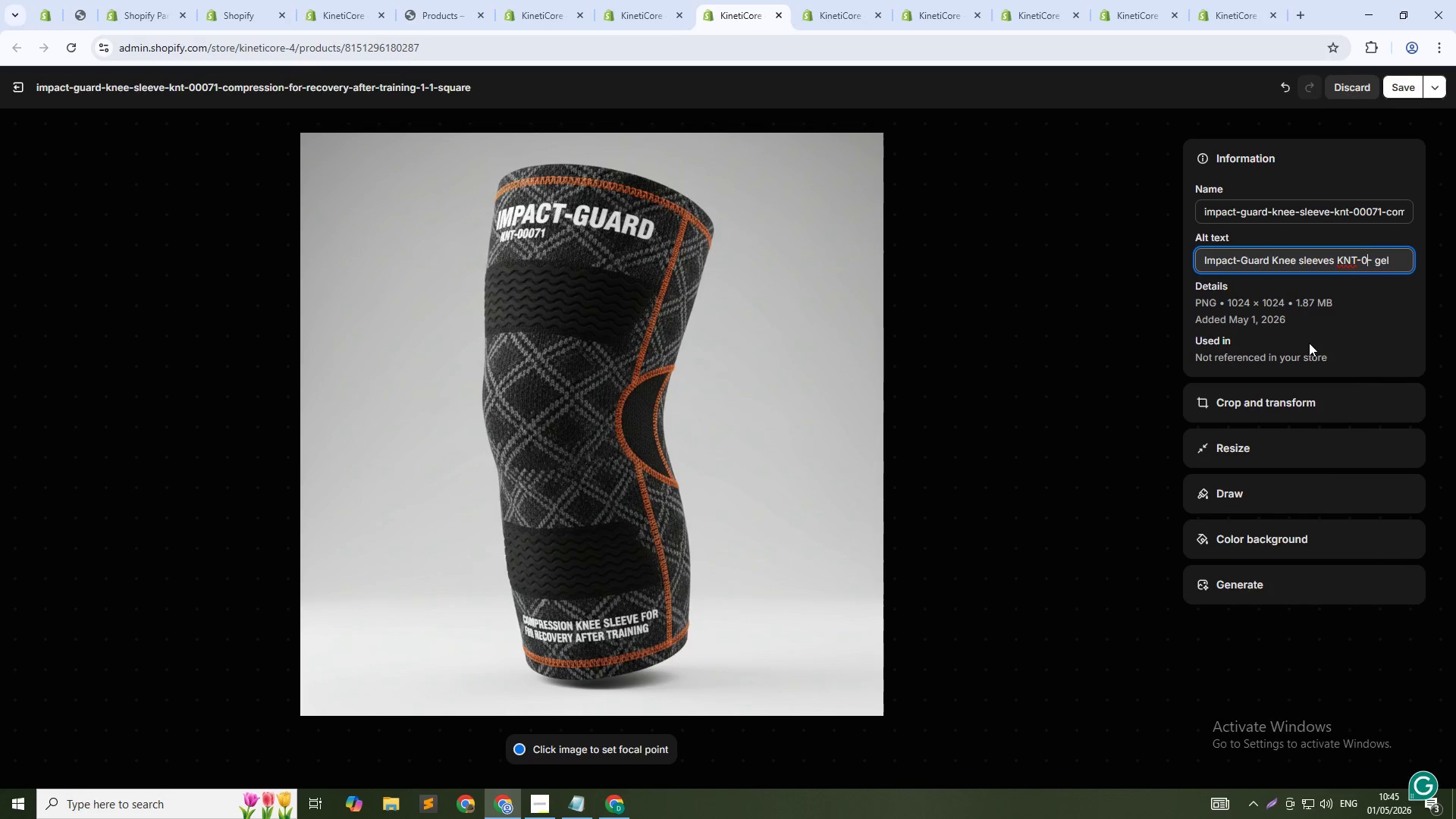 
key(Numpad0)
 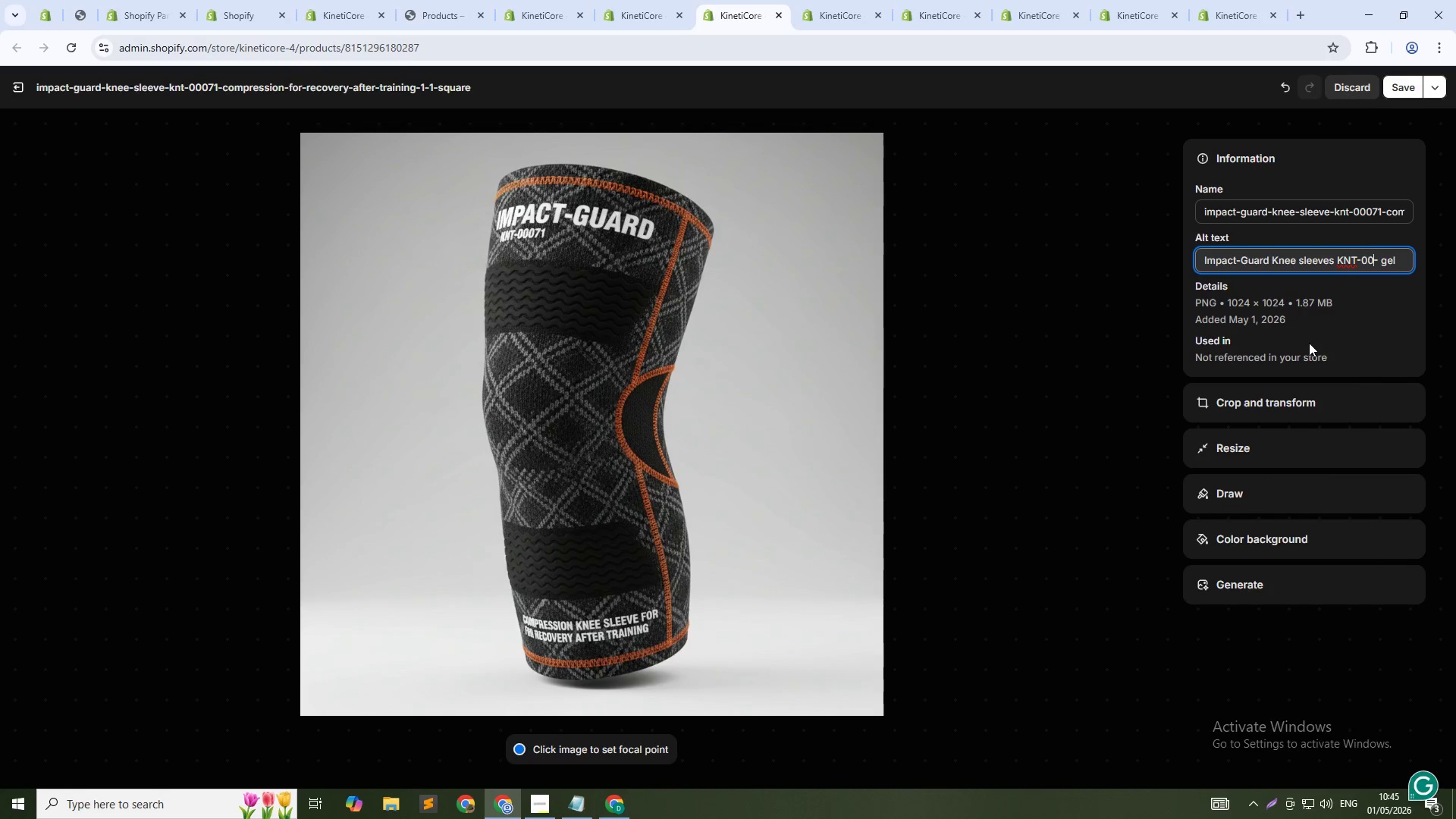 
key(Numpad0)
 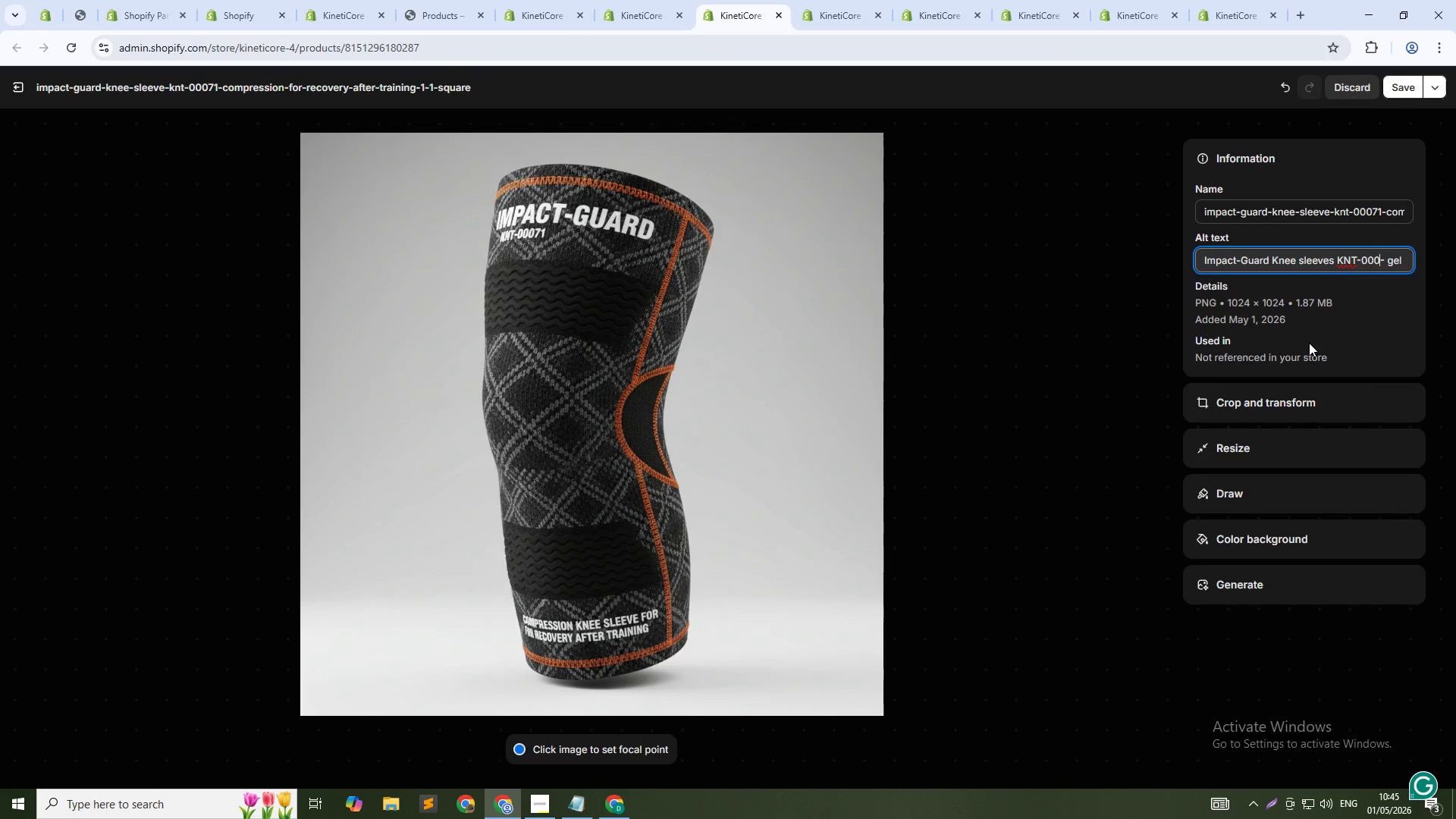 
key(Numpad7)
 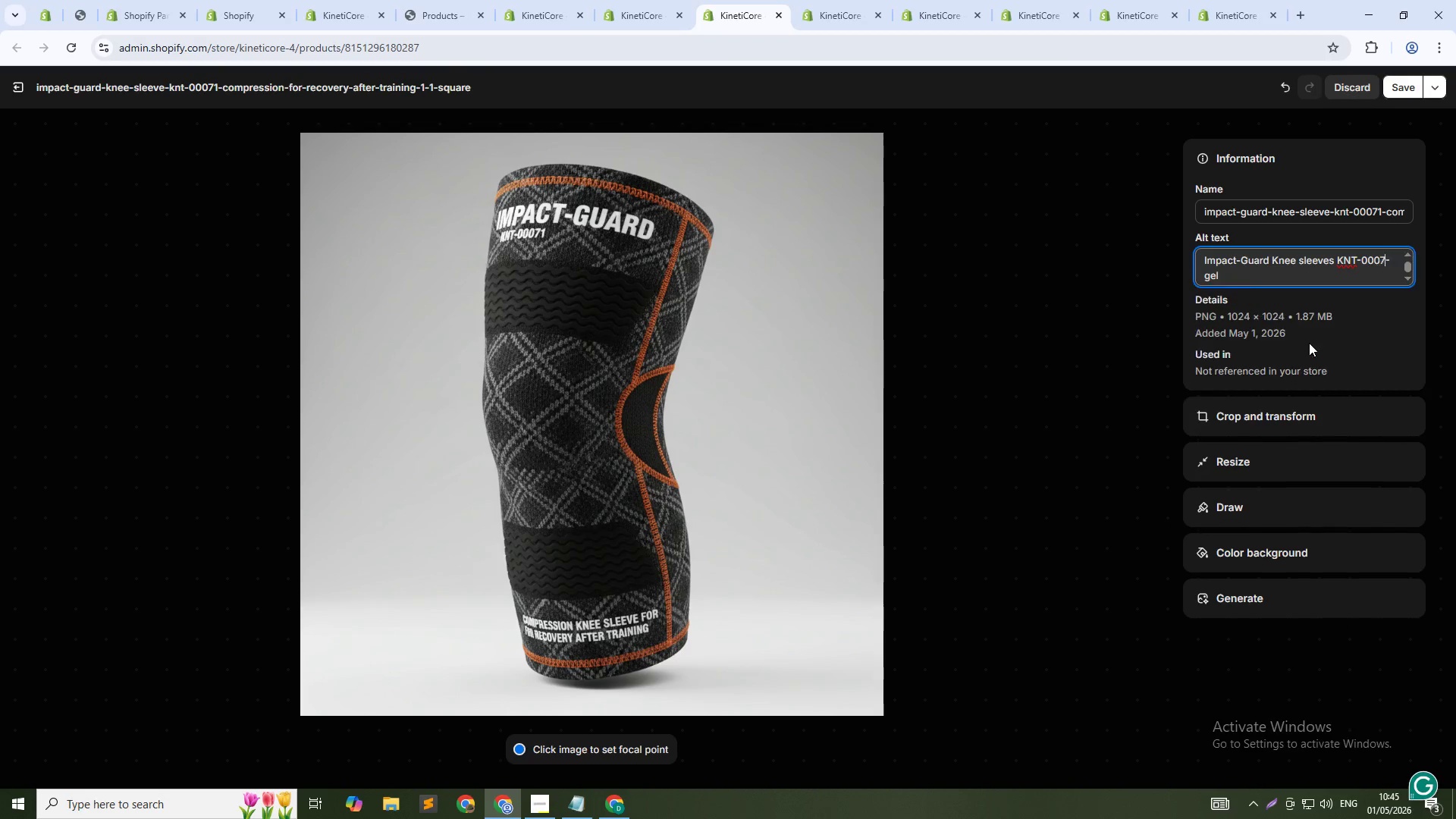 
key(Numpad1)
 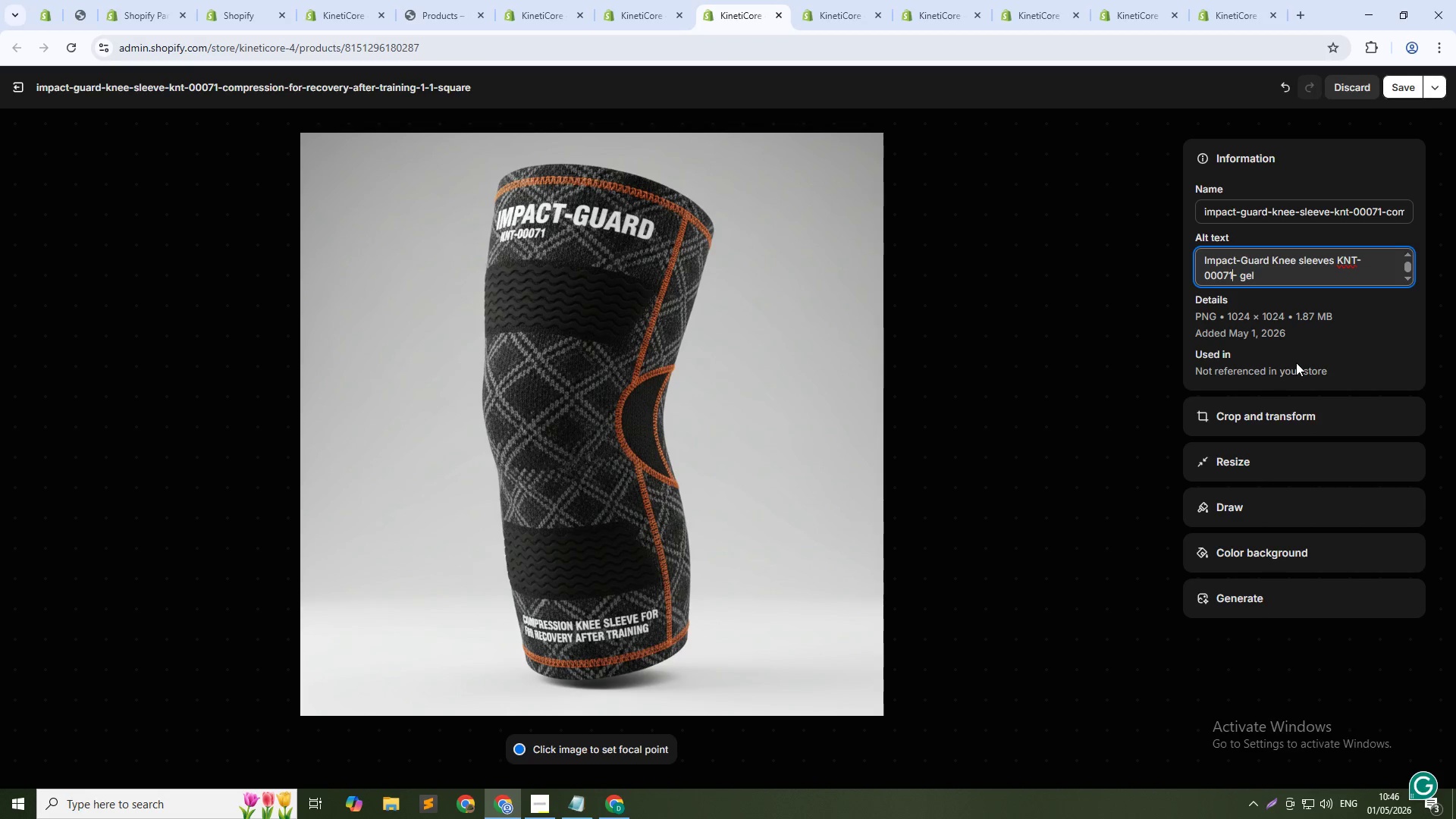 
wait(30.88)
 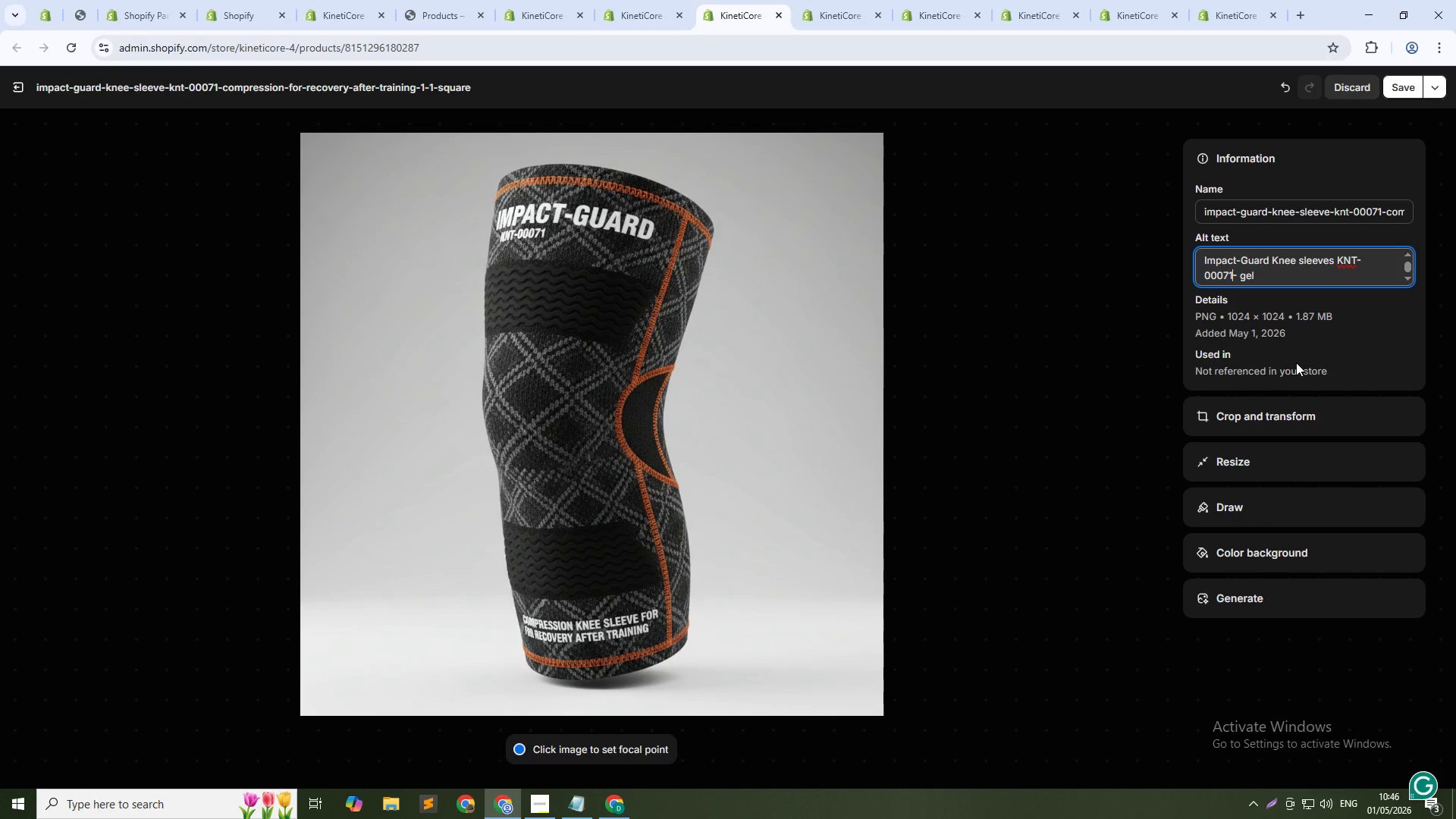 
left_click([1407, 86])
 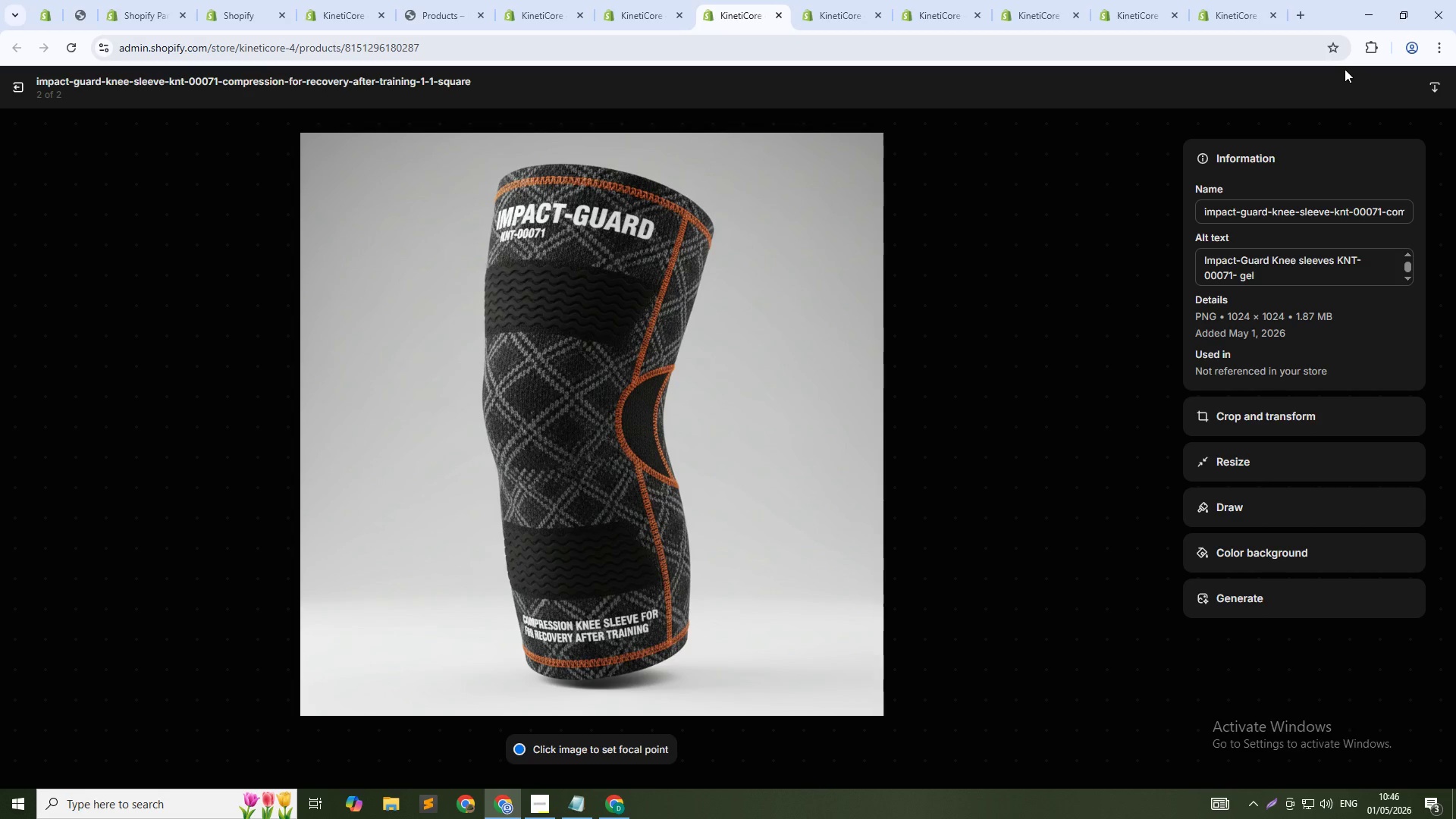 
wait(25.1)
 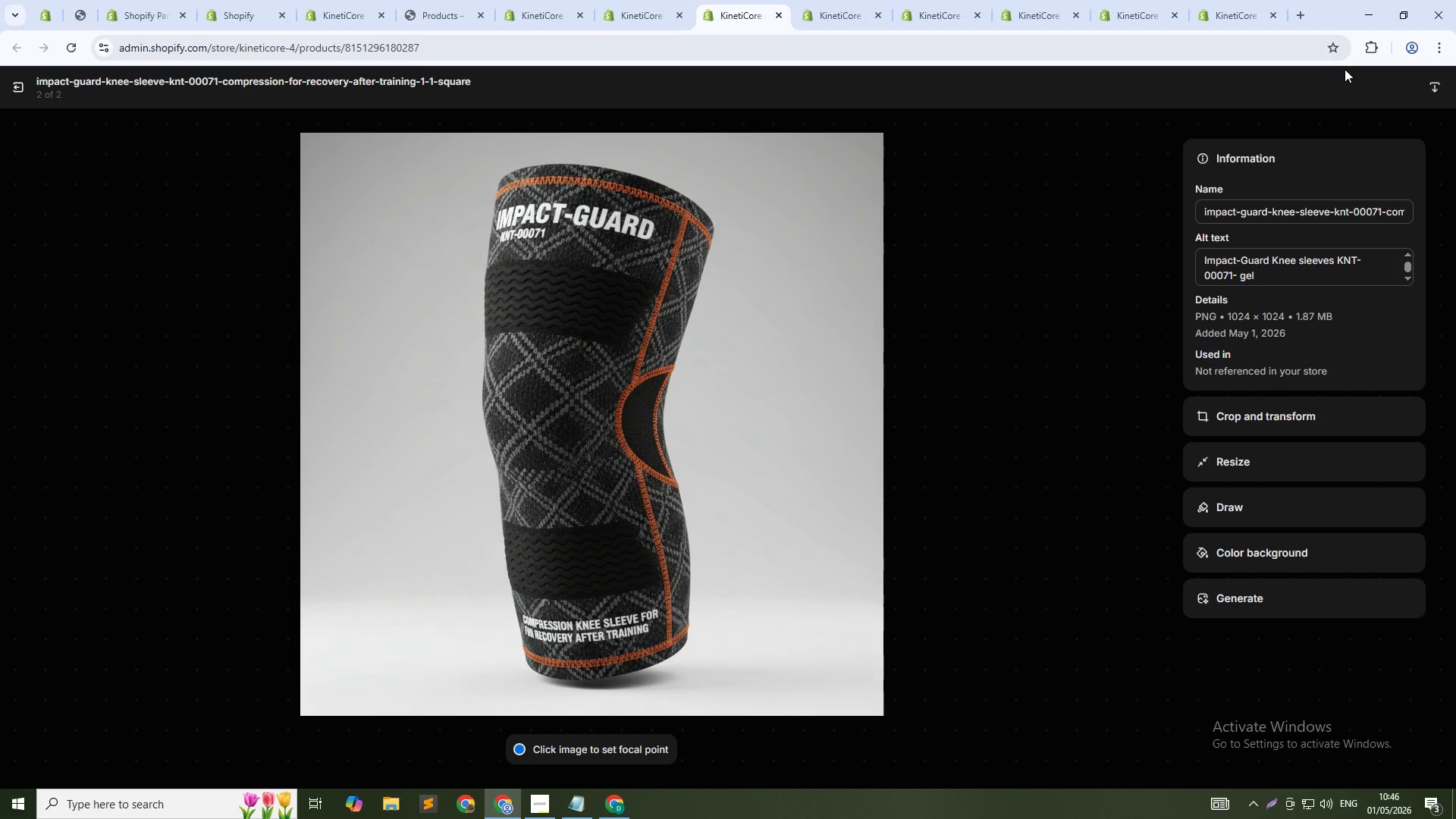 
mouse_move([1359, 47])
 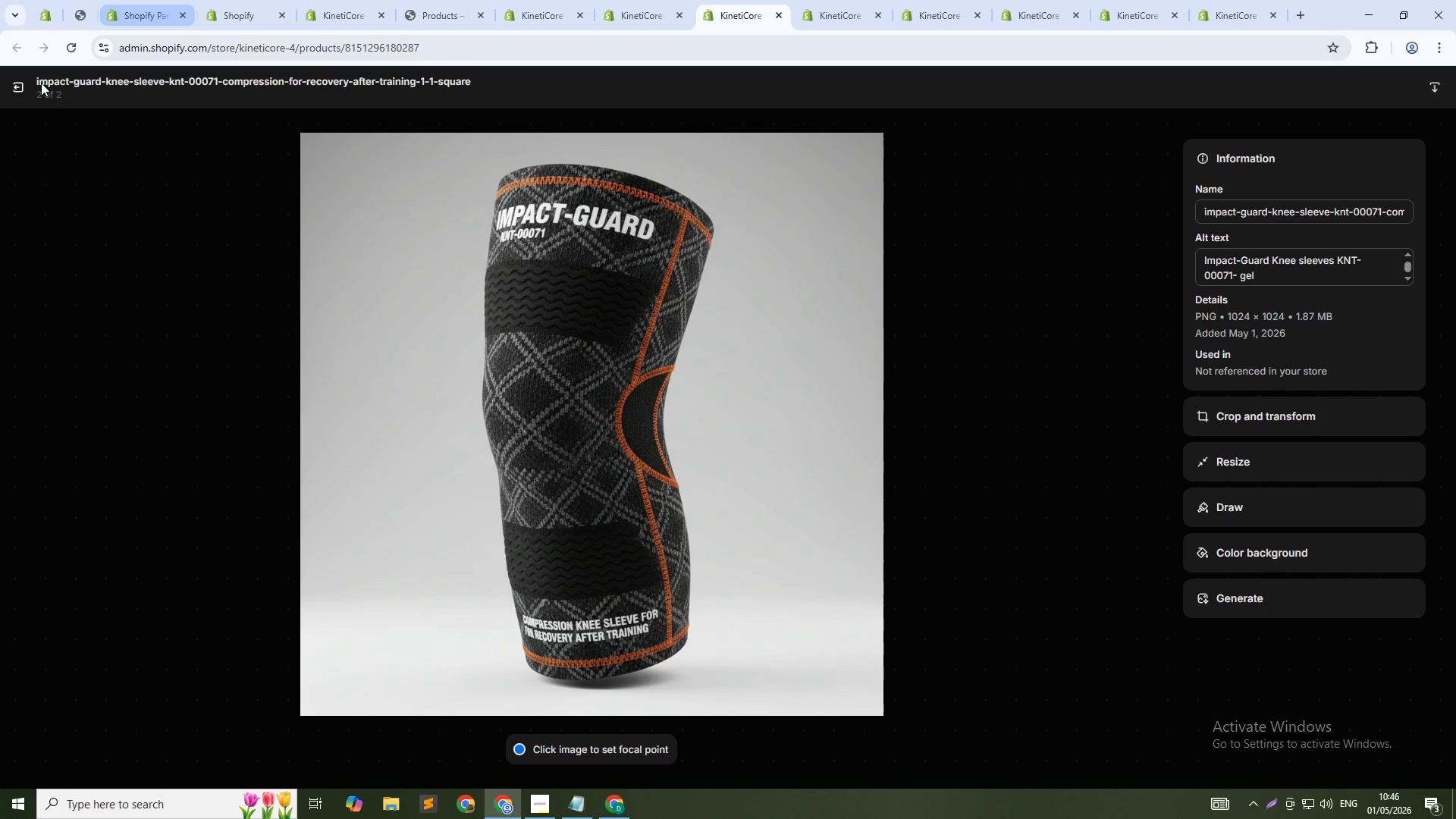 
left_click([19, 94])
 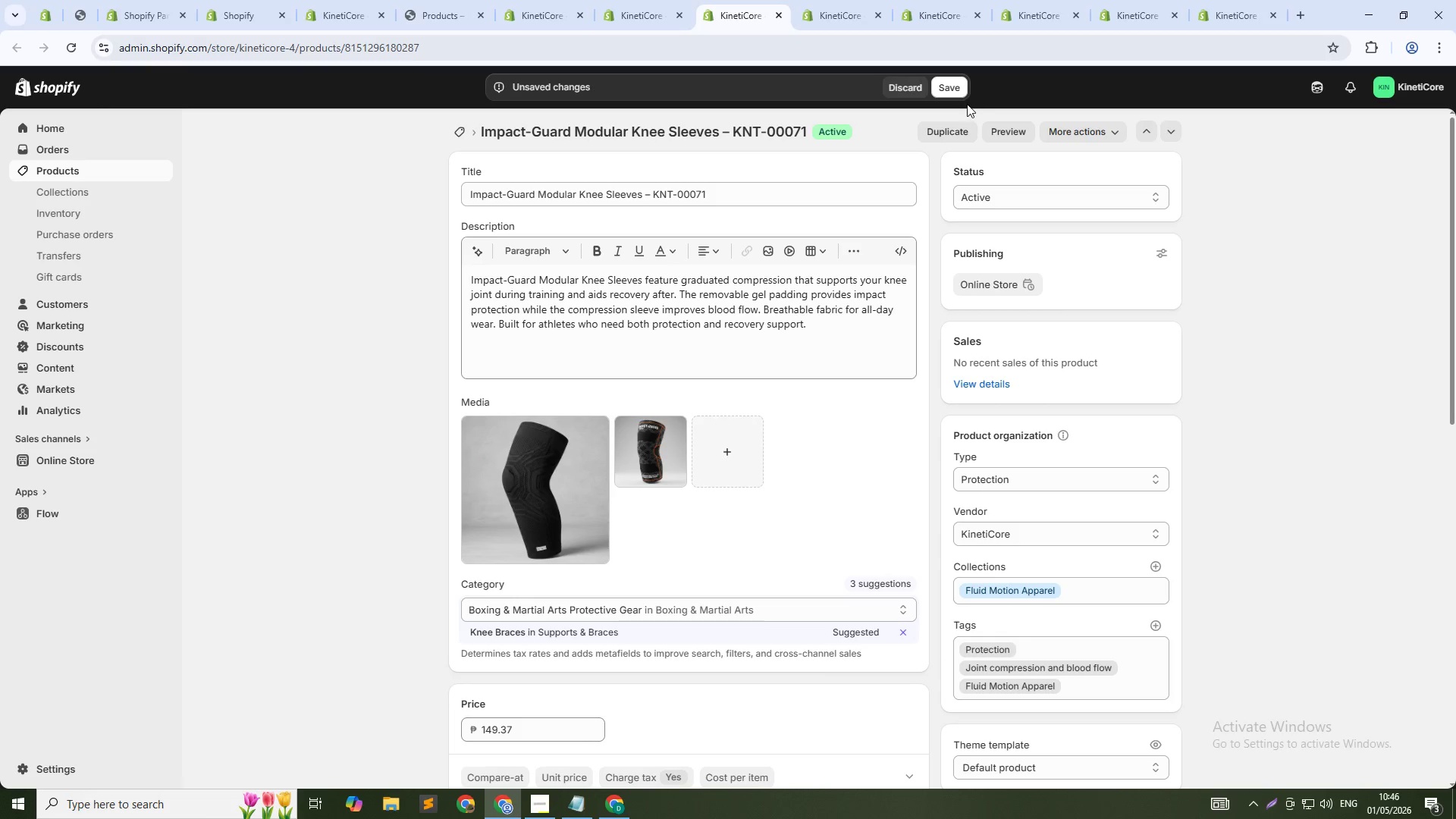 
left_click([956, 96])
 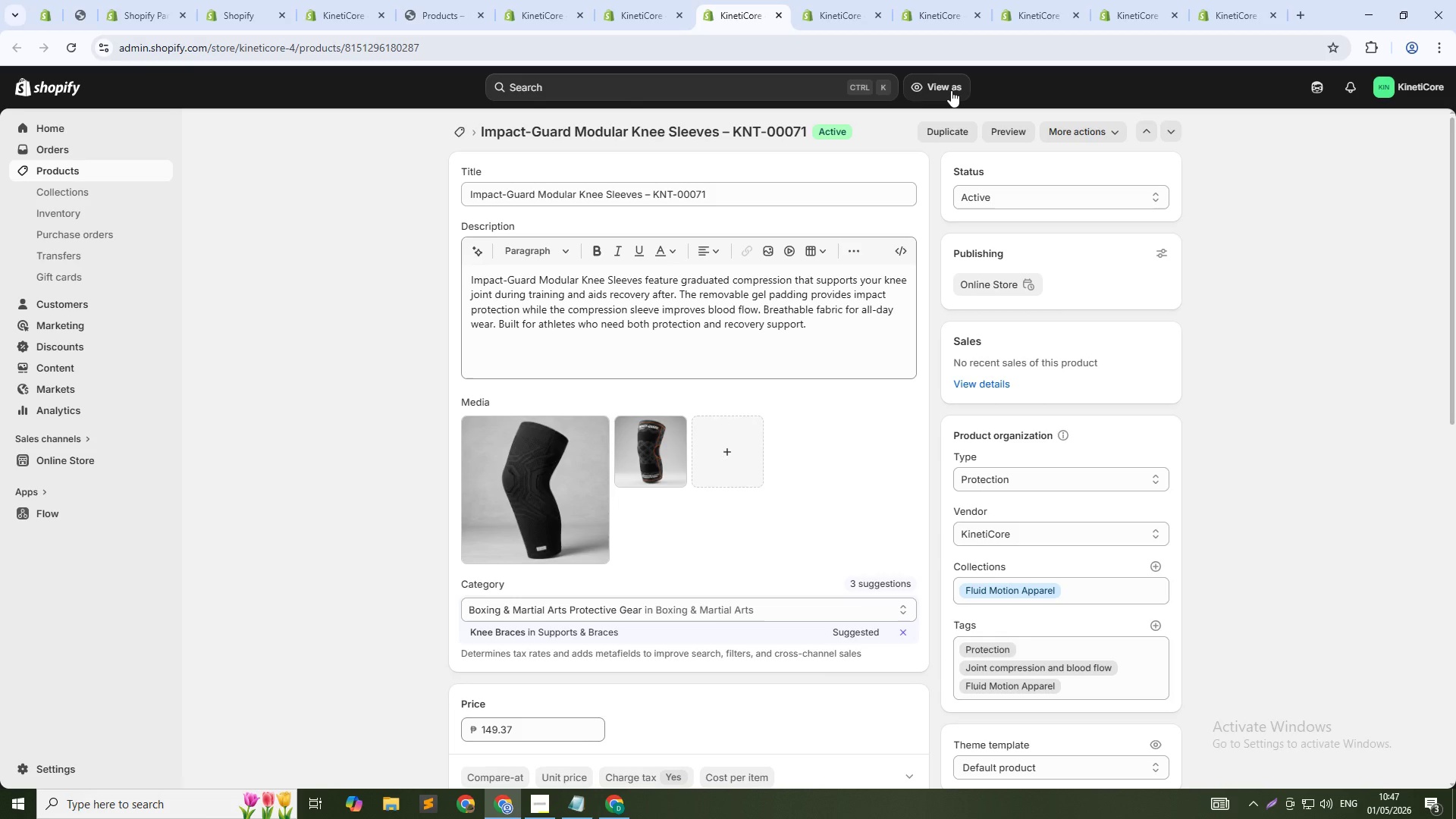 
wait(42.66)
 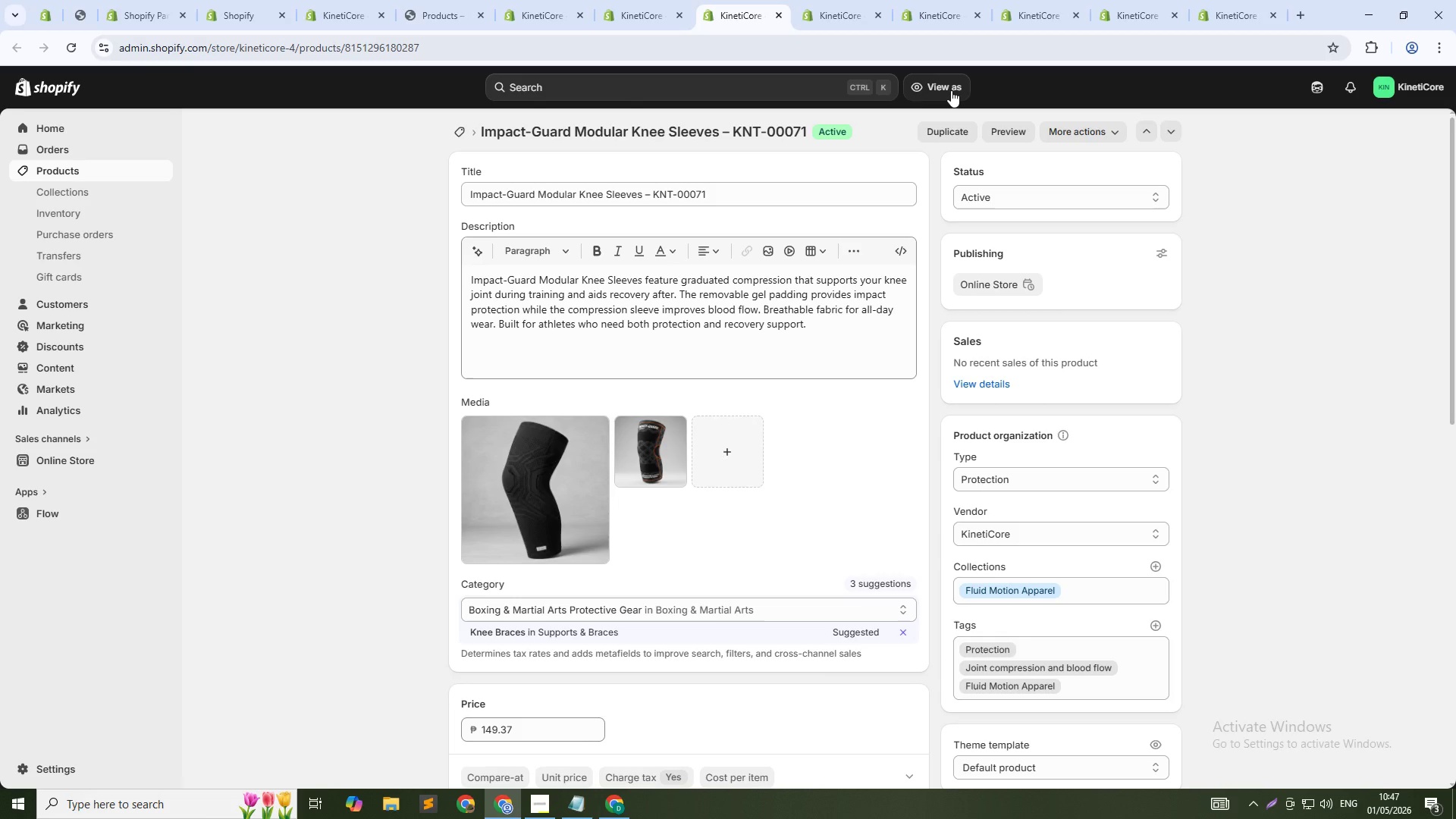 
middle_click([756, 0])
 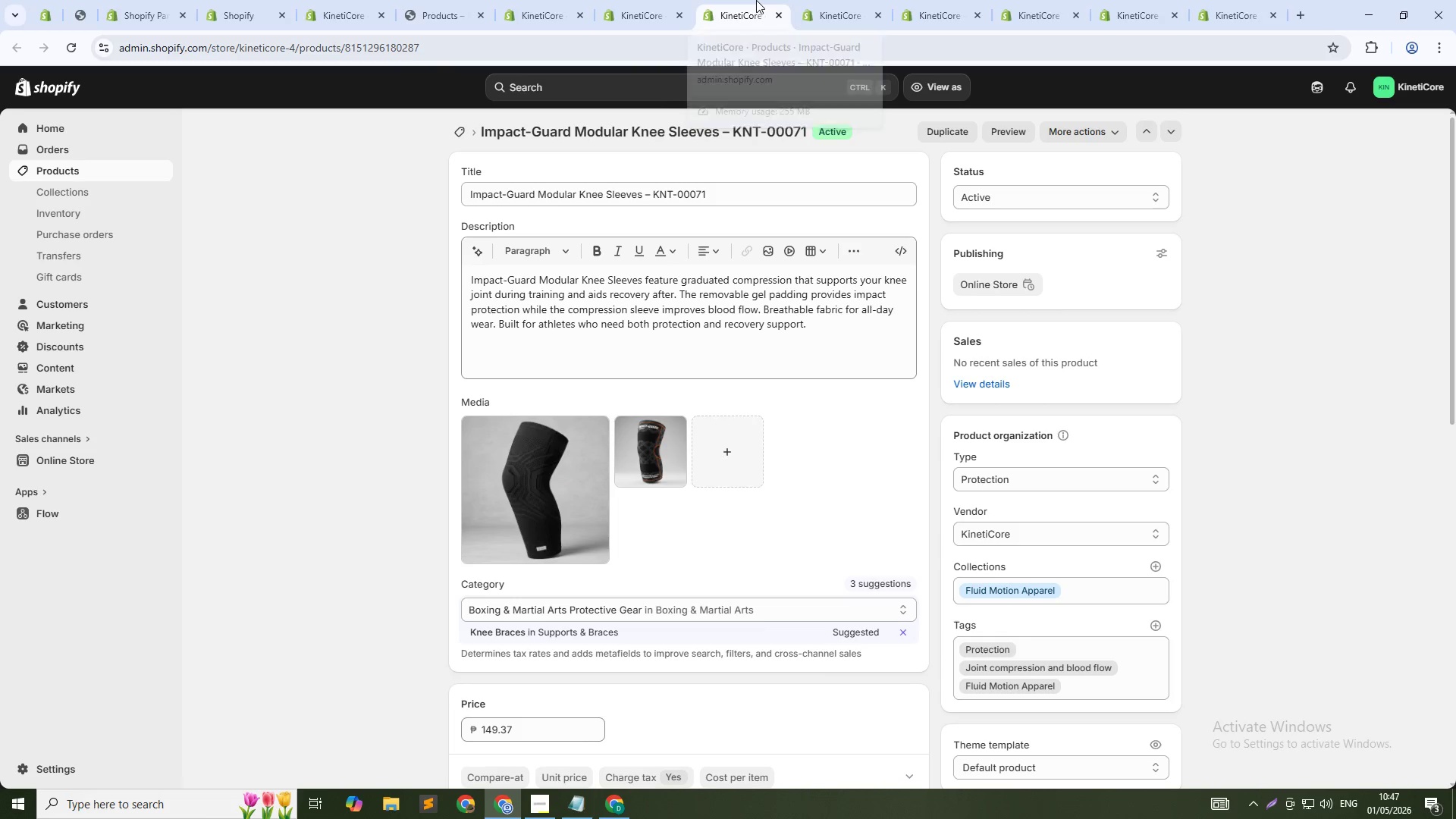 
scroll: coordinate [756, 0], scroll_direction: down, amount: 1.0
 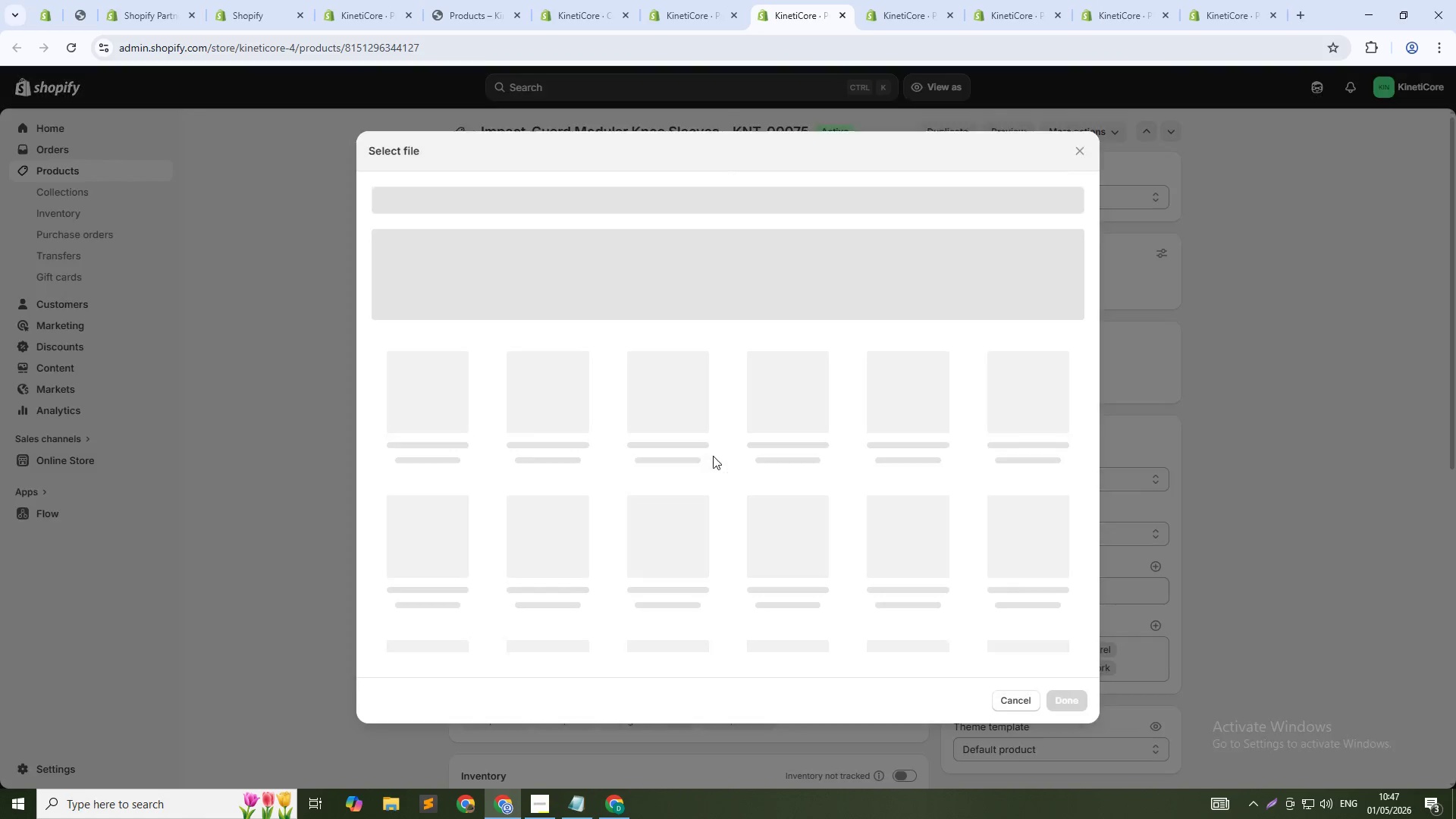 
left_click([768, 300])
 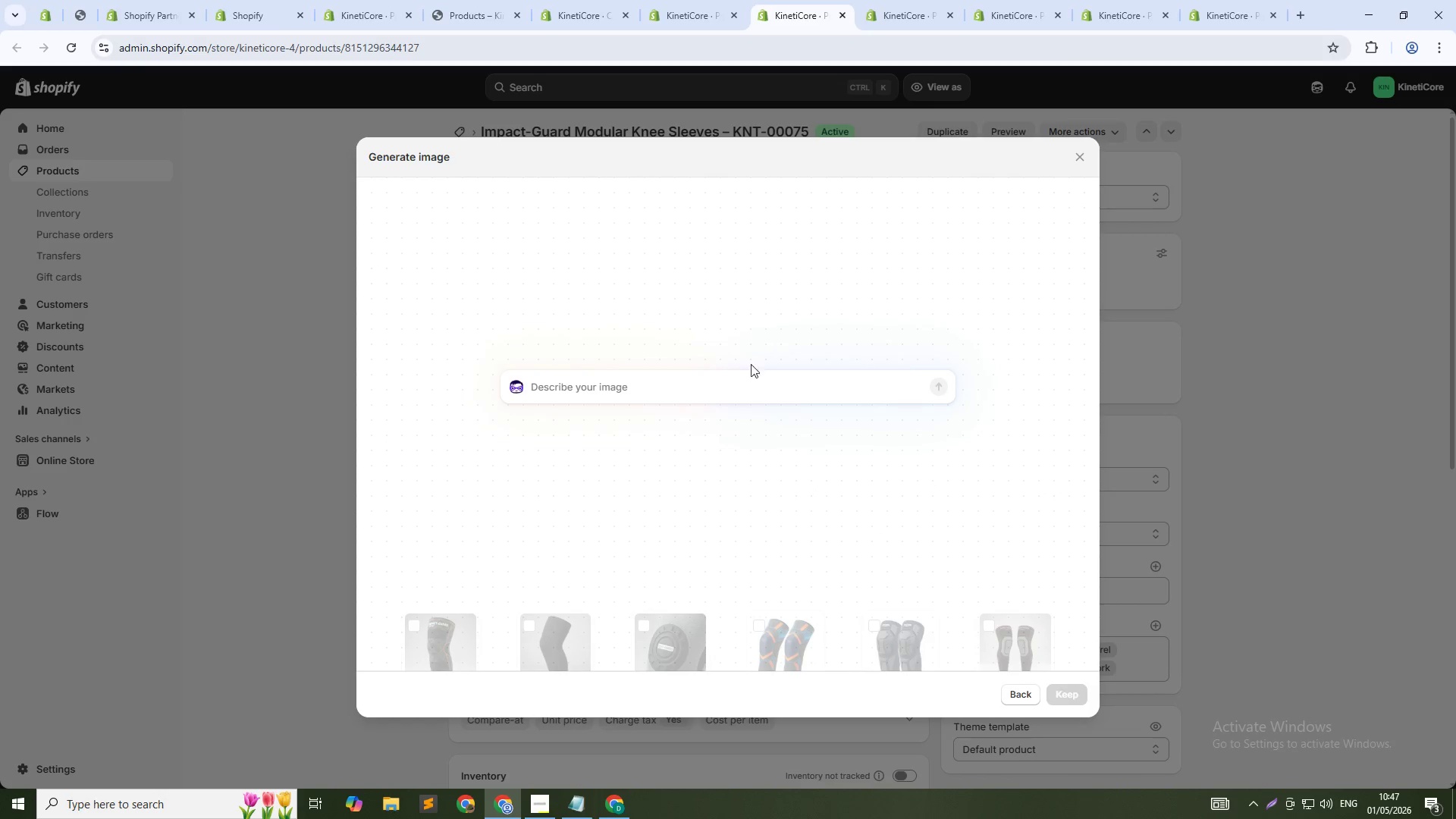 
left_click([726, 388])
 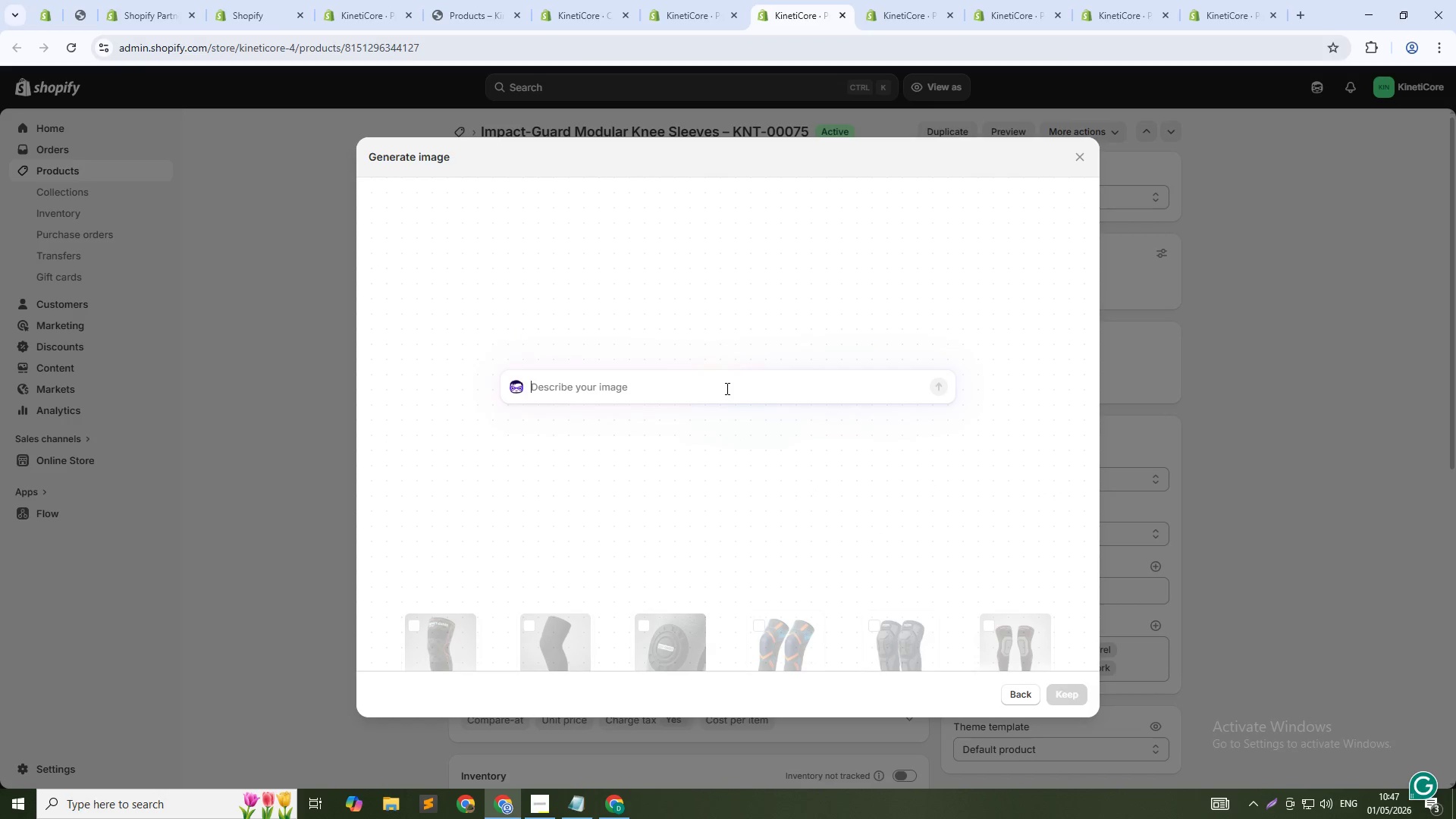 
type(Black knee sleeves on gray background, front view showing slim profile, tag KNT-00075, clean lighting, 1:1 square)
 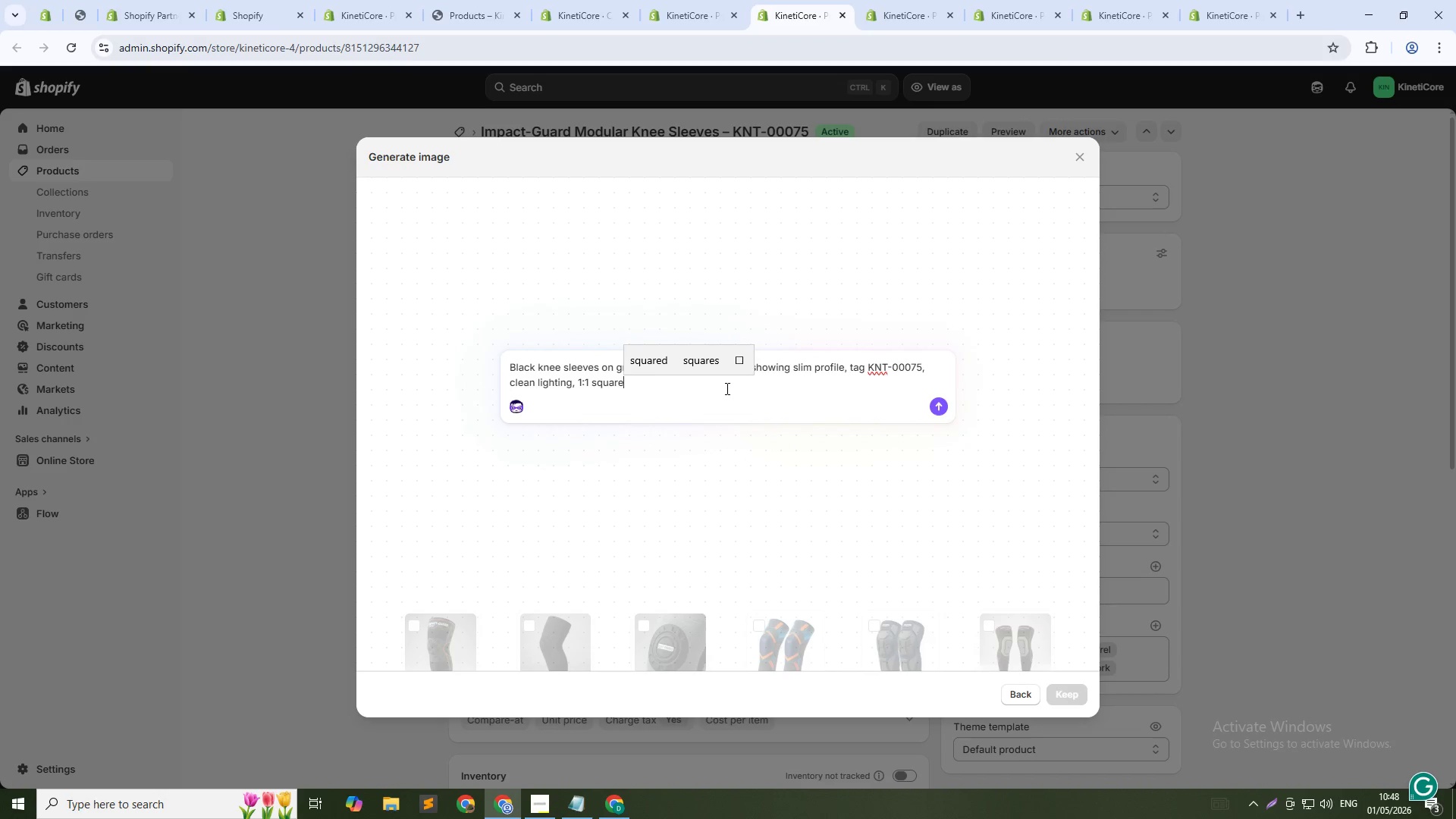 
key(Enter)
 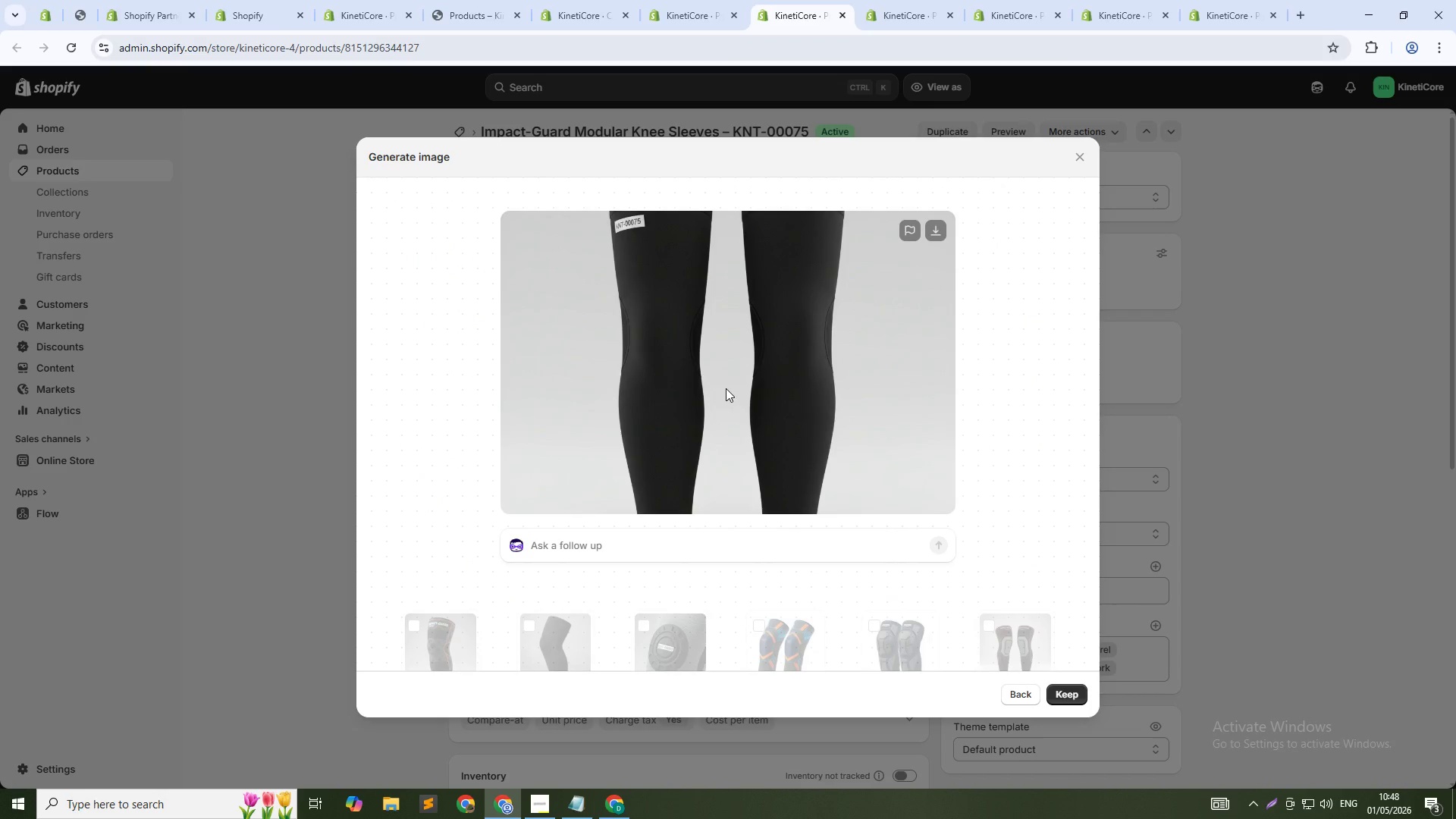 
wait(37.73)
 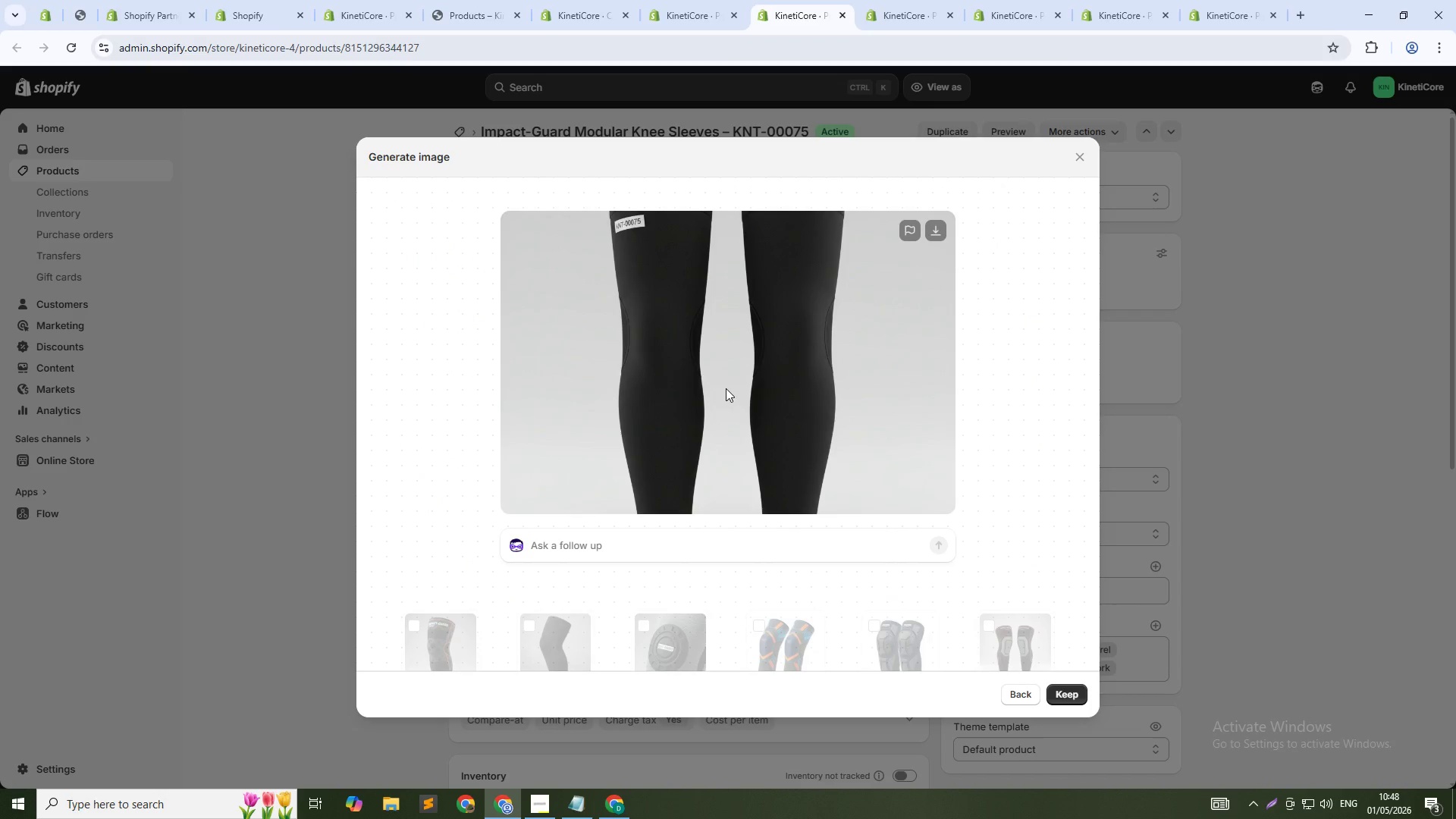 
left_click([784, 292])
 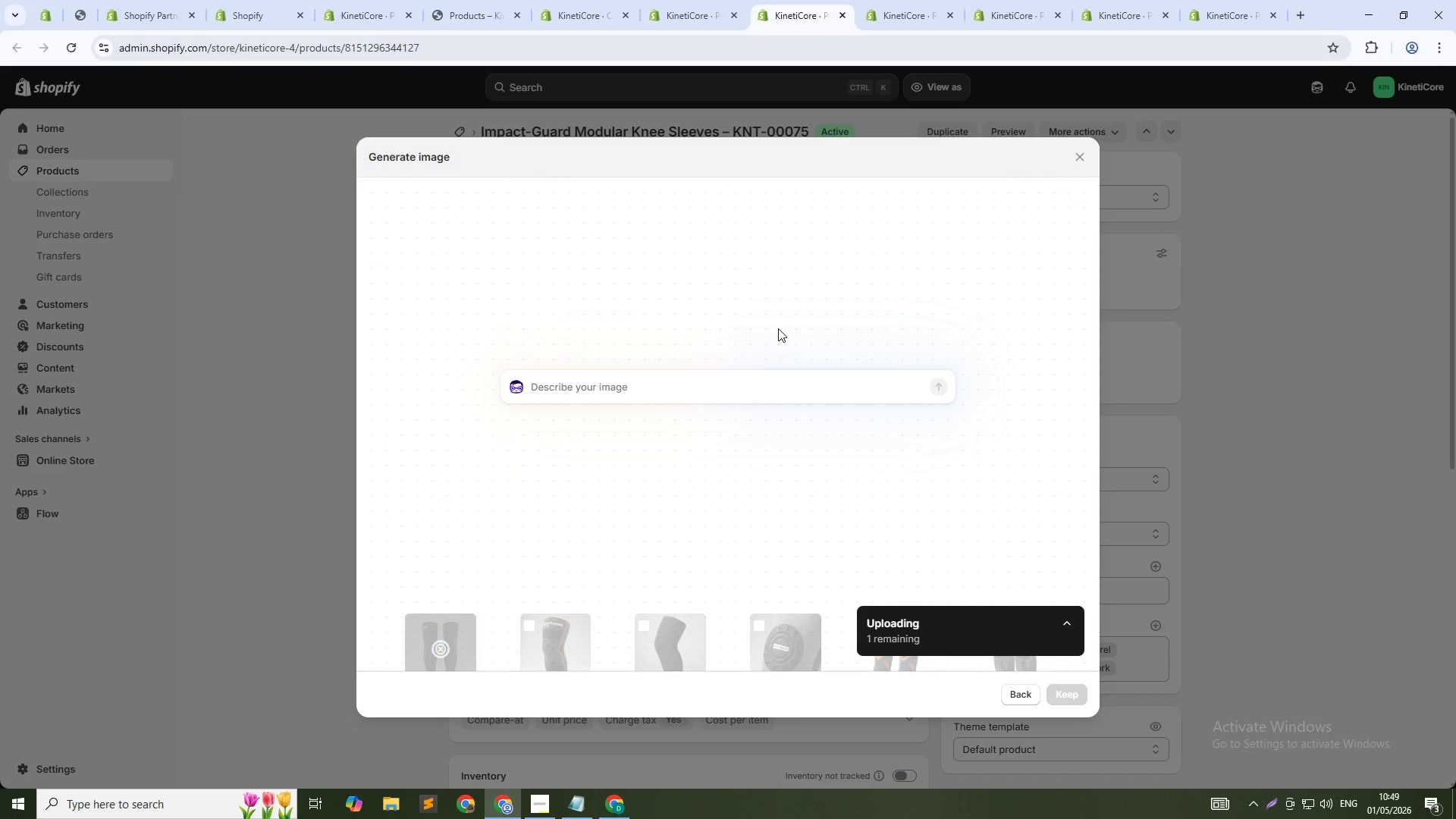 
type(Knee sleeve folded showig)
key(Backspace)
type(ng thin gel padding, label KNT-0005)
key(Backspace)
type(75, gray background, macro view, 1:1 square)
 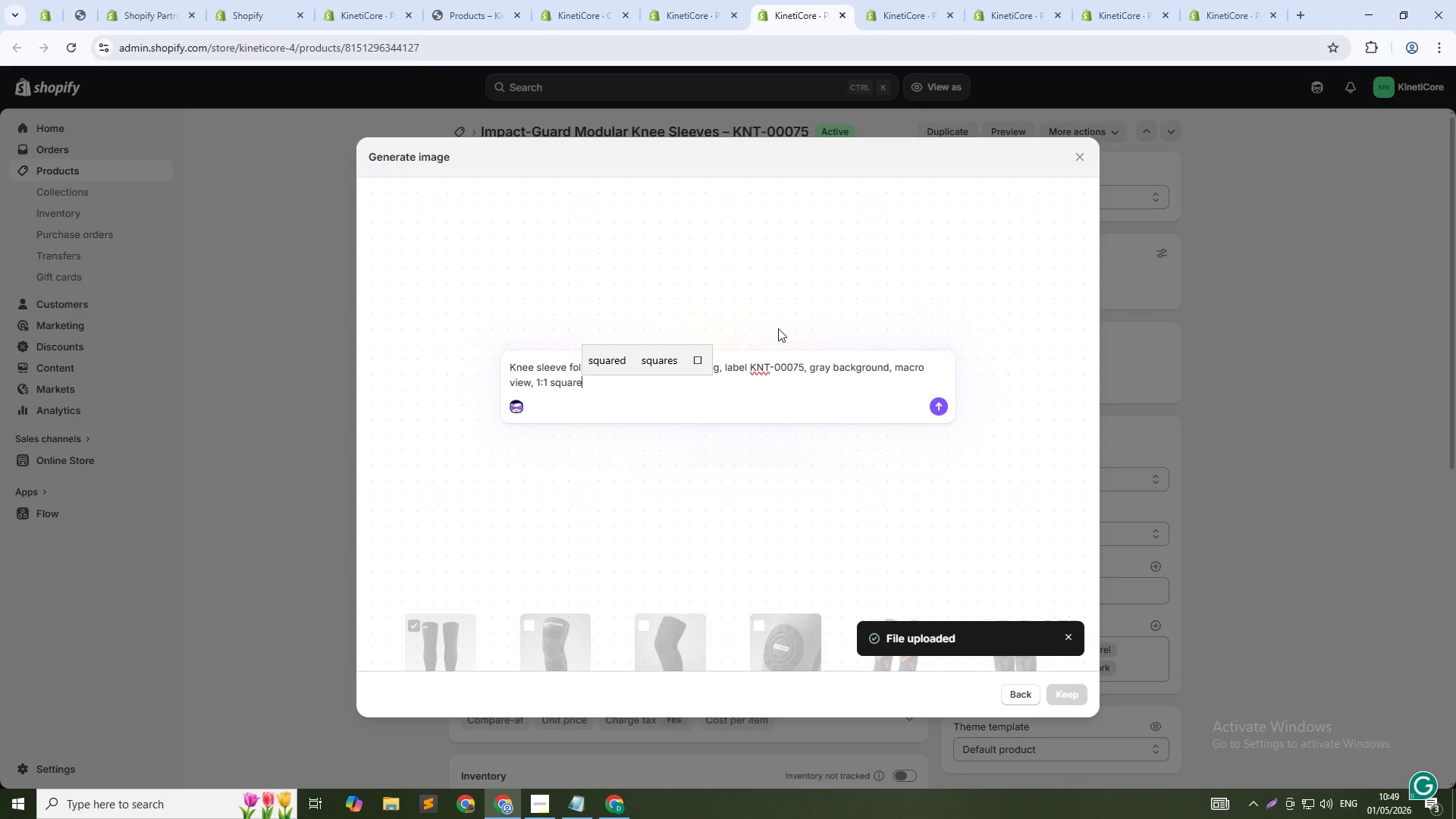 
key(Enter)
 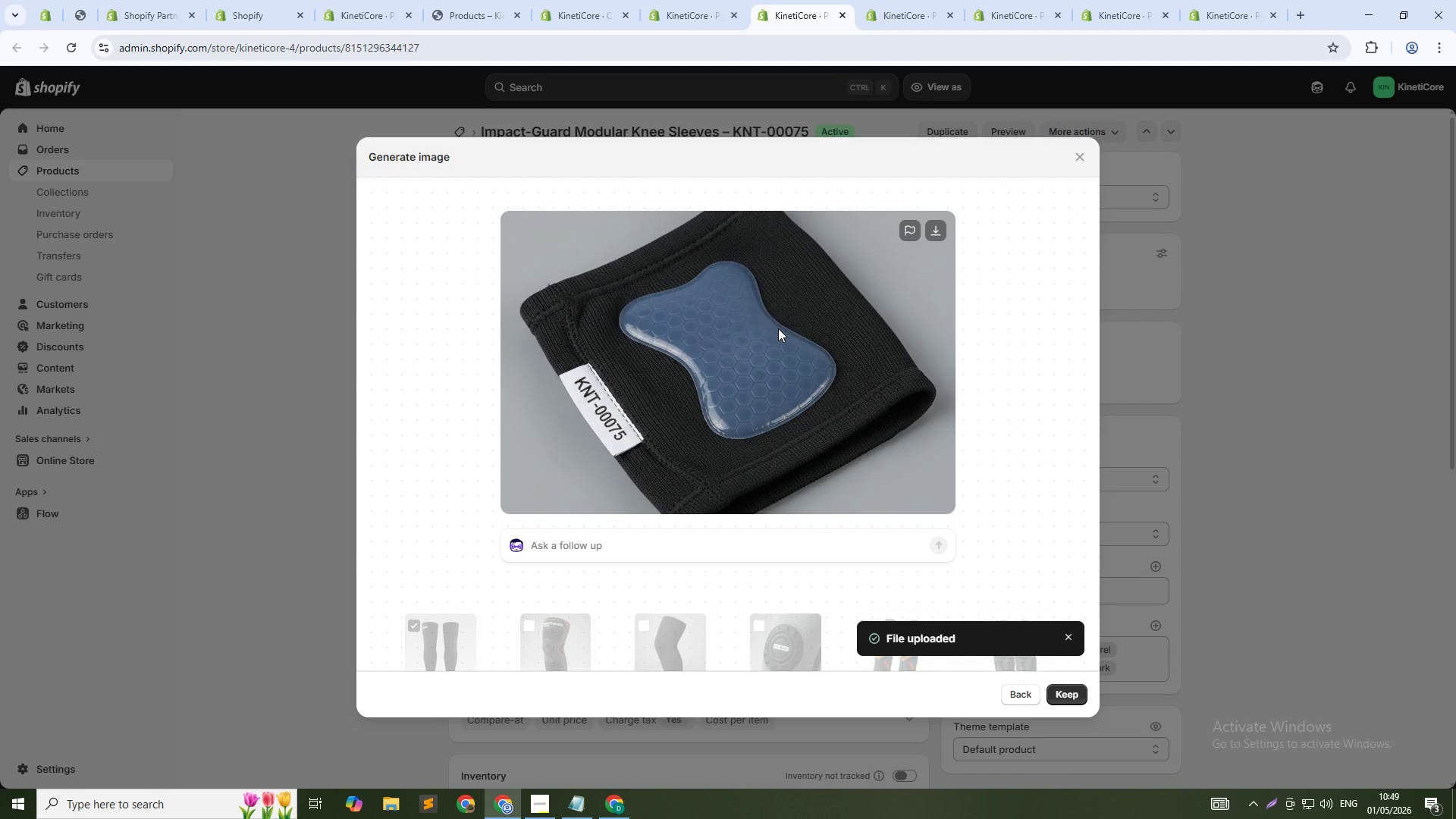 
wait(27.38)
 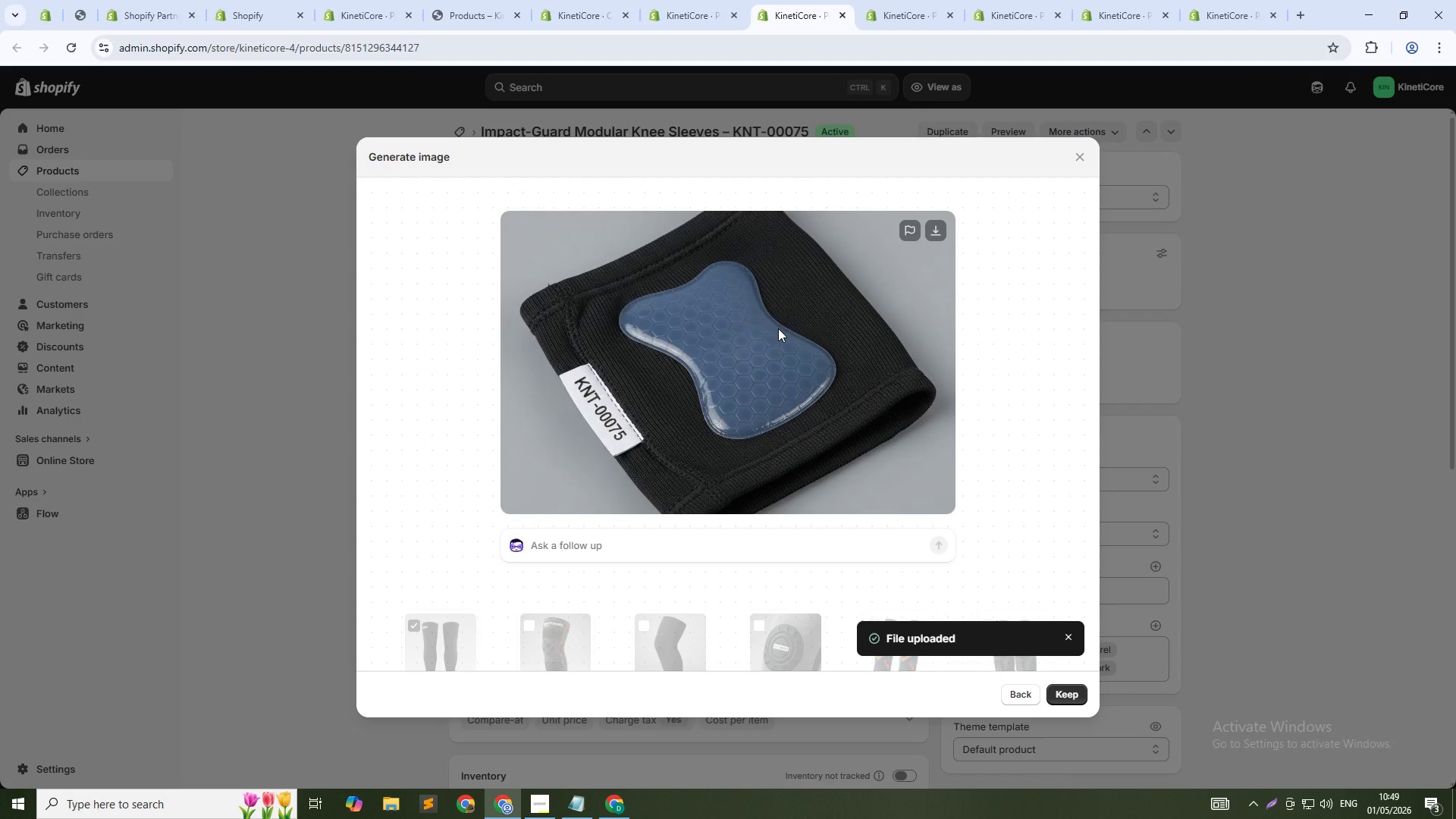 
left_click([1068, 698])
 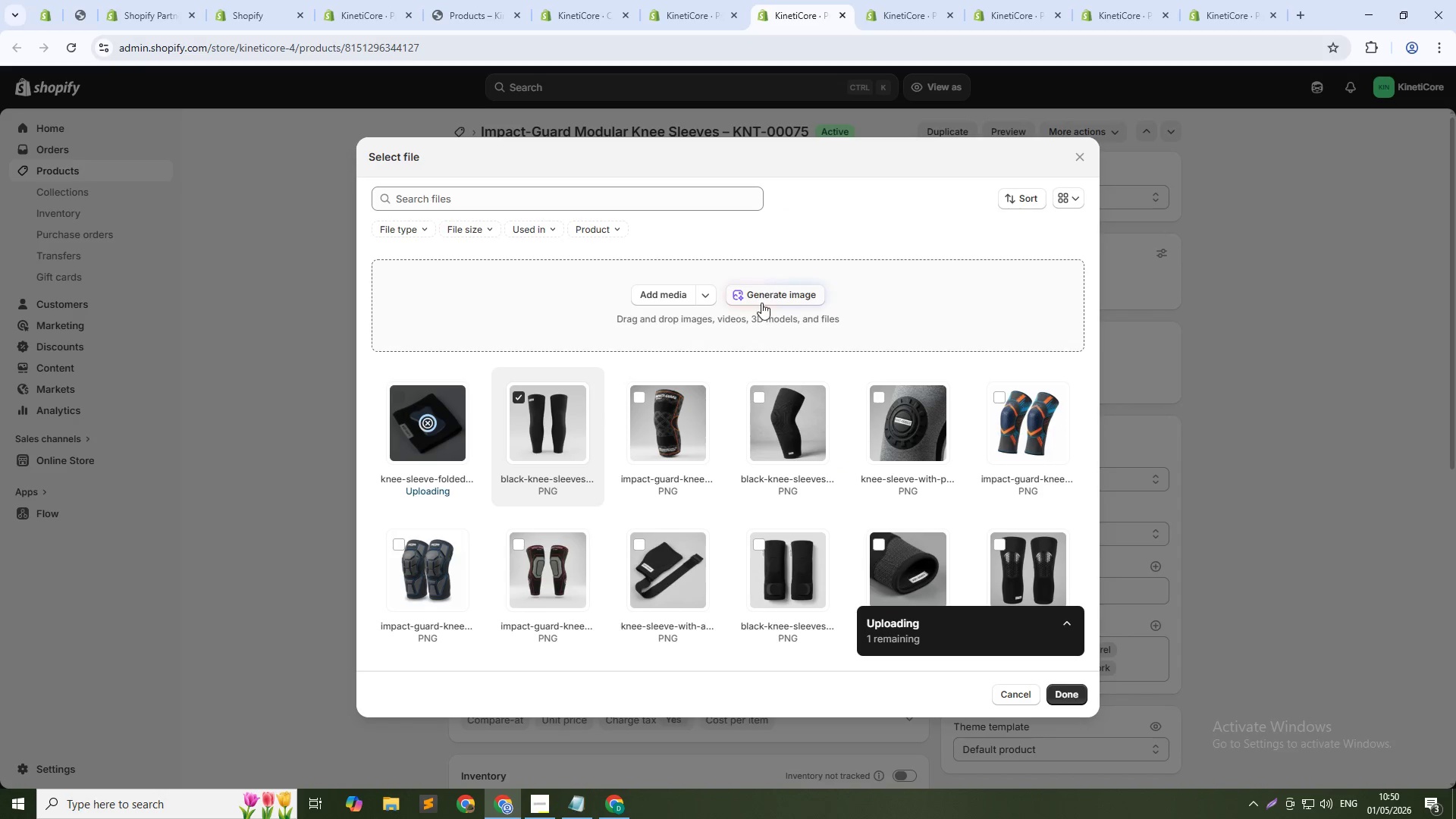 
left_click([761, 303])
 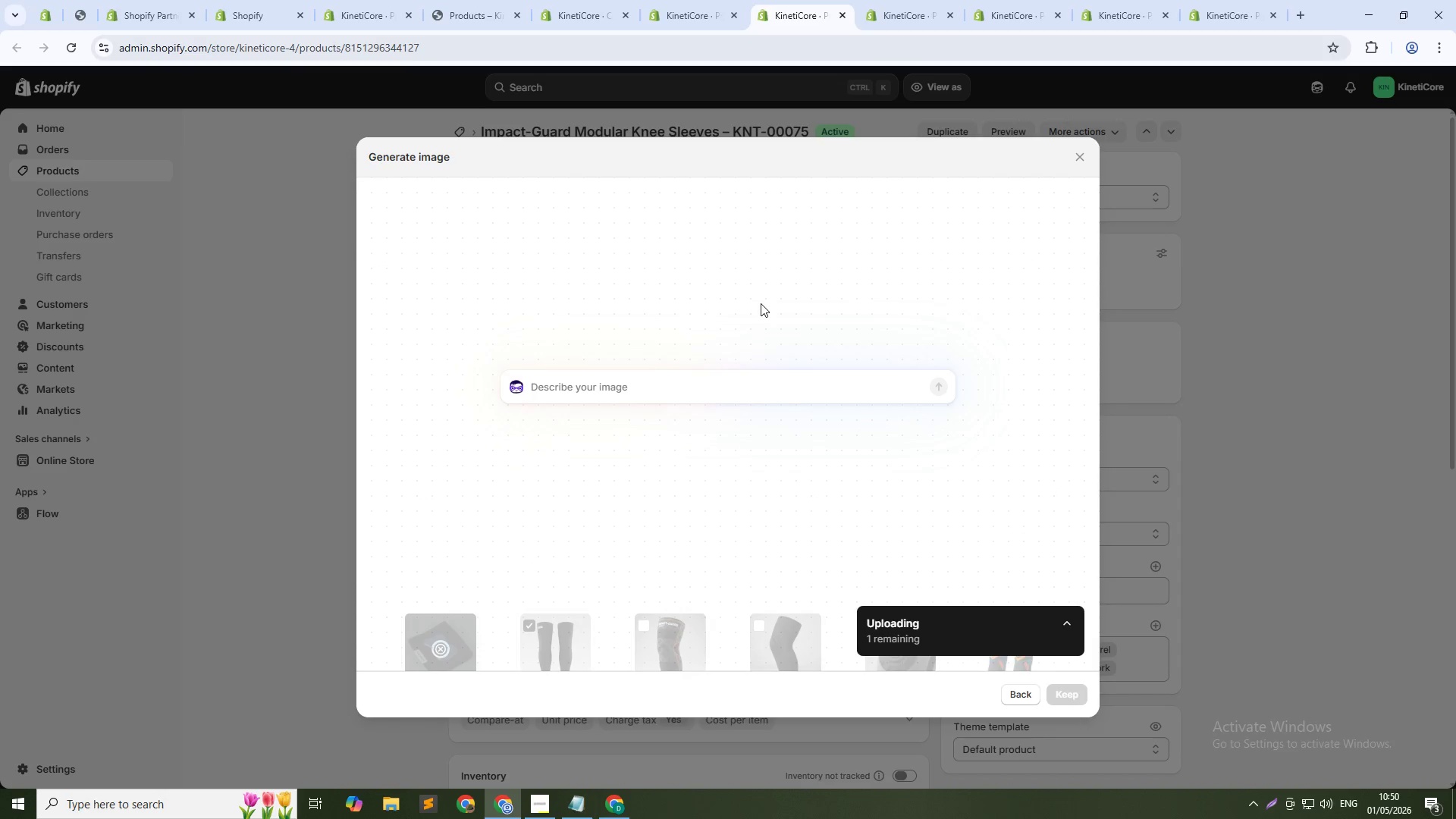 
type(Knee sleeve folded showing thin gel padding, label KNT-00075, gray background, macro view, 1:1 square)
 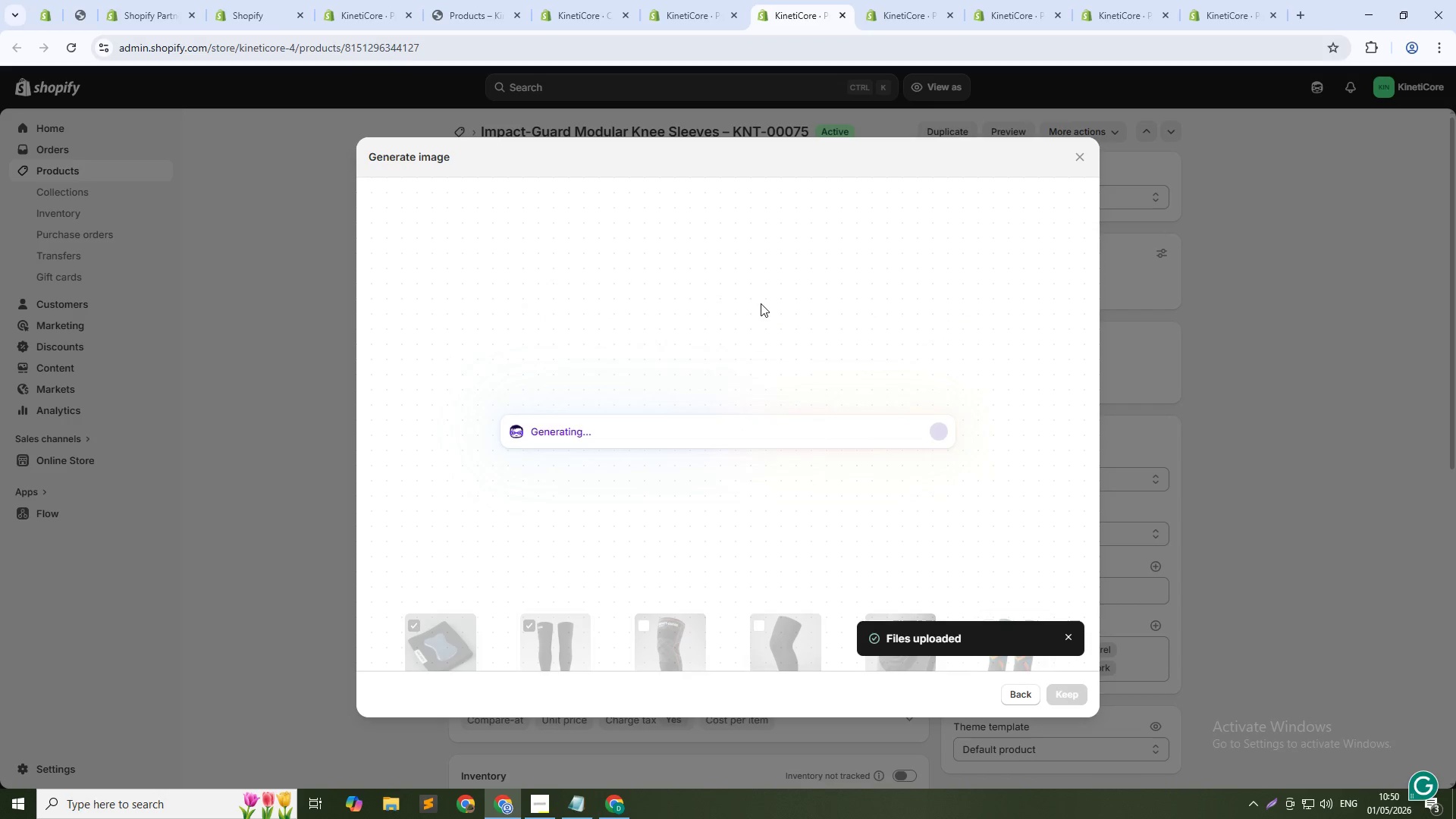 
 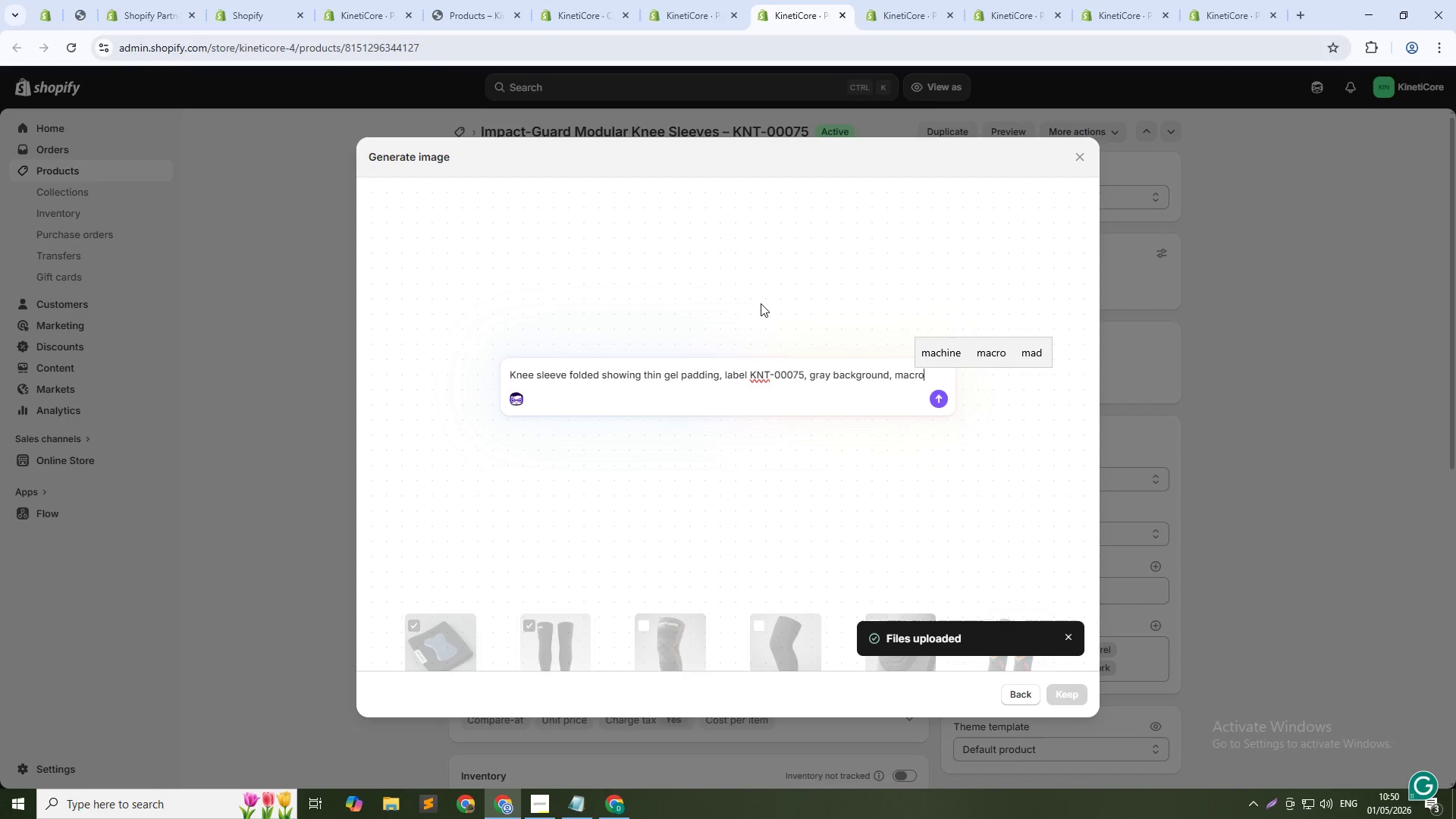 
key(Enter)
 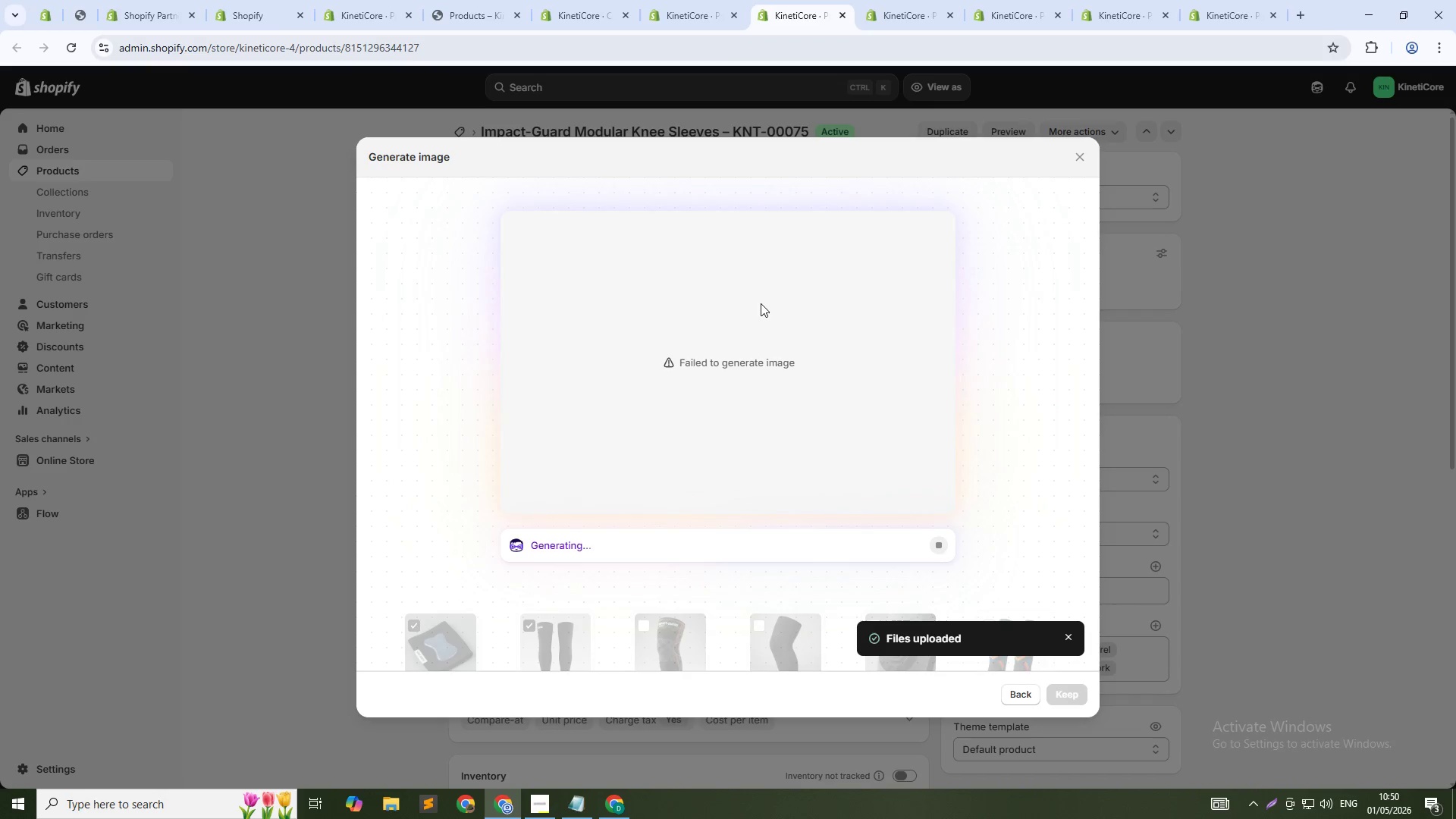 
wait(28.5)
 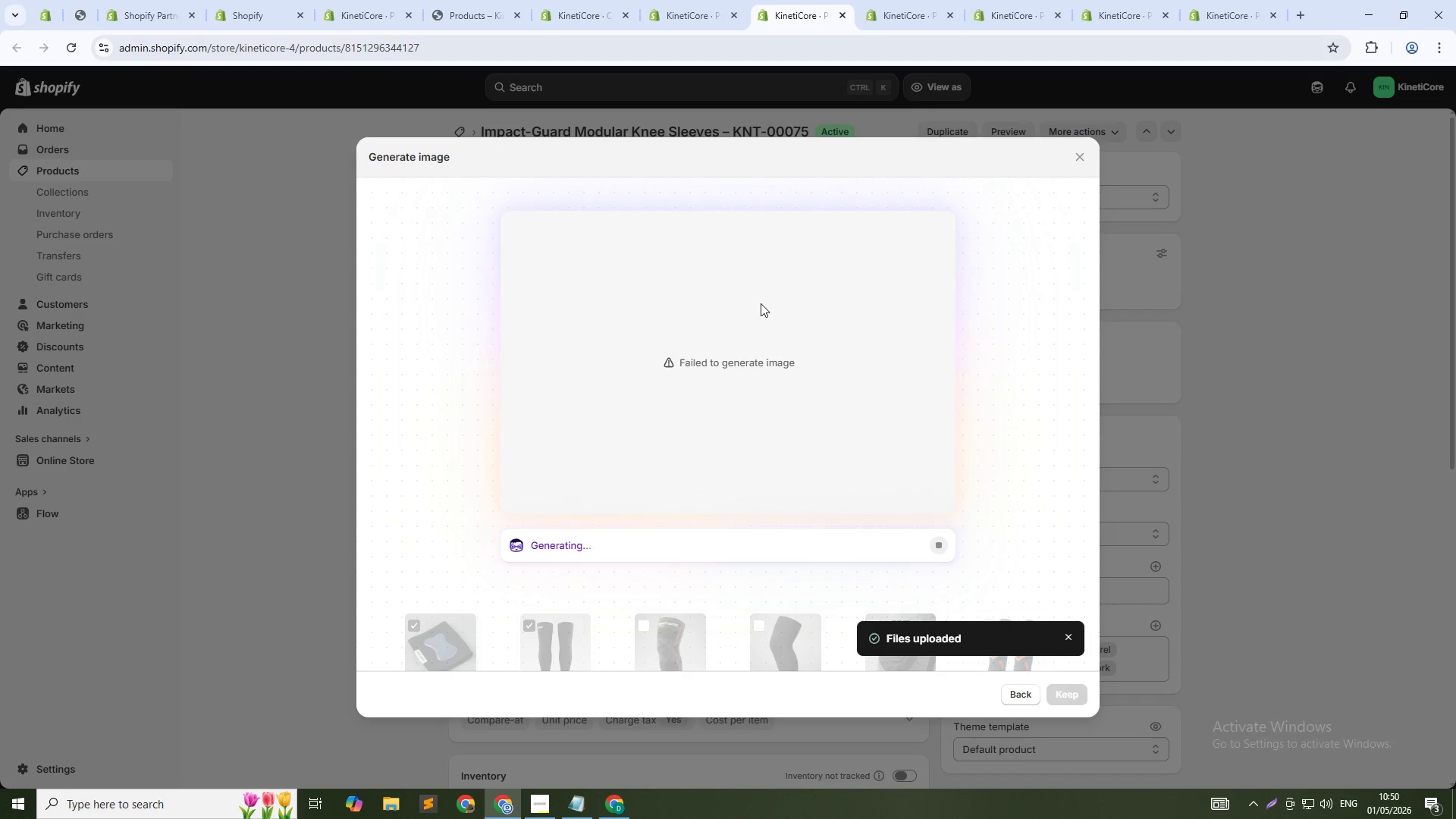 
left_click([1018, 698])
 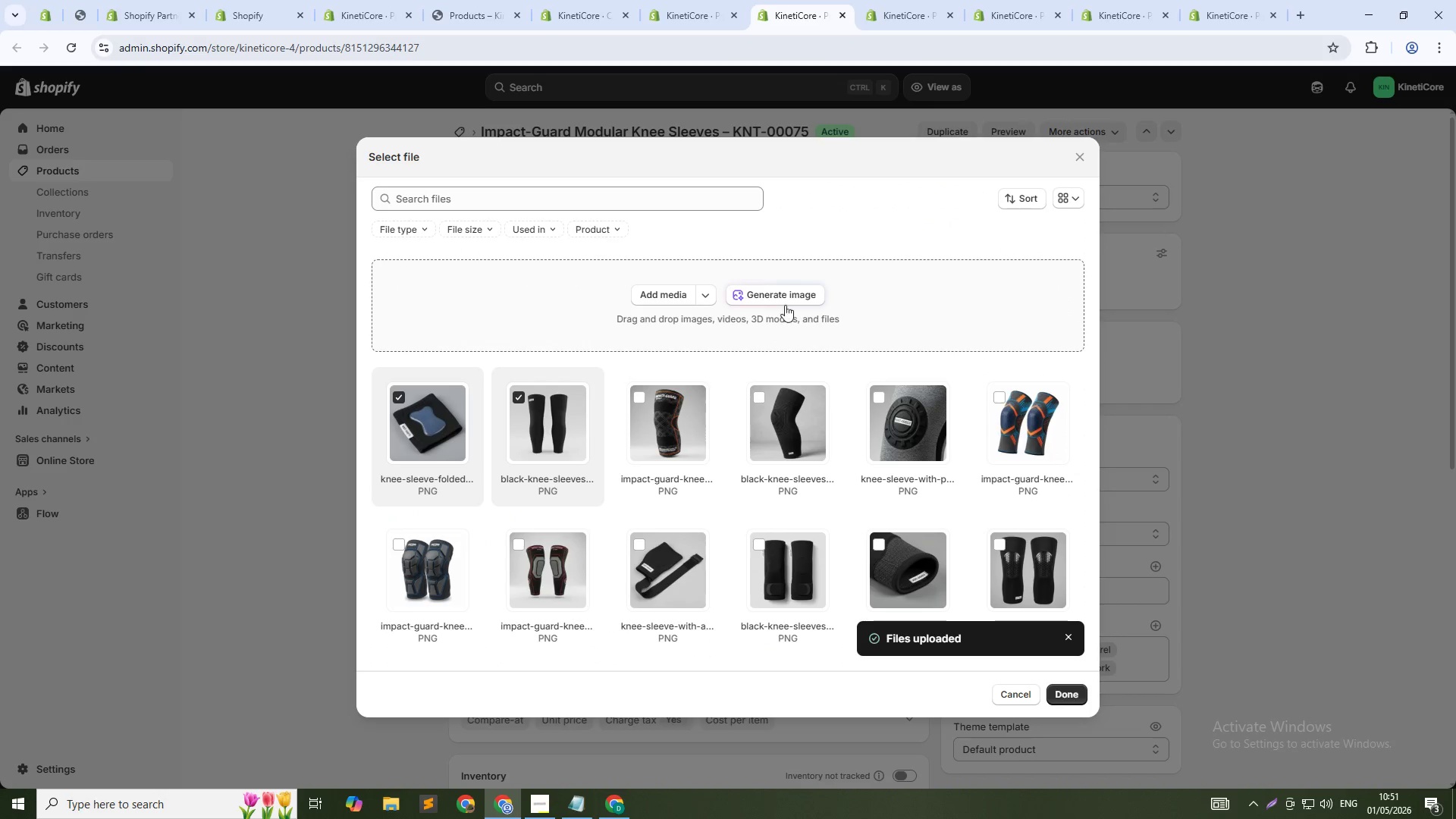 
left_click([789, 290])
 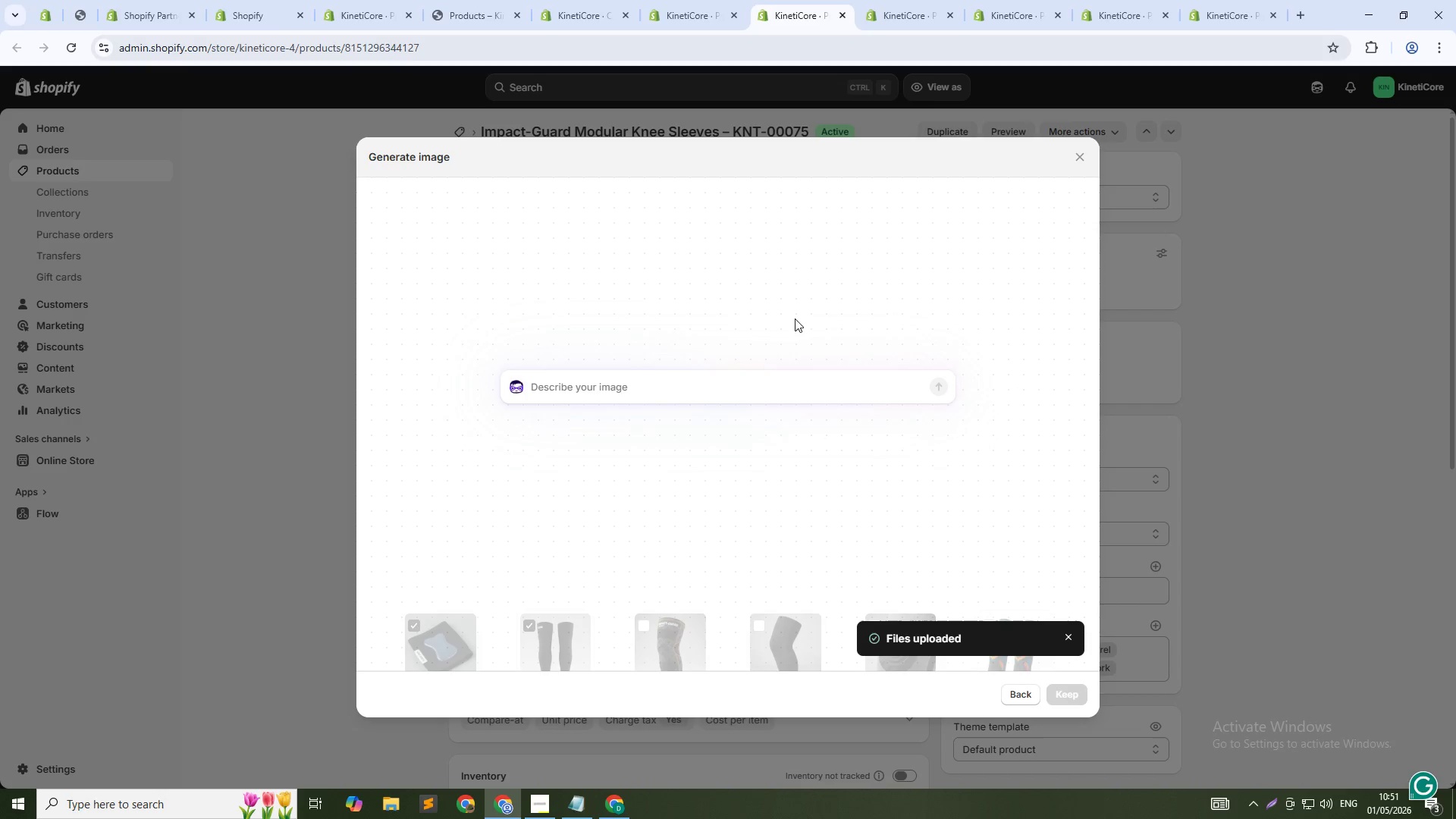 
type(IMp)
key(Backspace)
key(Backspace)
type(mpact-Guard Knee sleeve KNT-0075)
 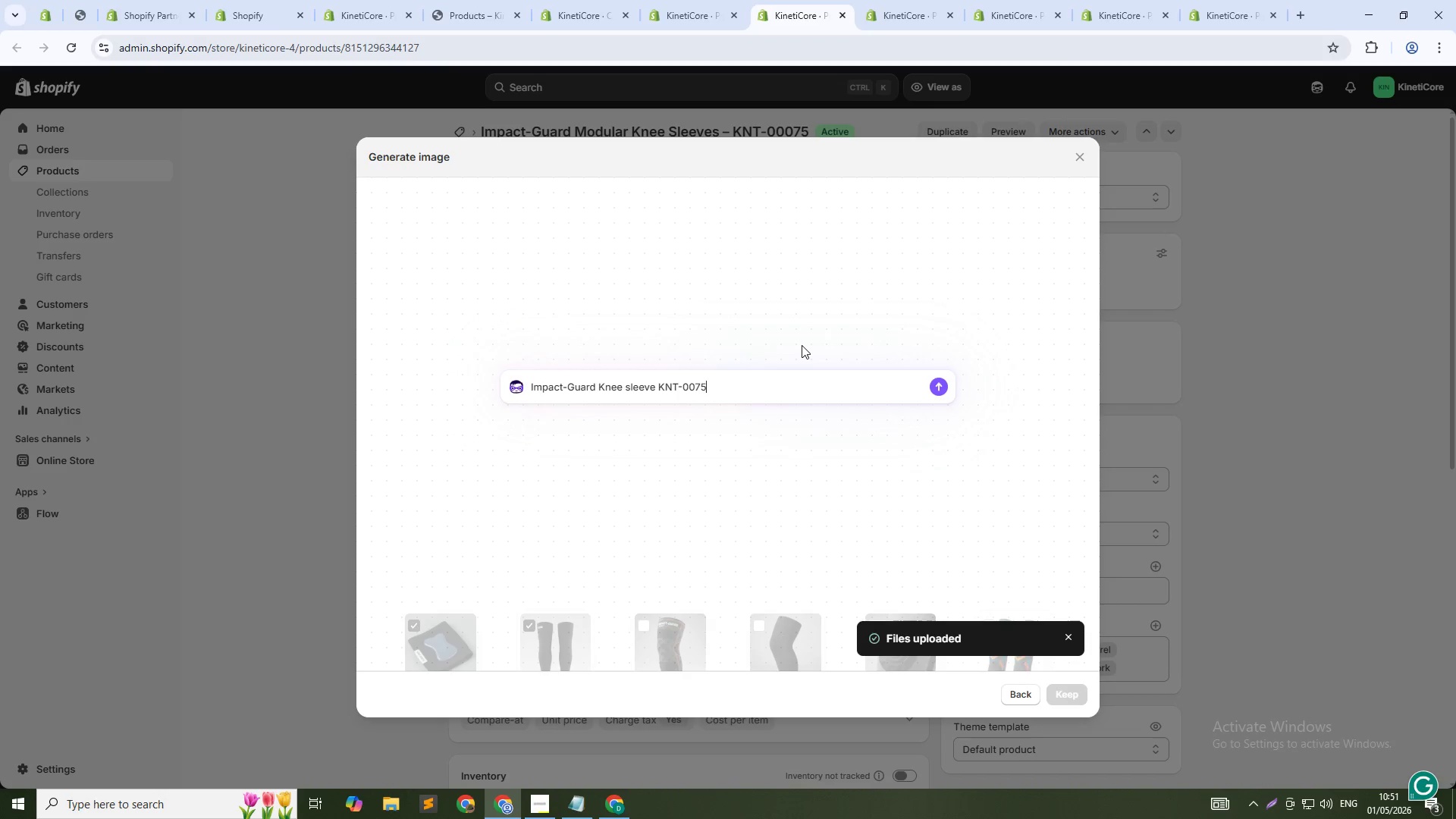 
key(ArrowLeft)
 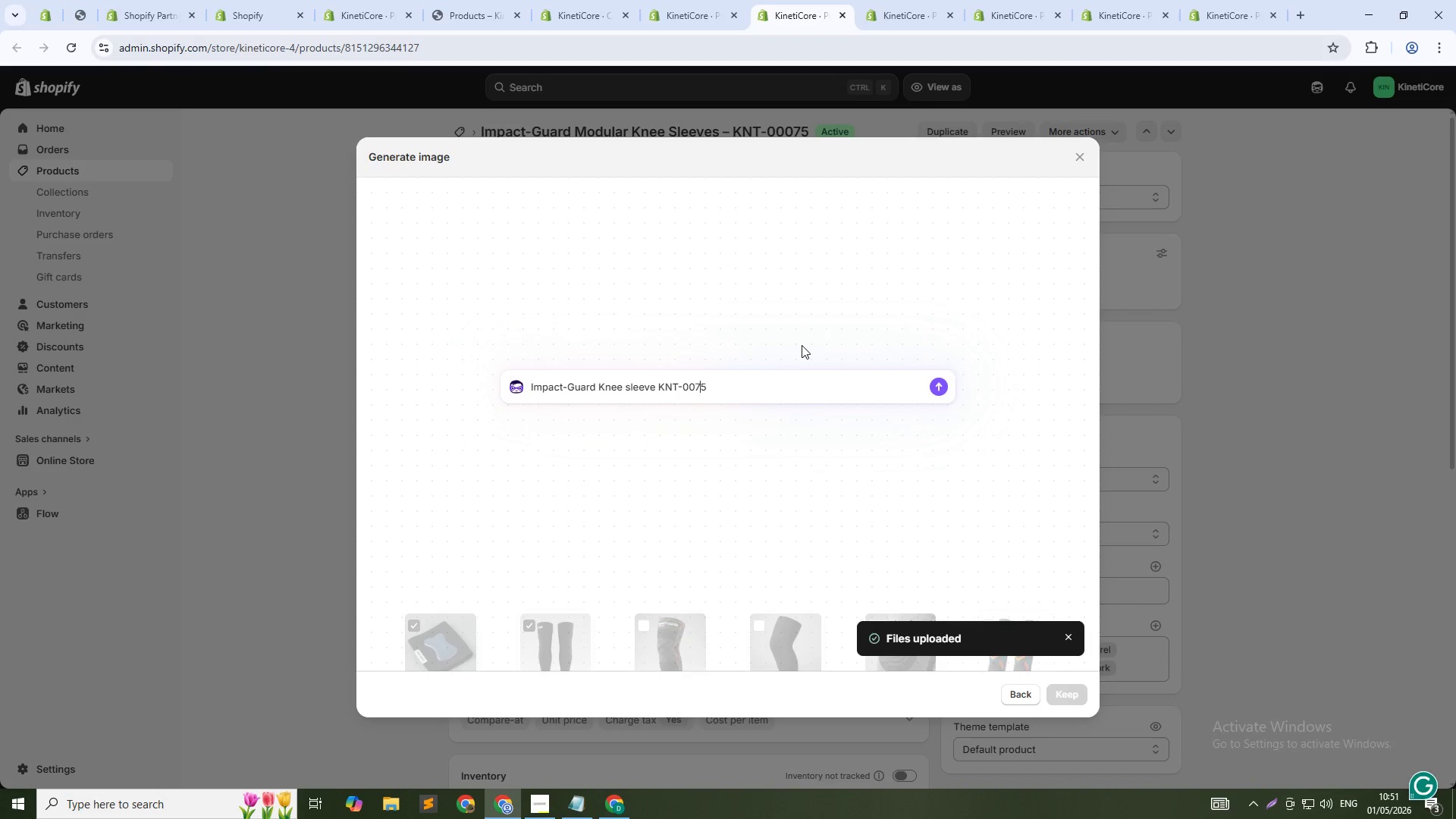 
key(ArrowLeft)
 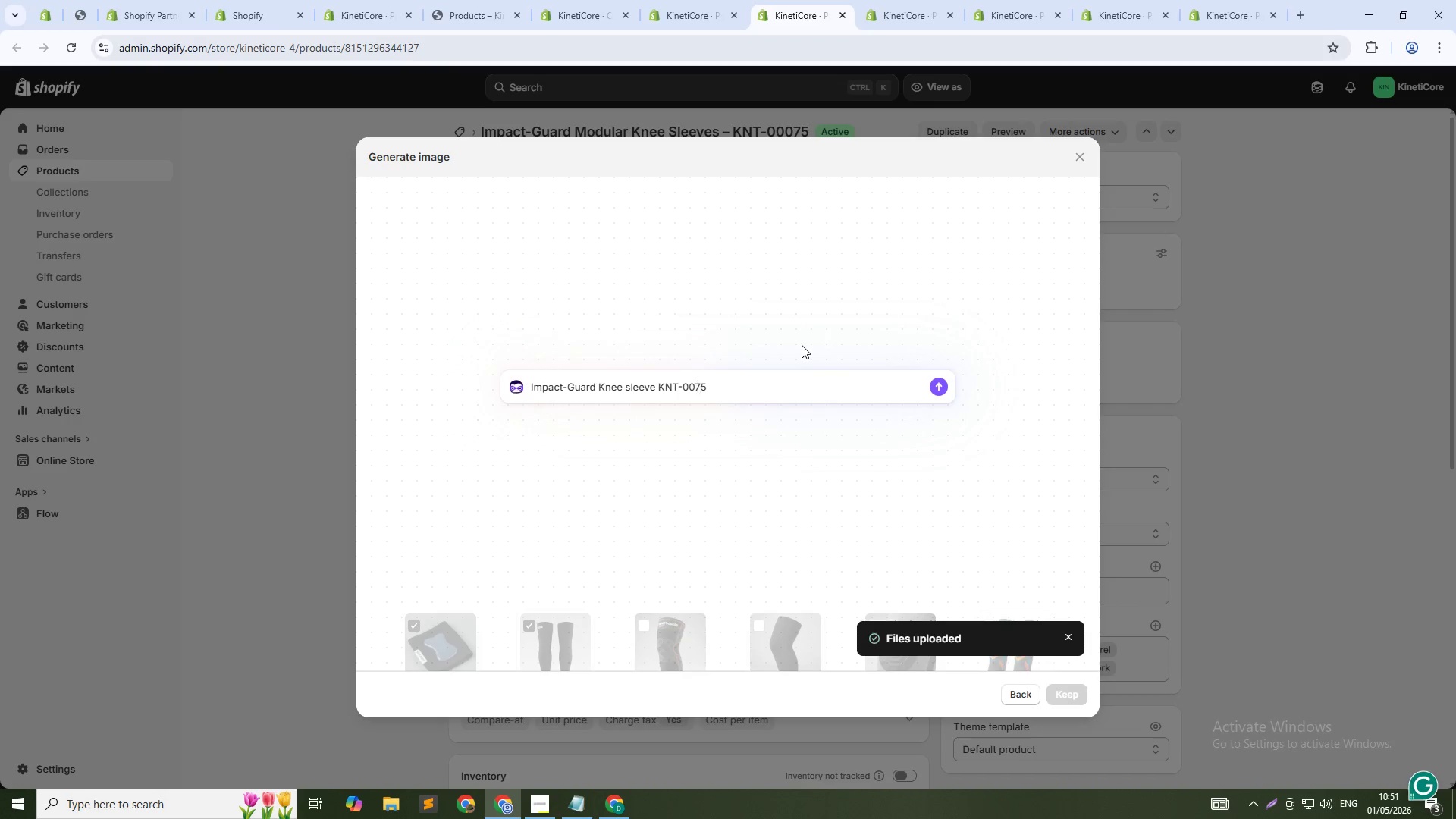 
key(Numpad0)
 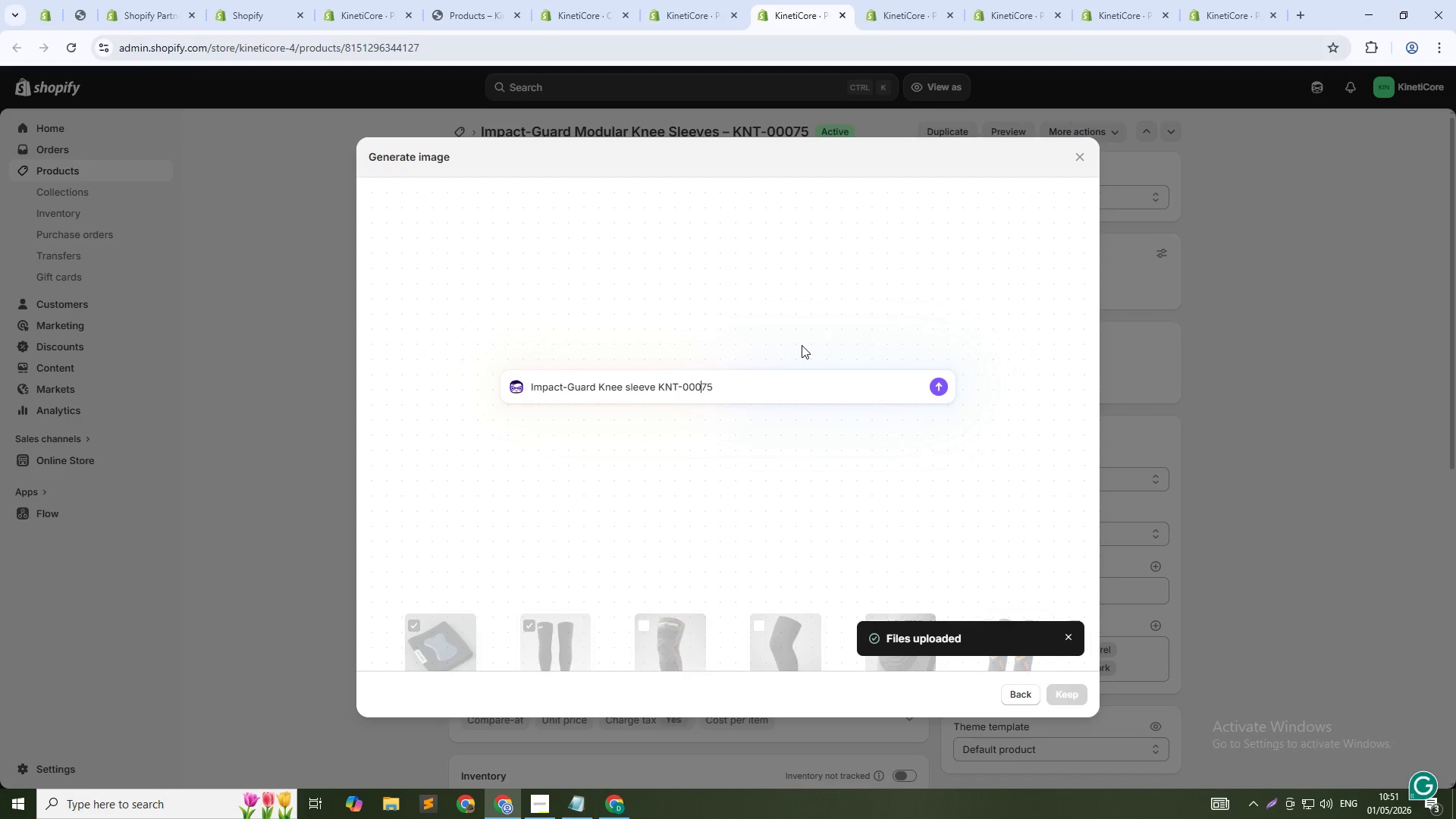 
key(ArrowDown)
 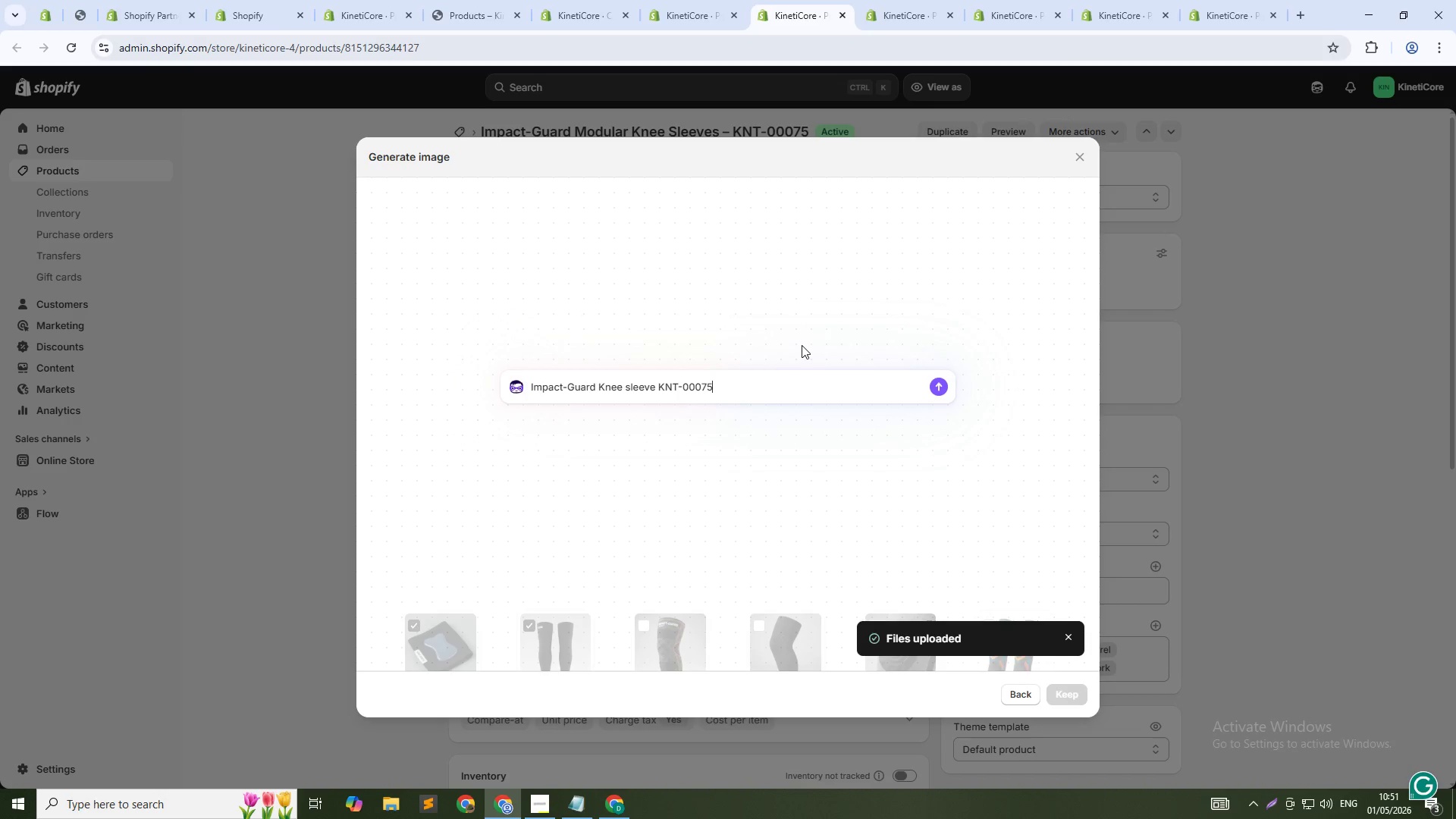 
type( - minimalist padding for agility, 1:1 squre)
 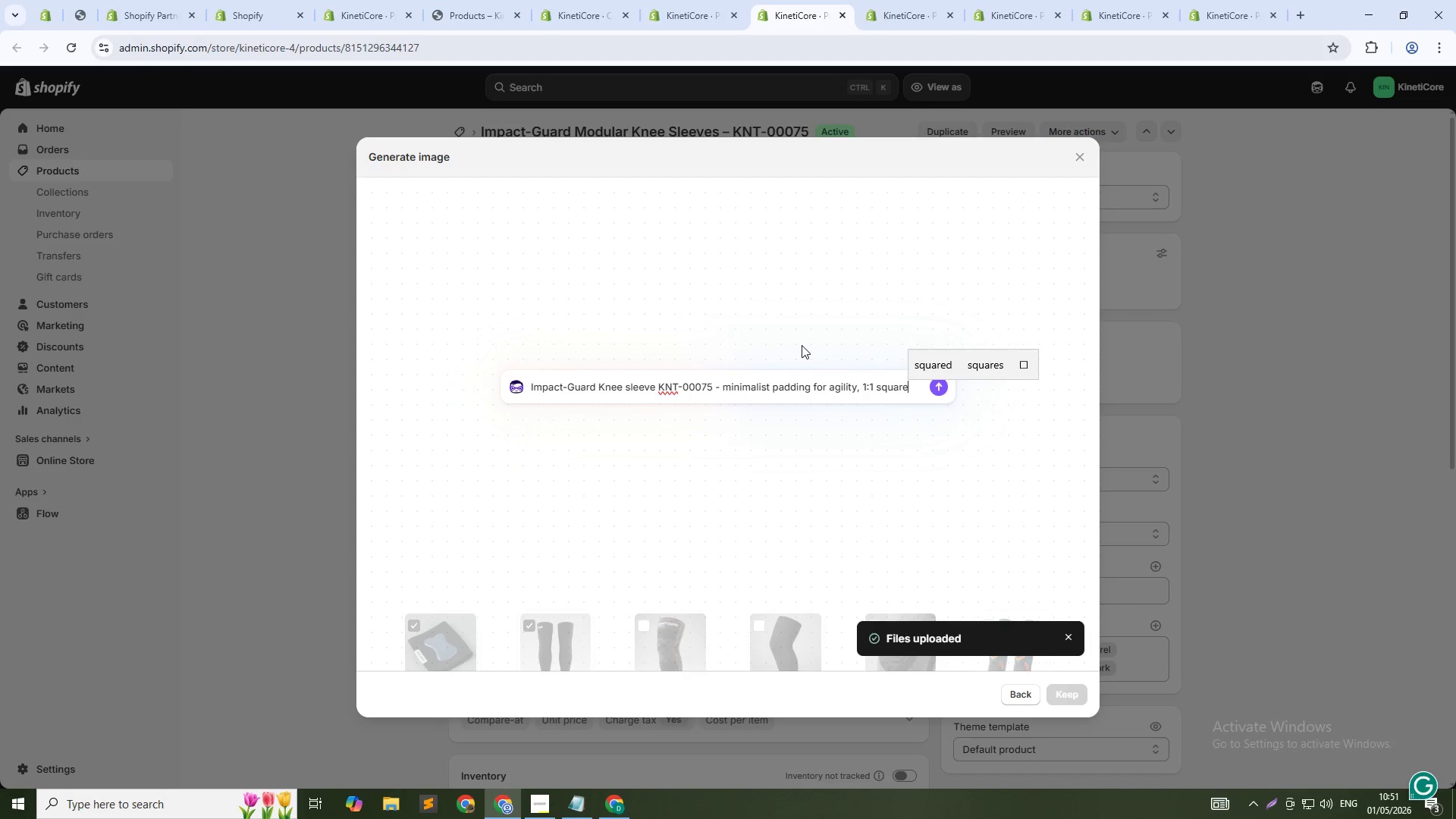 
hold_key(key=A, duration=0.31)
 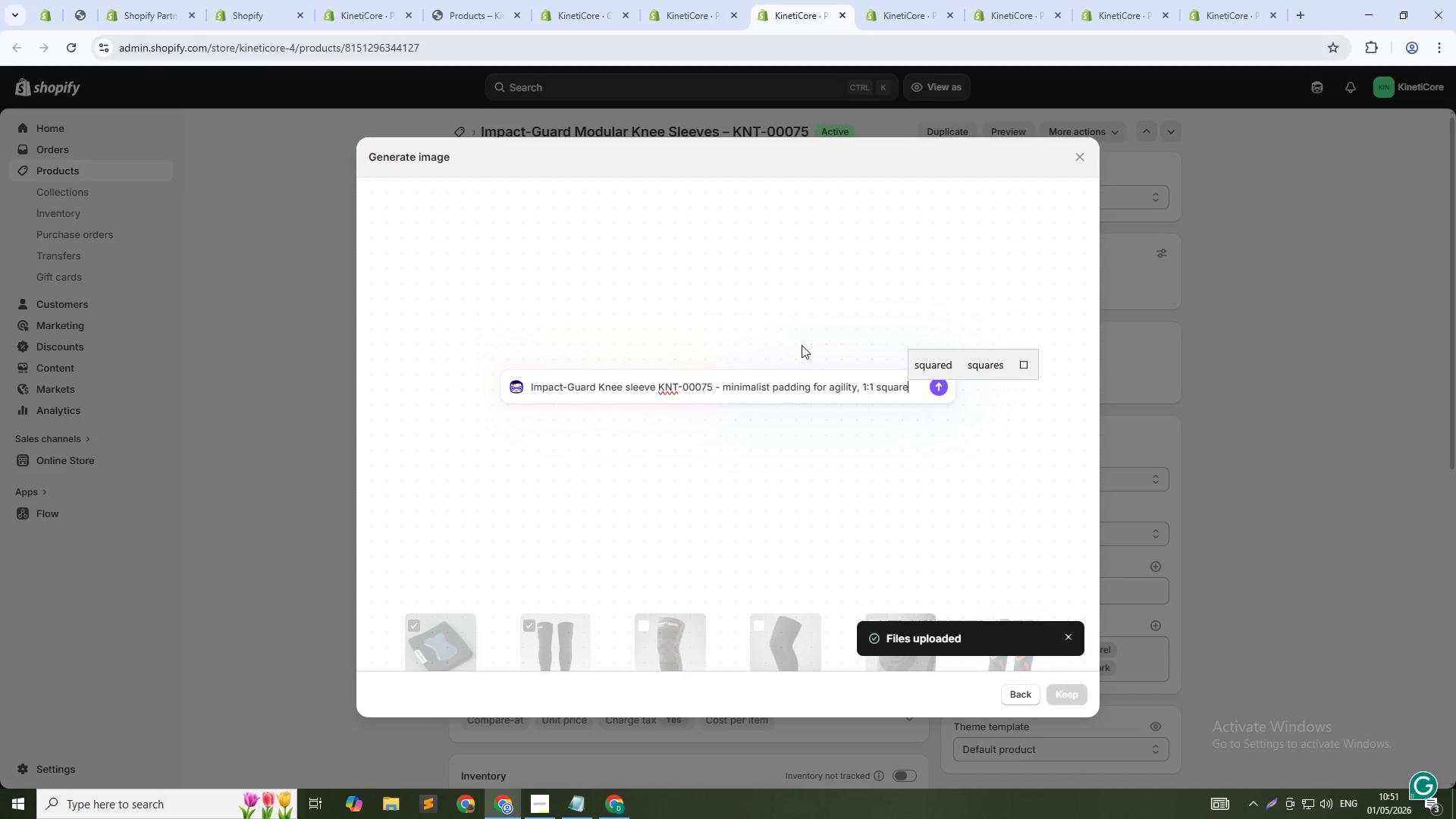 
key(Enter)
 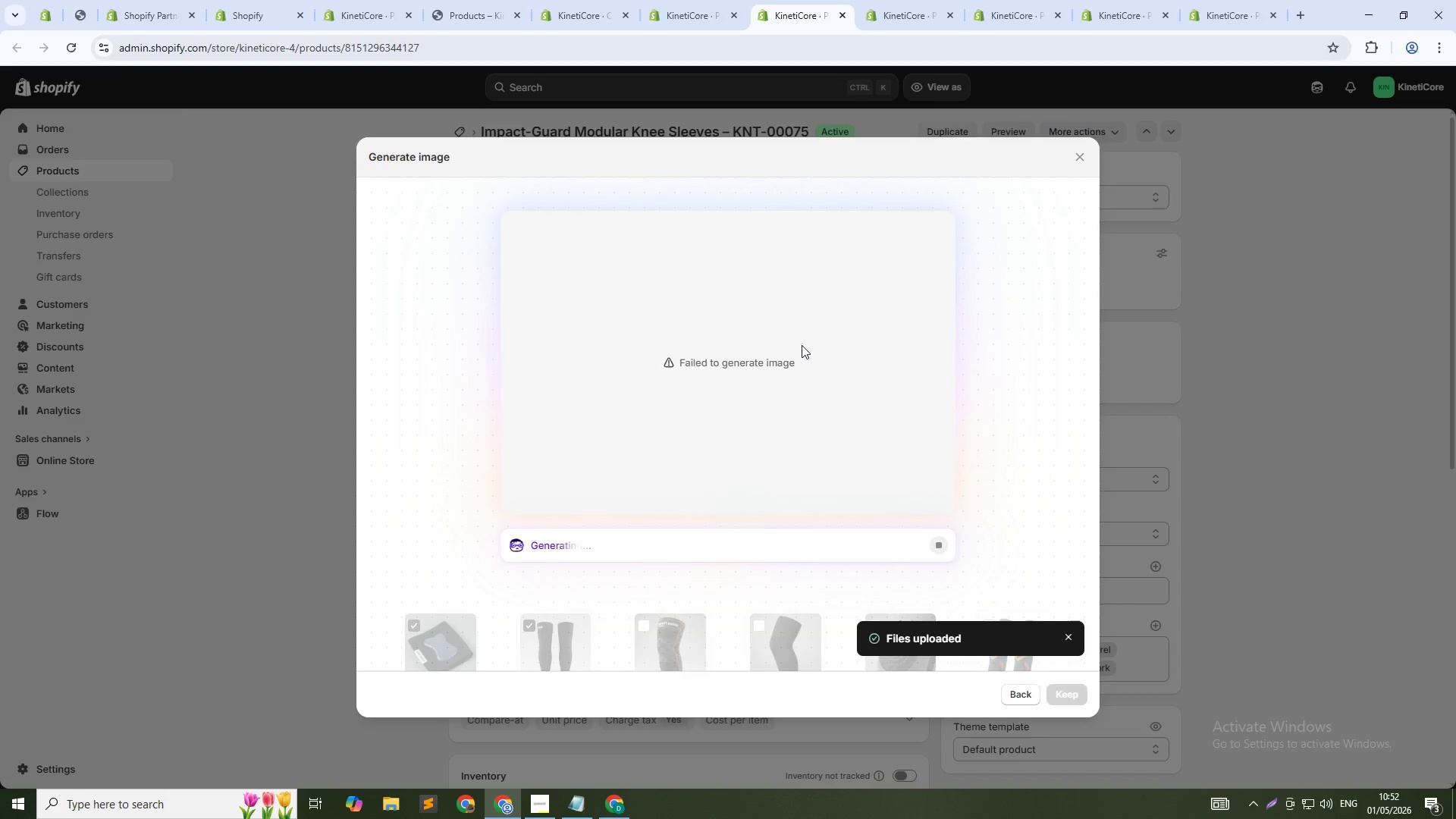 
wait(37.91)
 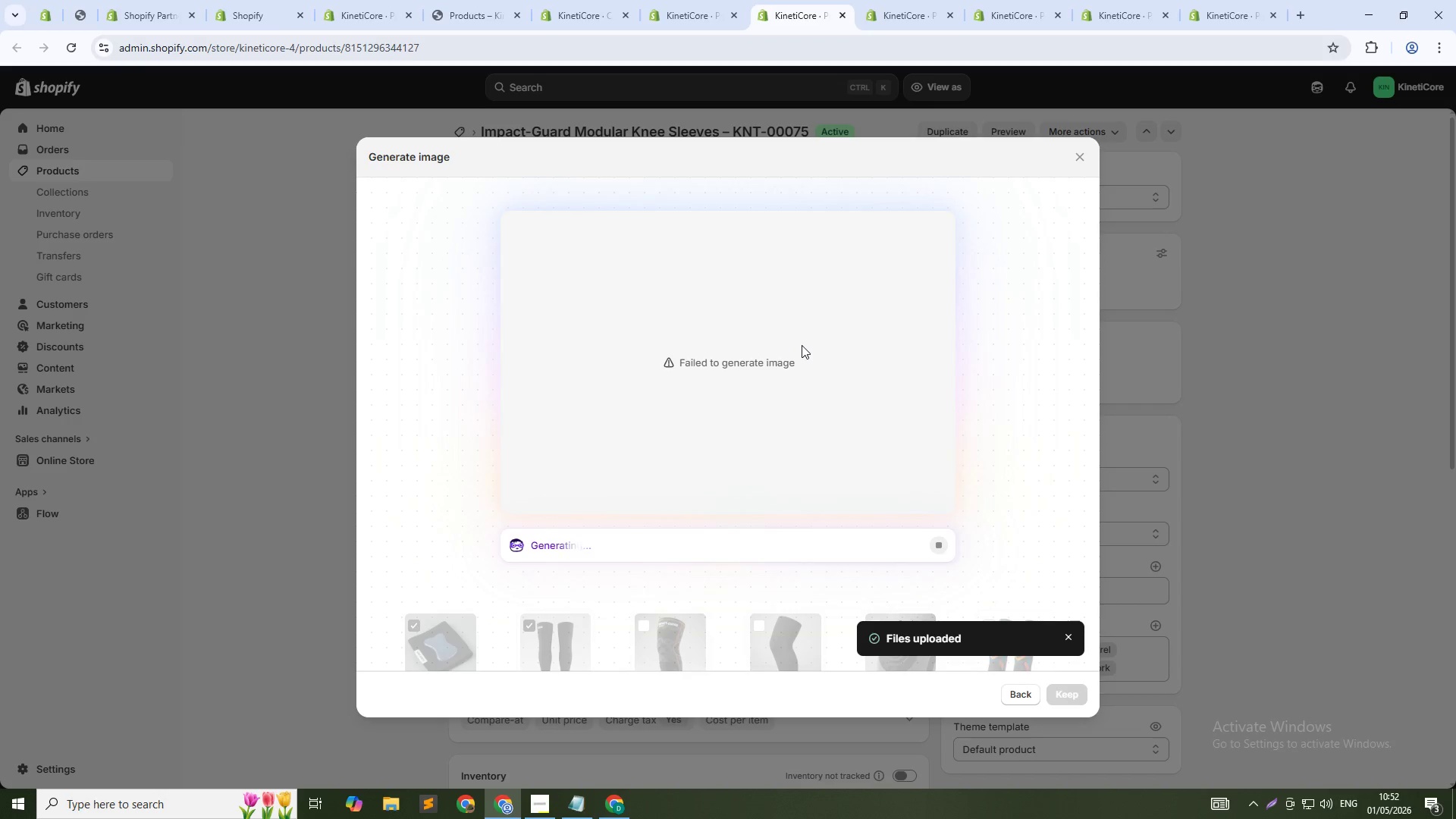 
left_click([1017, 698])
 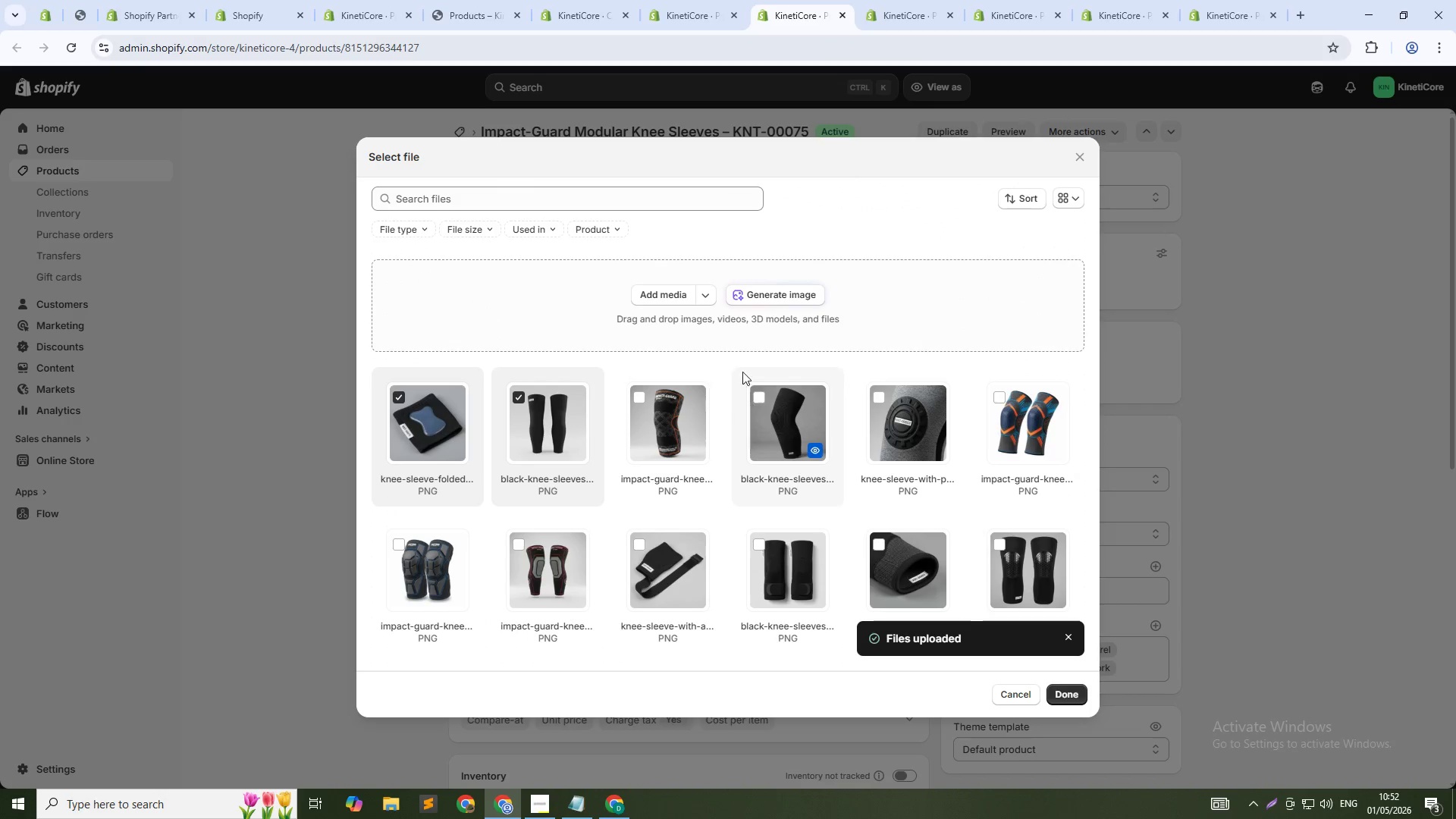 
left_click([765, 296])
 